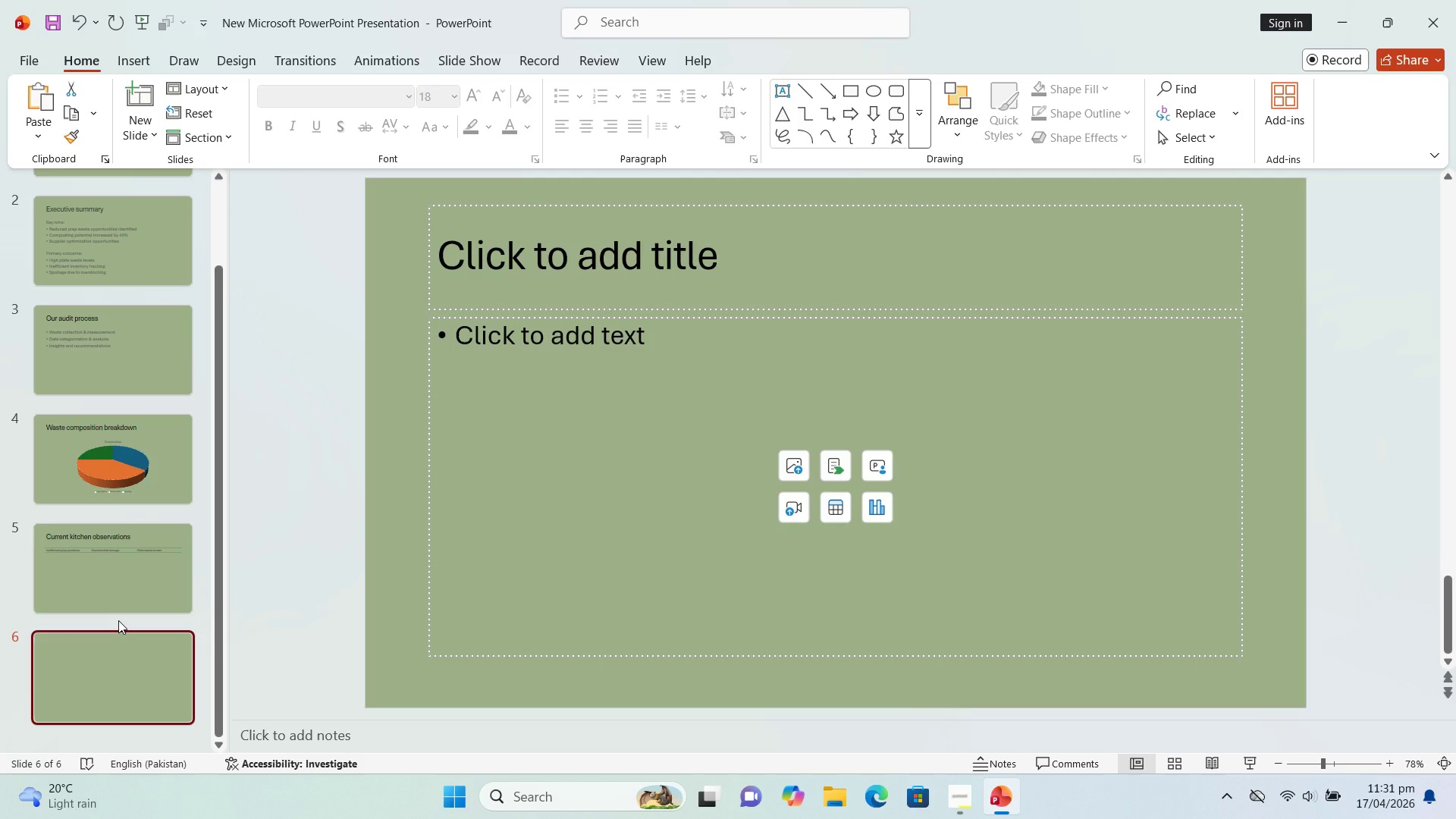 
left_click([472, 295])
 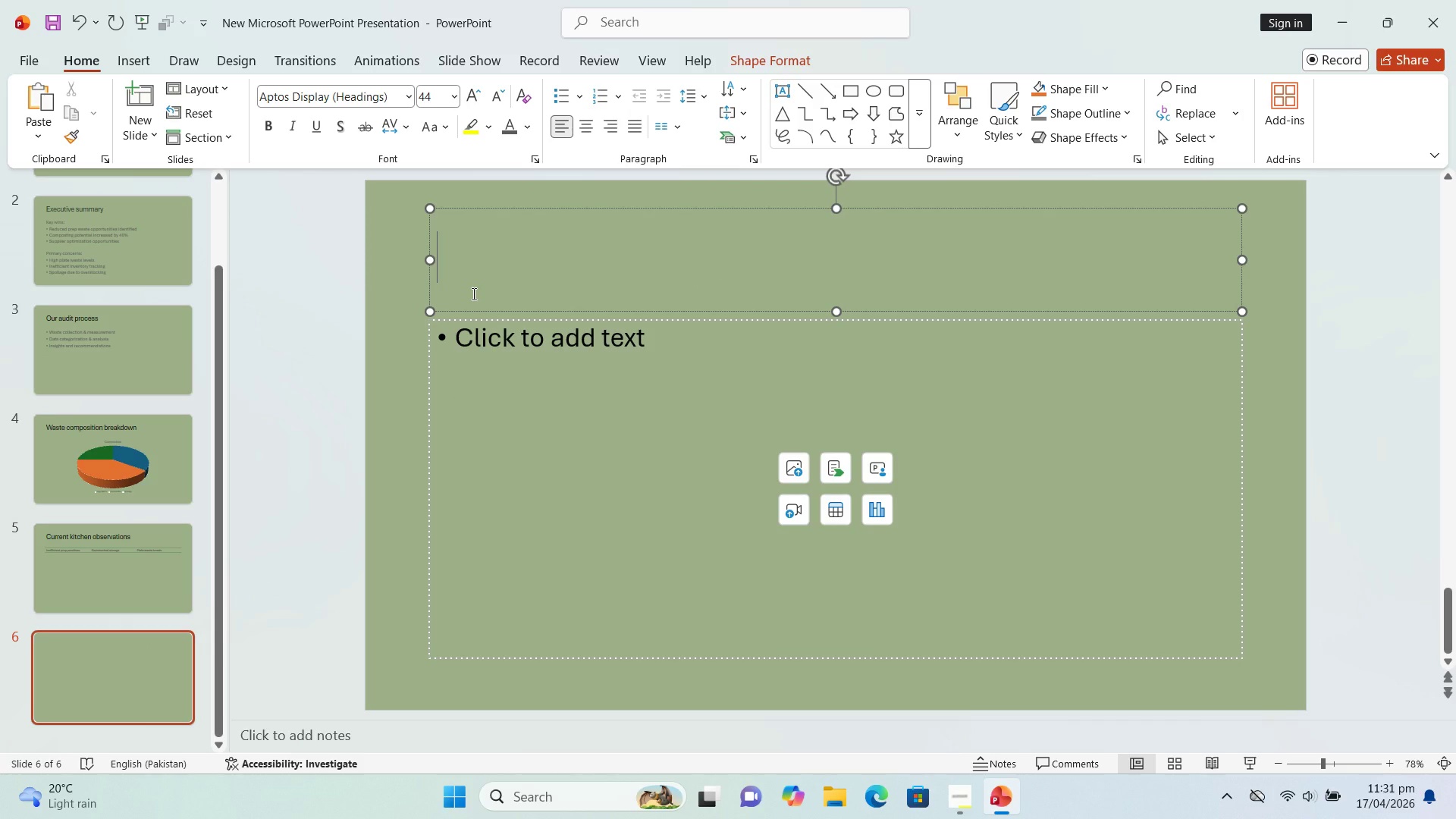 
hold_key(key=ShiftLeft, duration=0.36)
 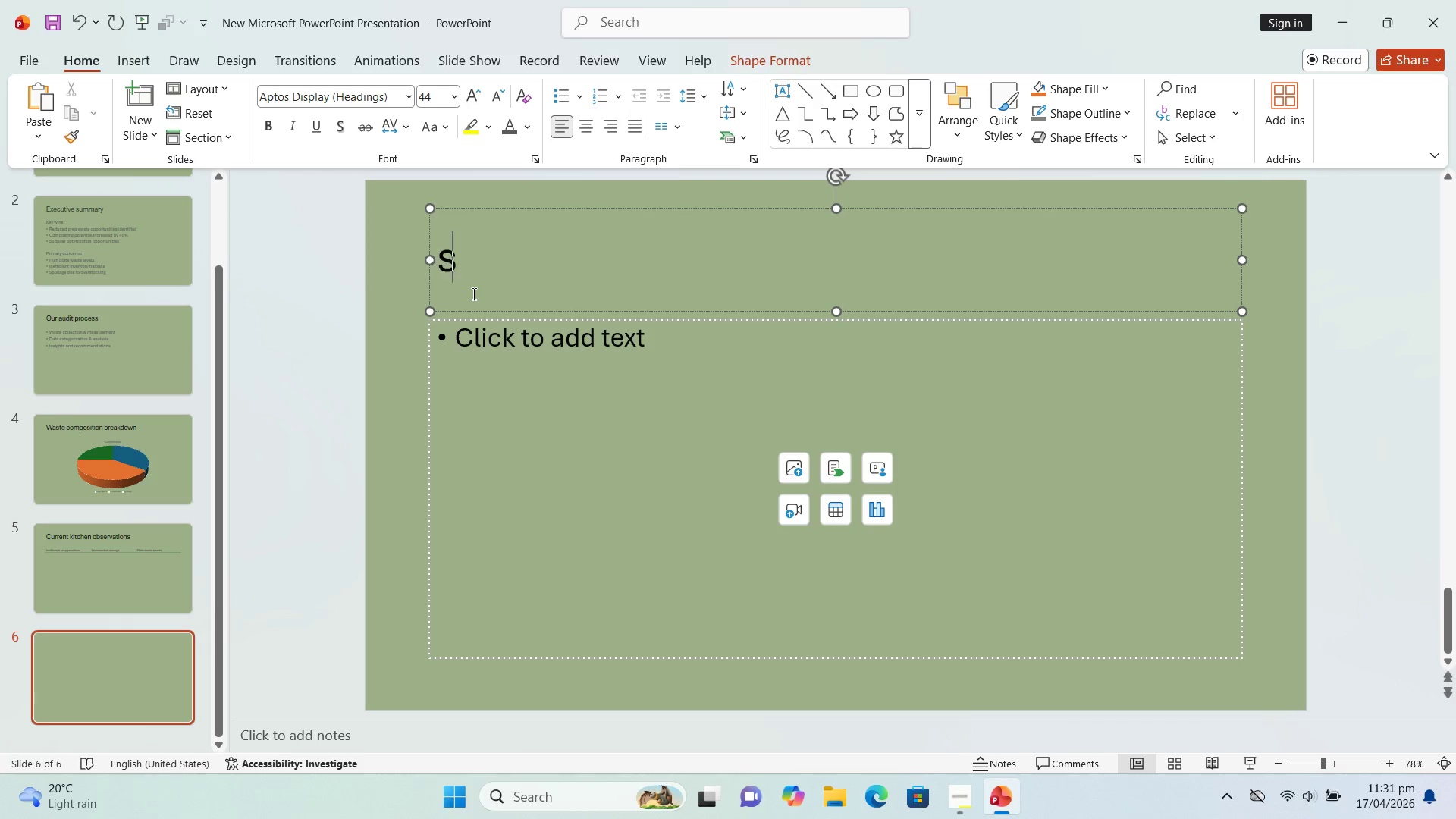 
type(su)
 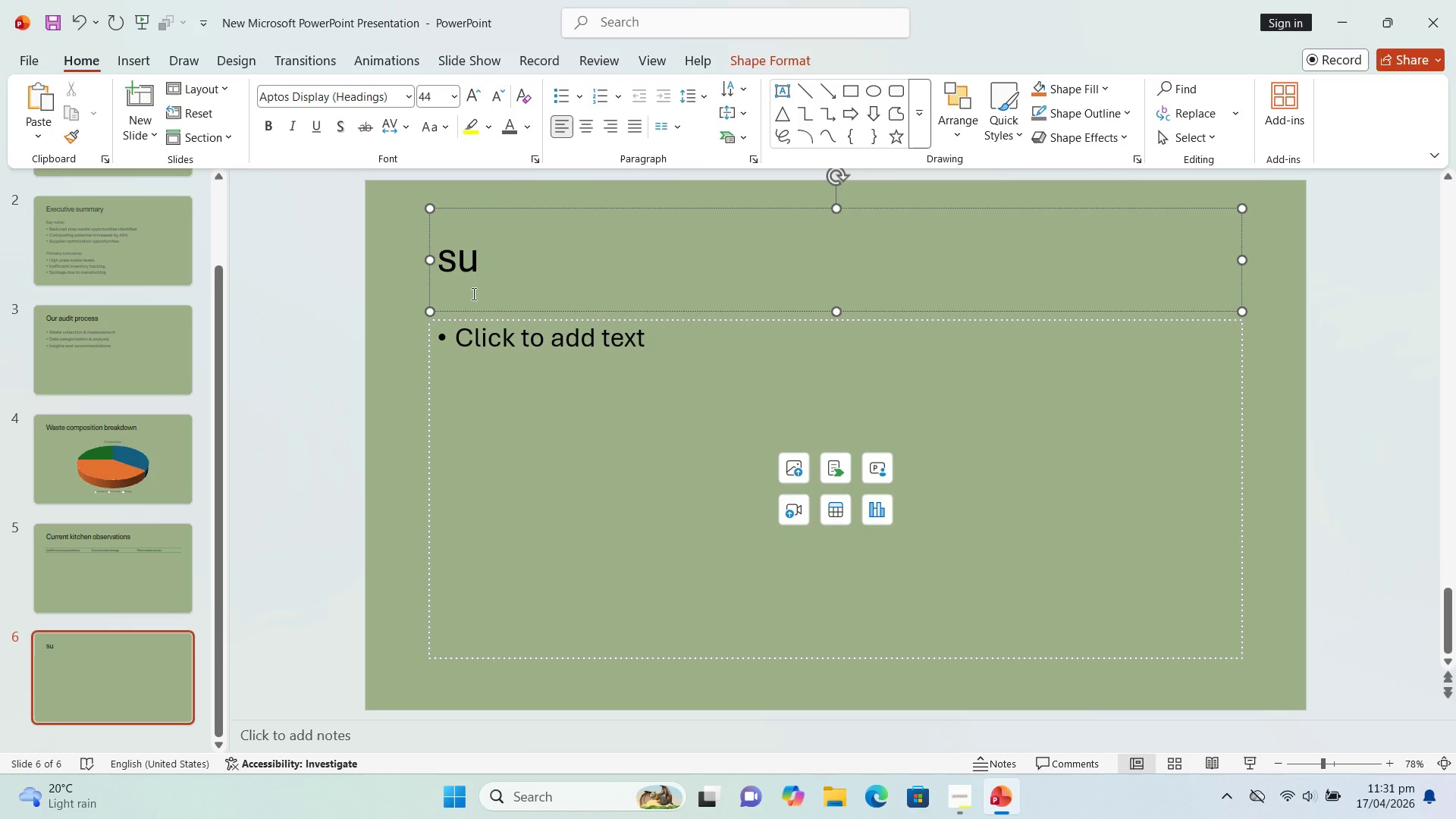 
wait(7.39)
 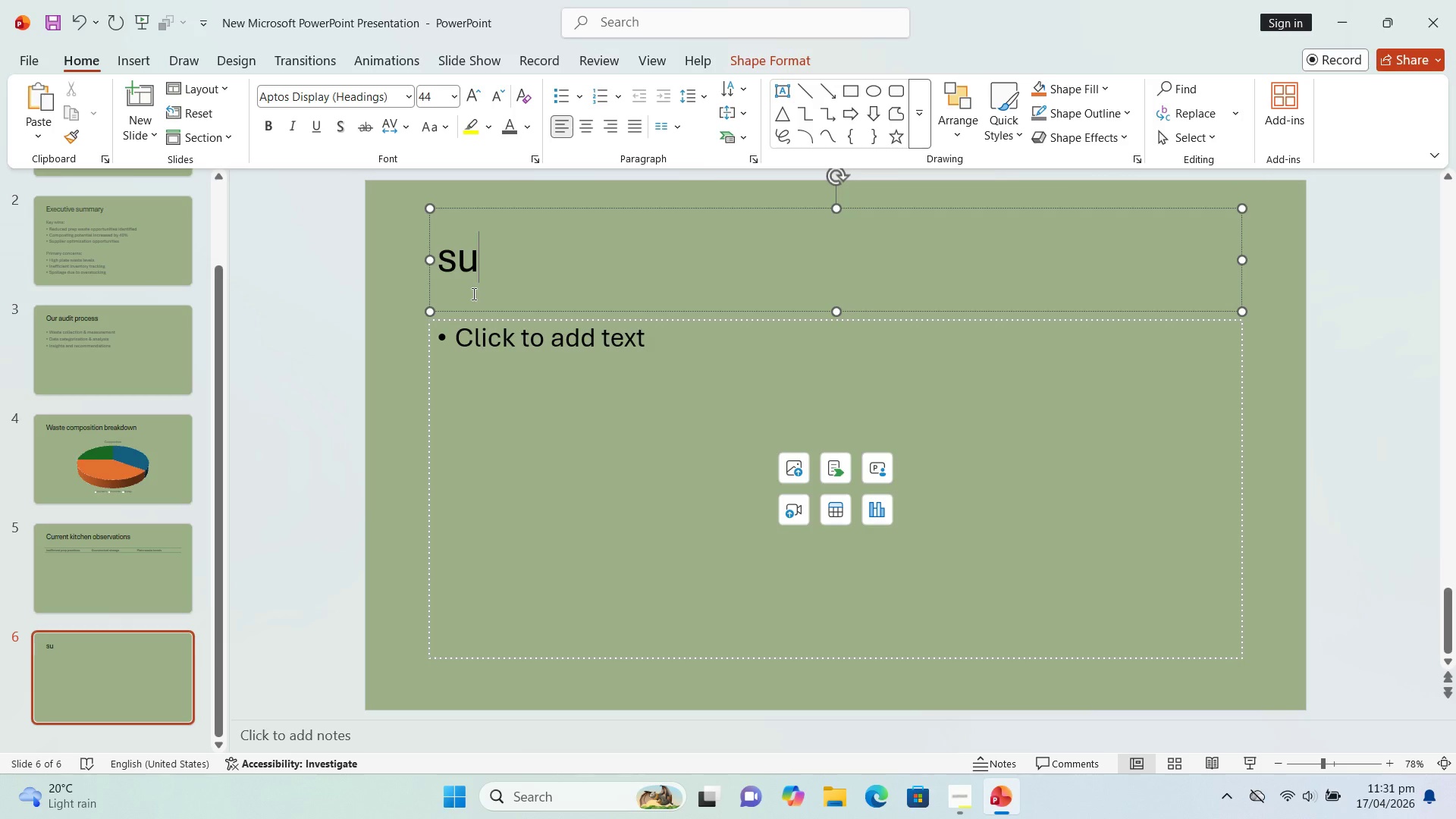 
type(pplier packaging analysis)
 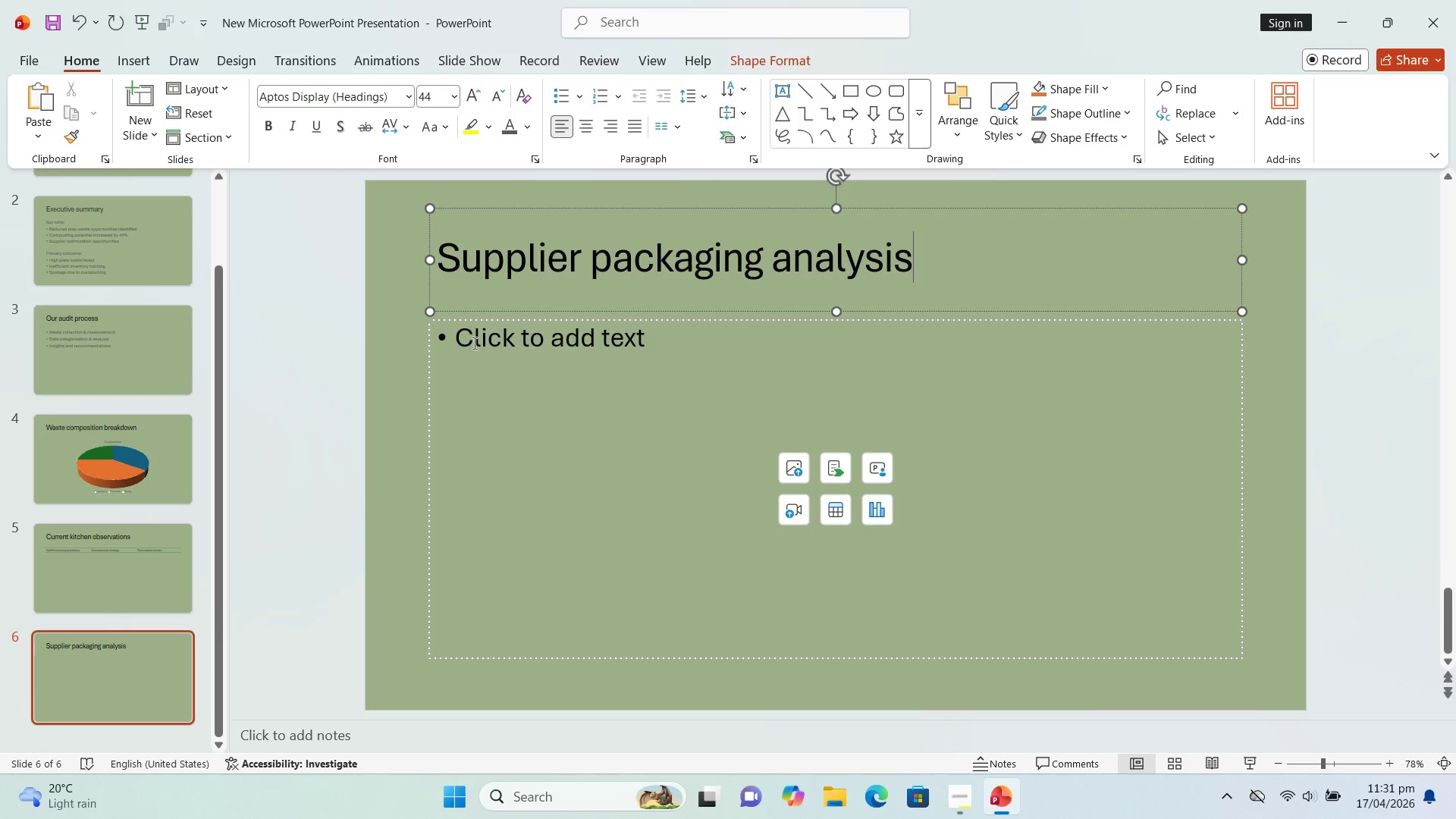 
left_click([473, 343])
 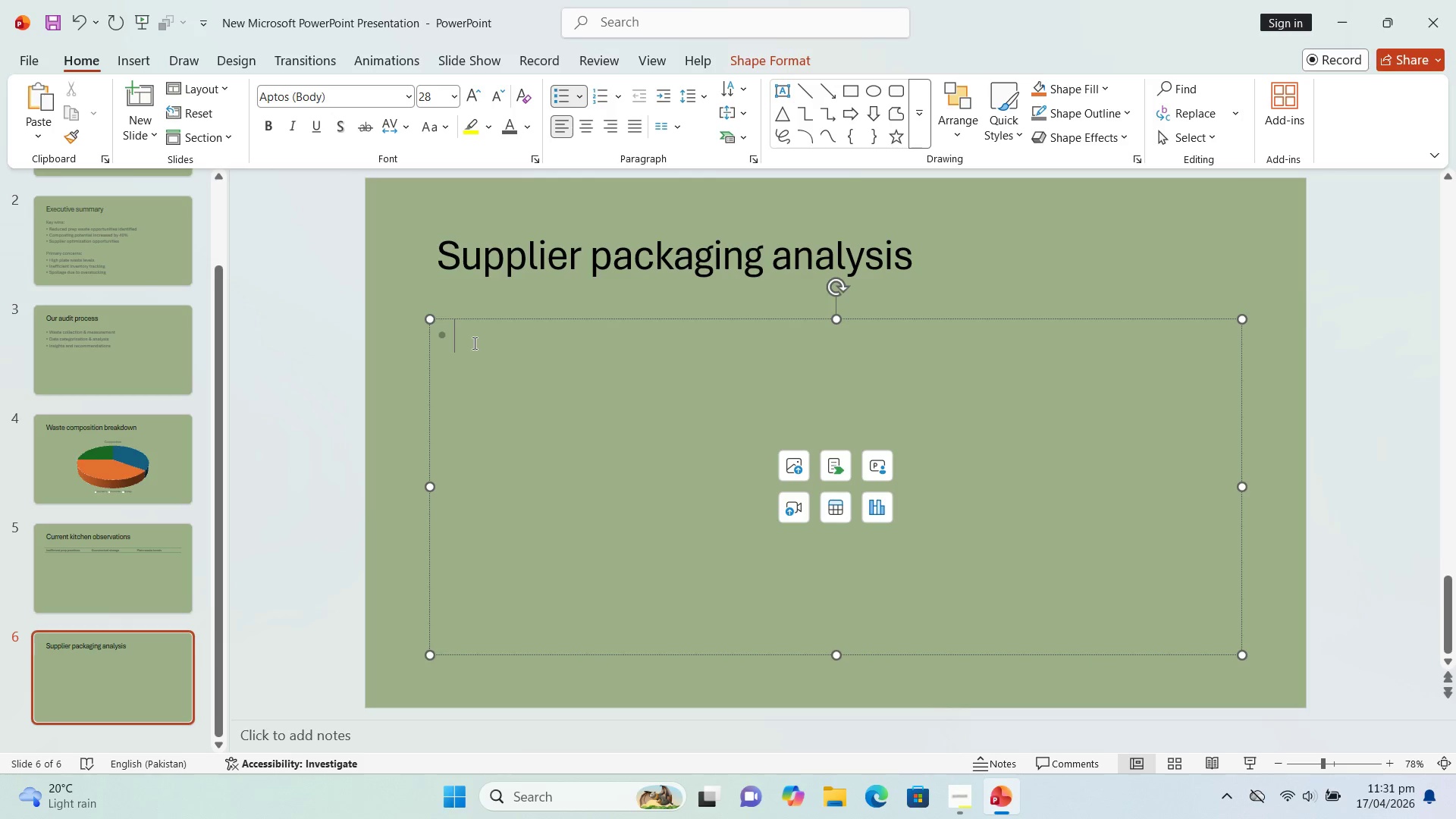 
wait(10.29)
 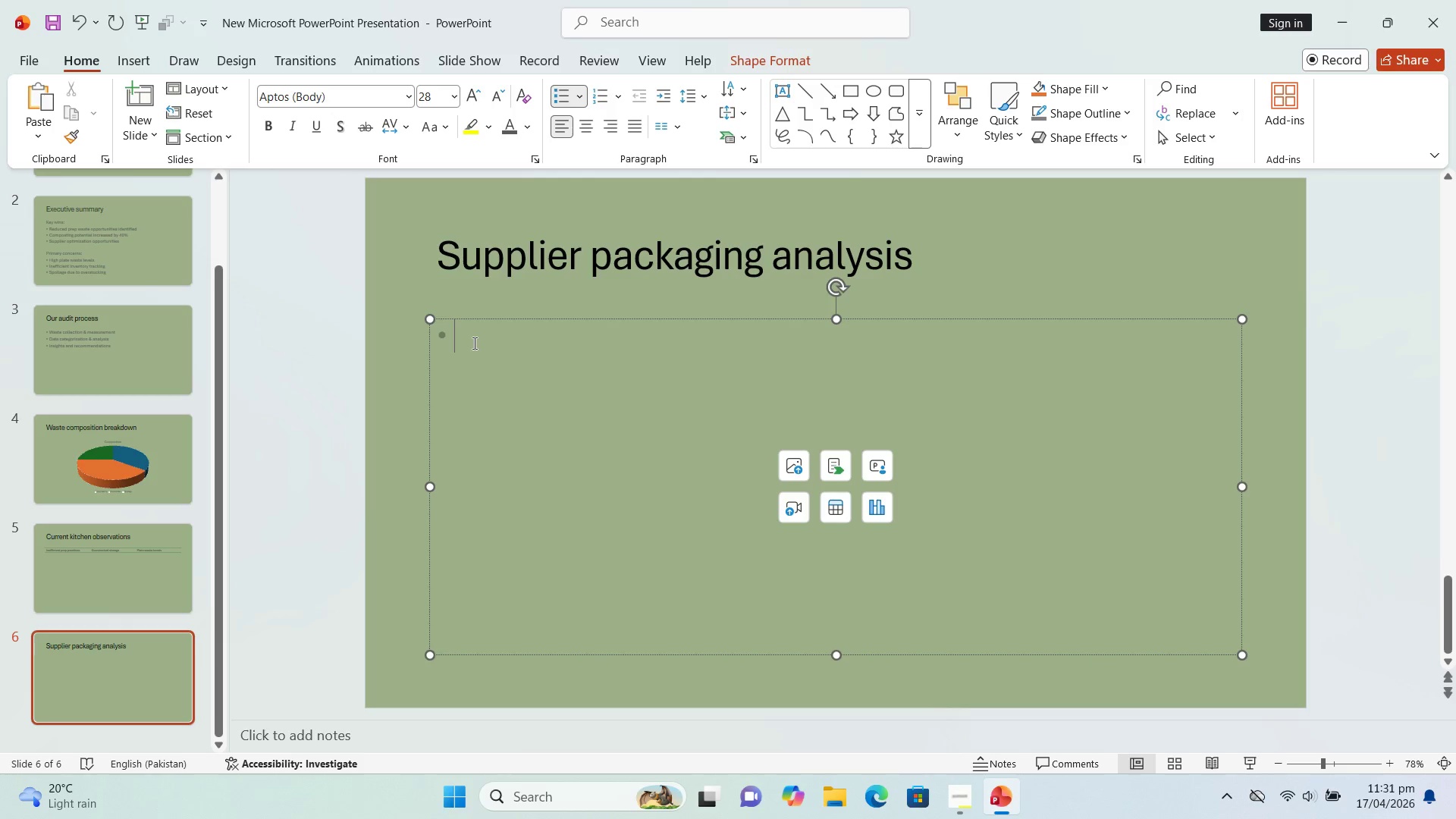 
mouse_move([105, 251])
 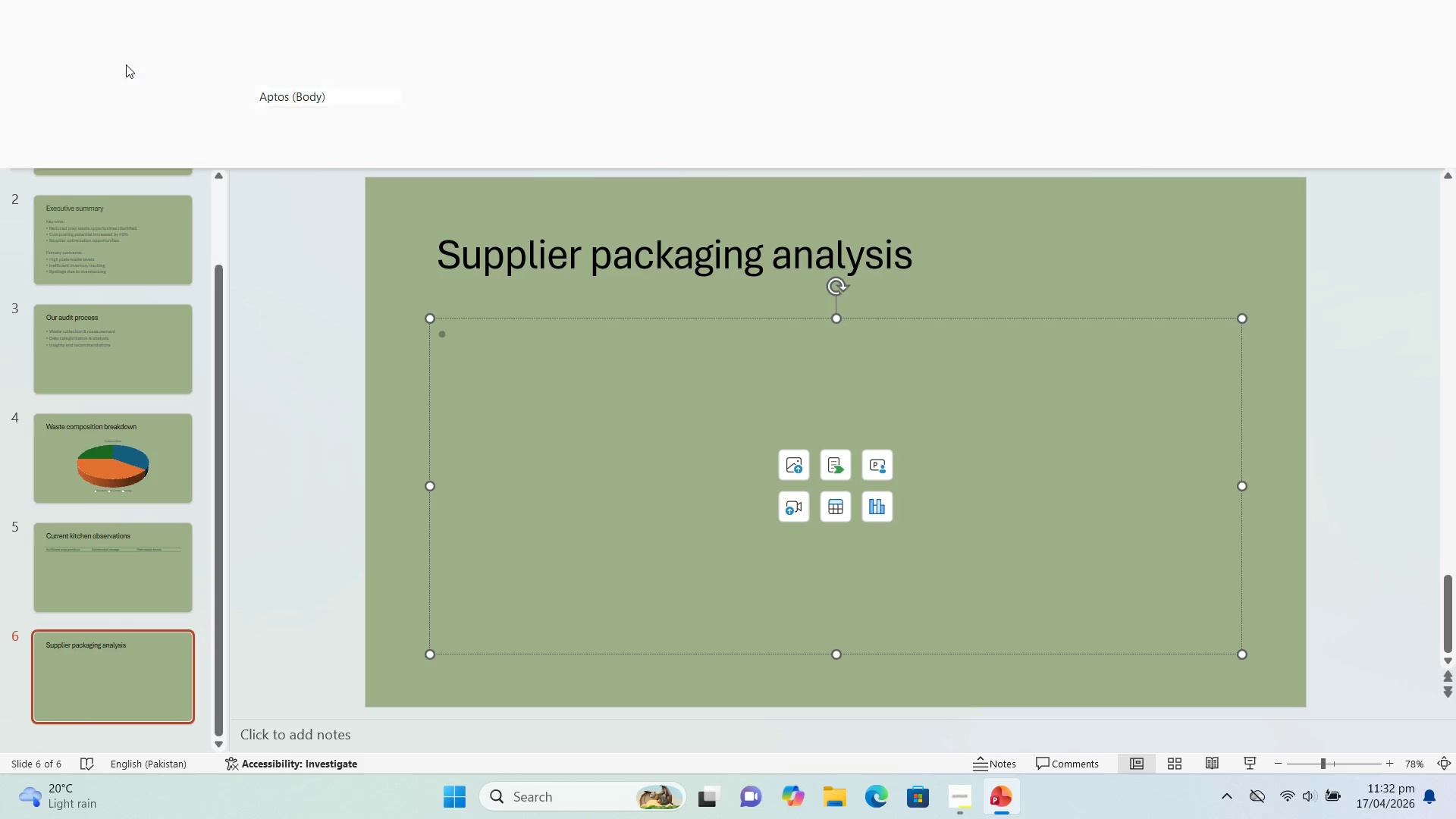 
left_click([99, 123])
 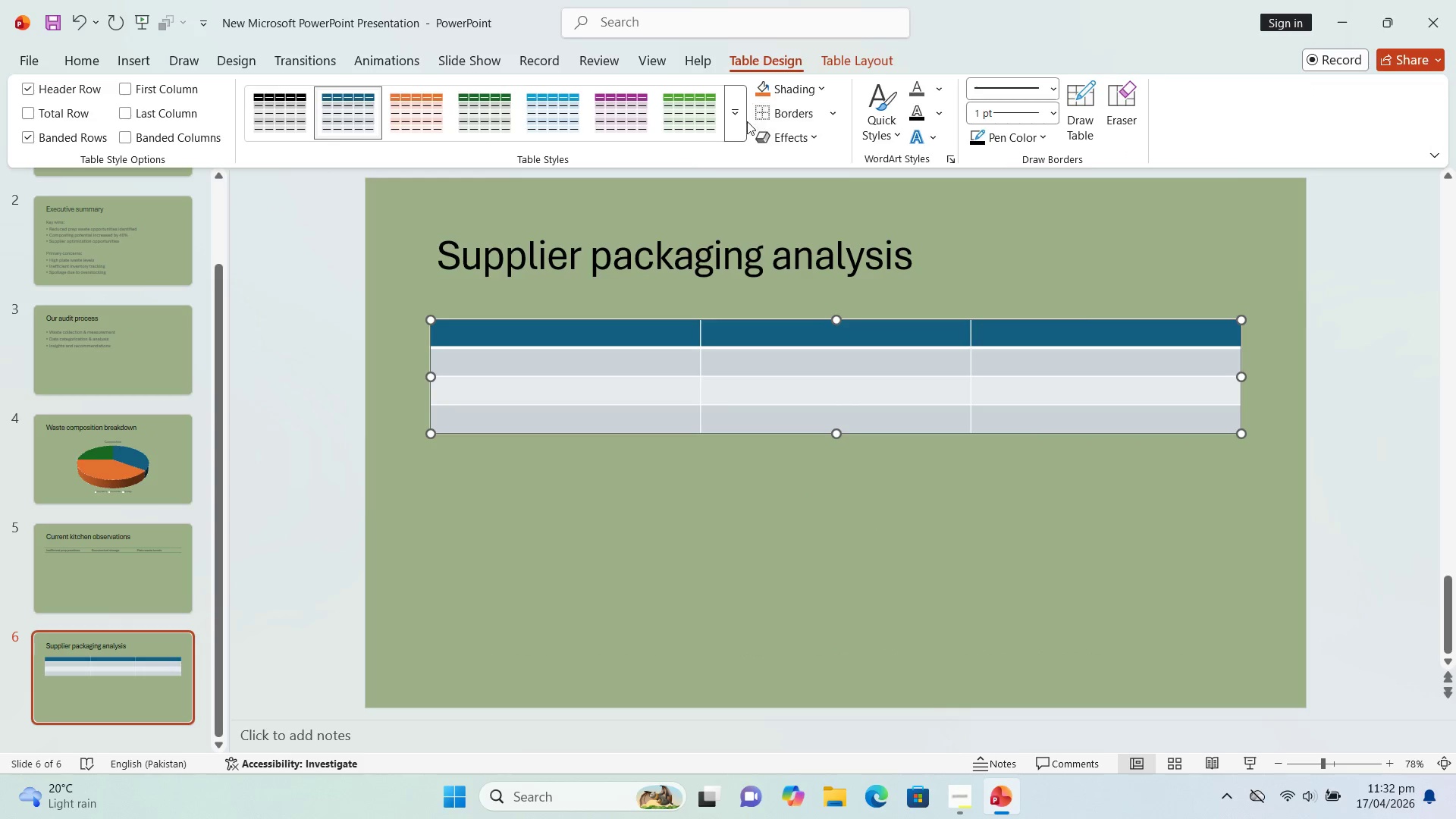 
wait(7.14)
 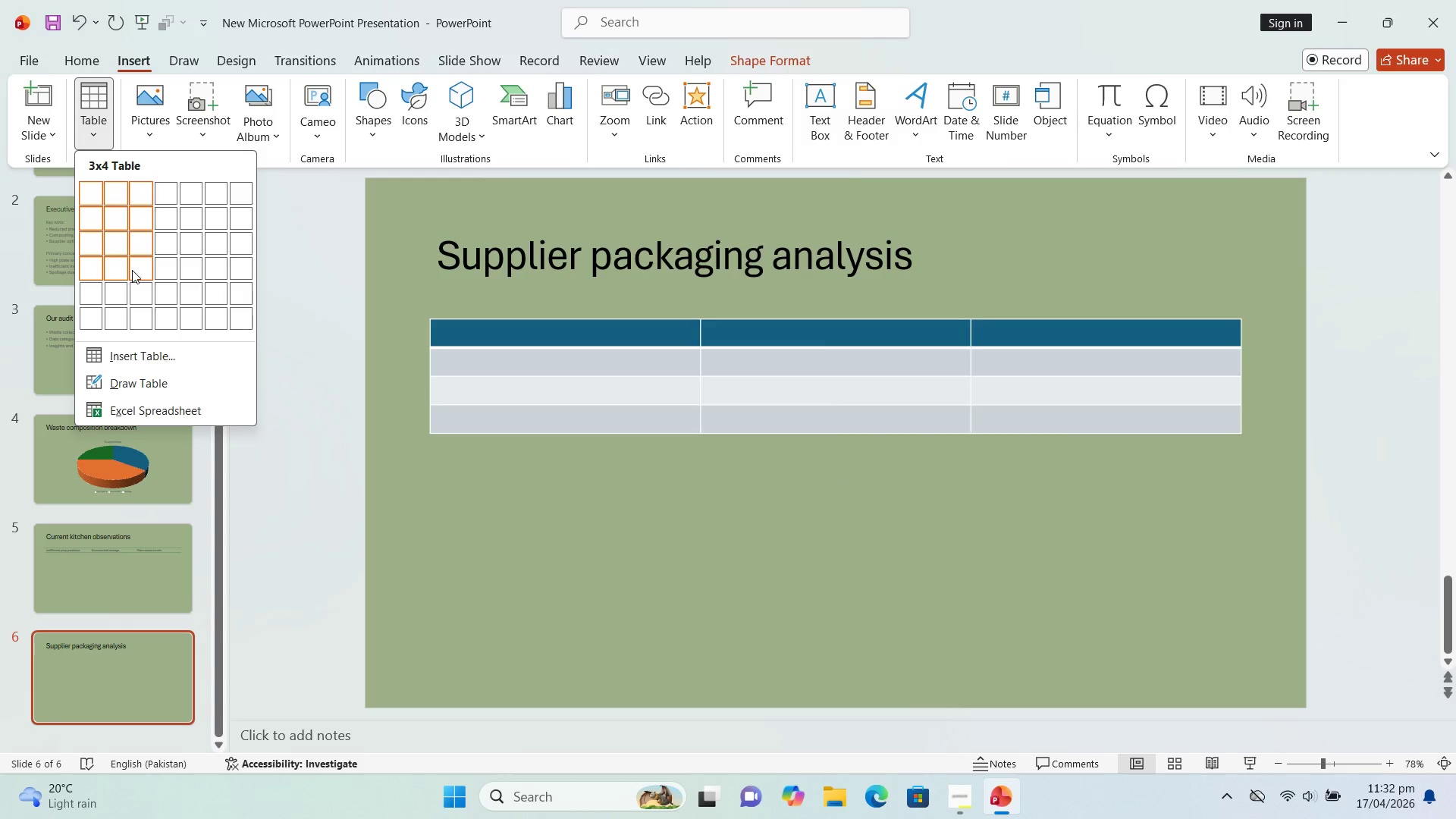 
left_click([486, 295])
 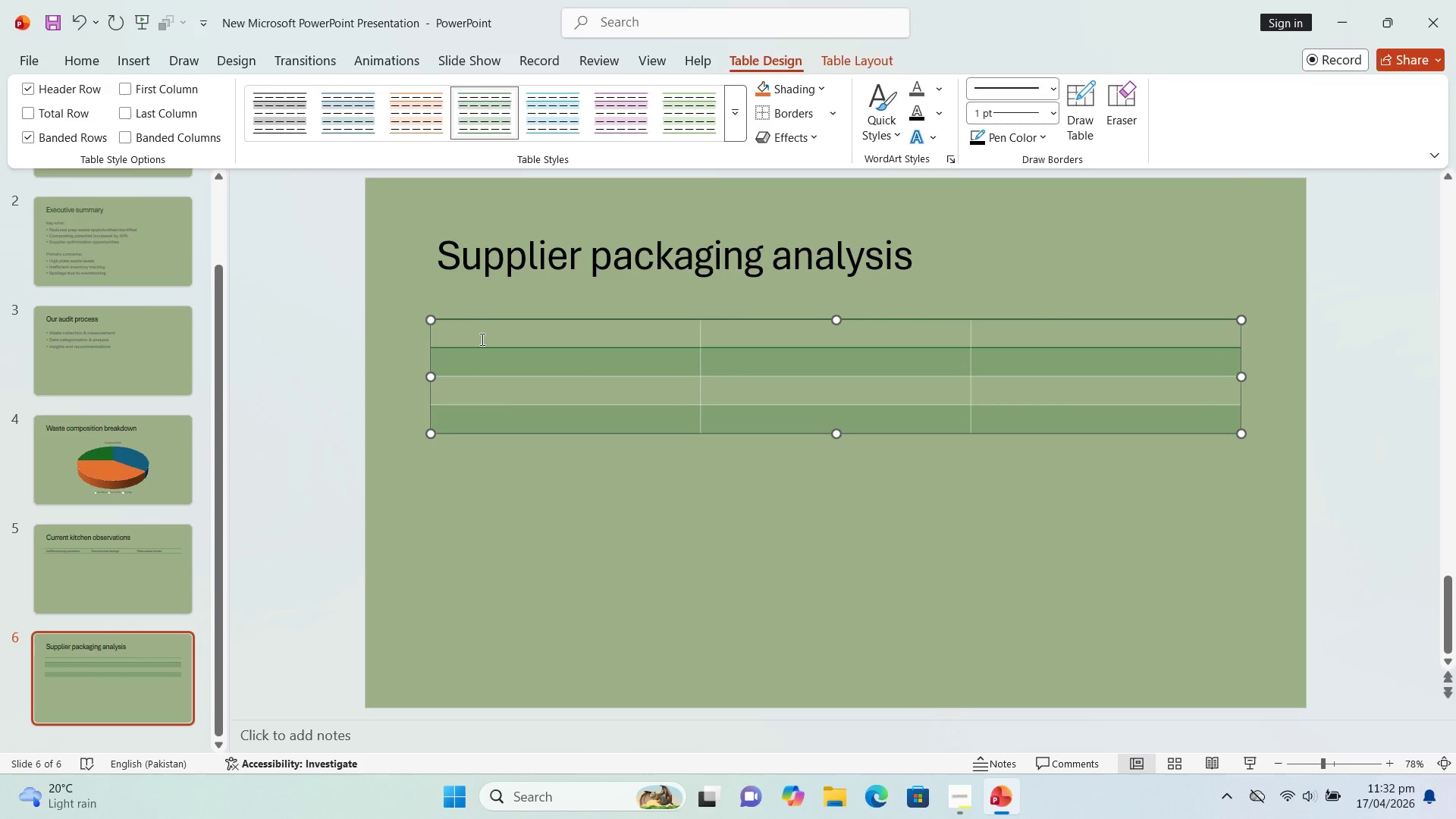 
left_click([485, 337])
 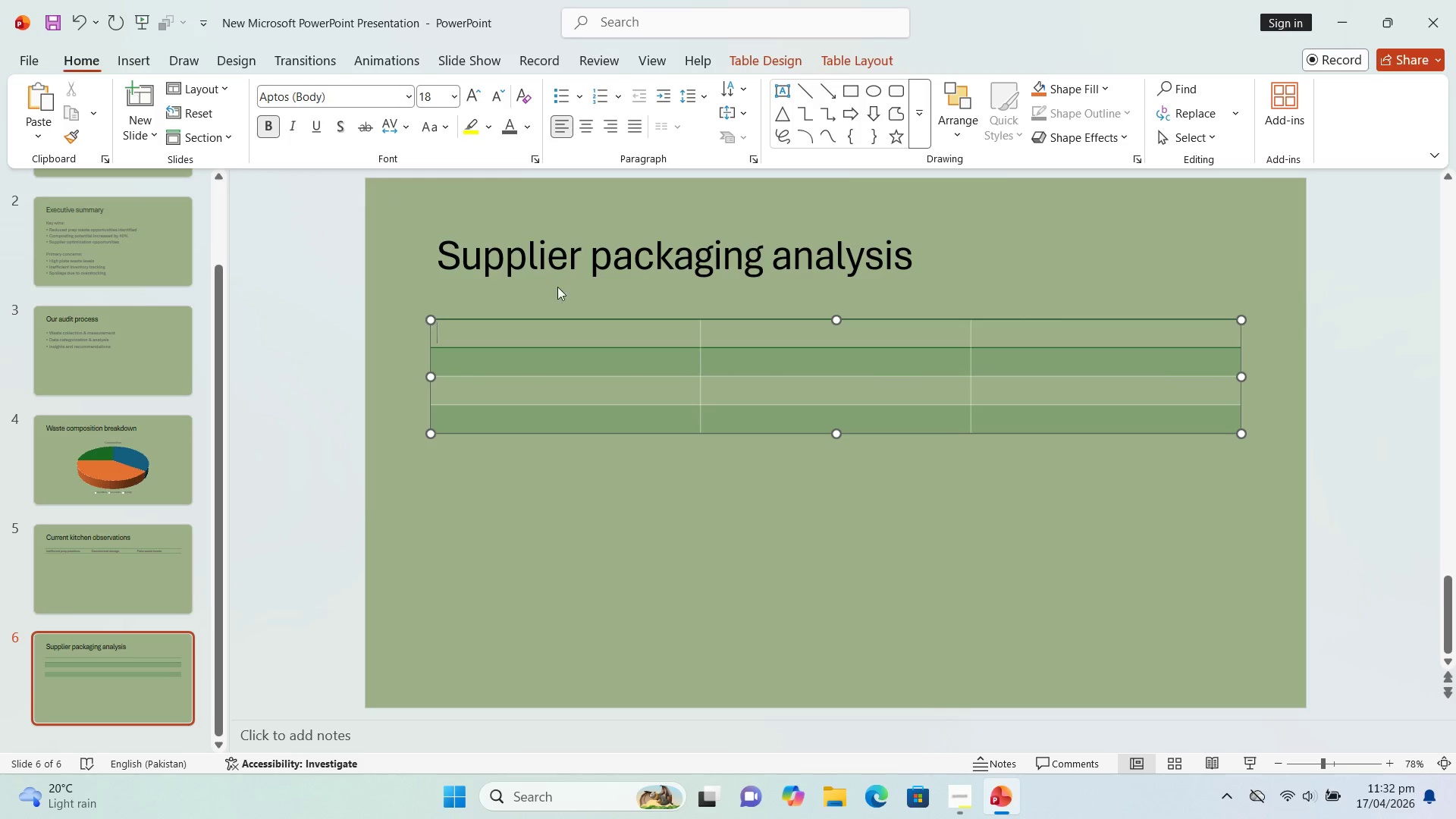 
wait(6.91)
 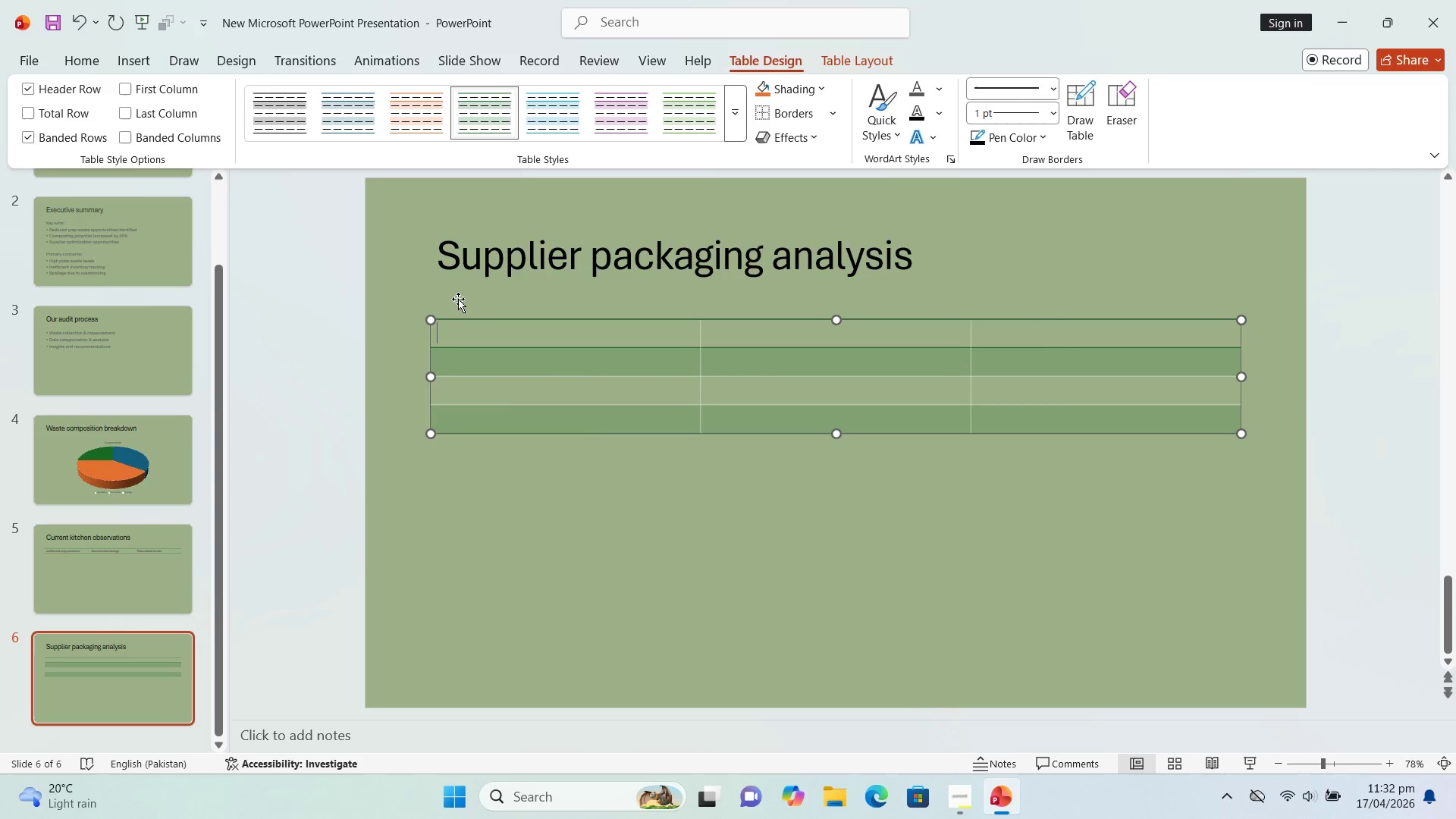 
left_click([632, 315])
 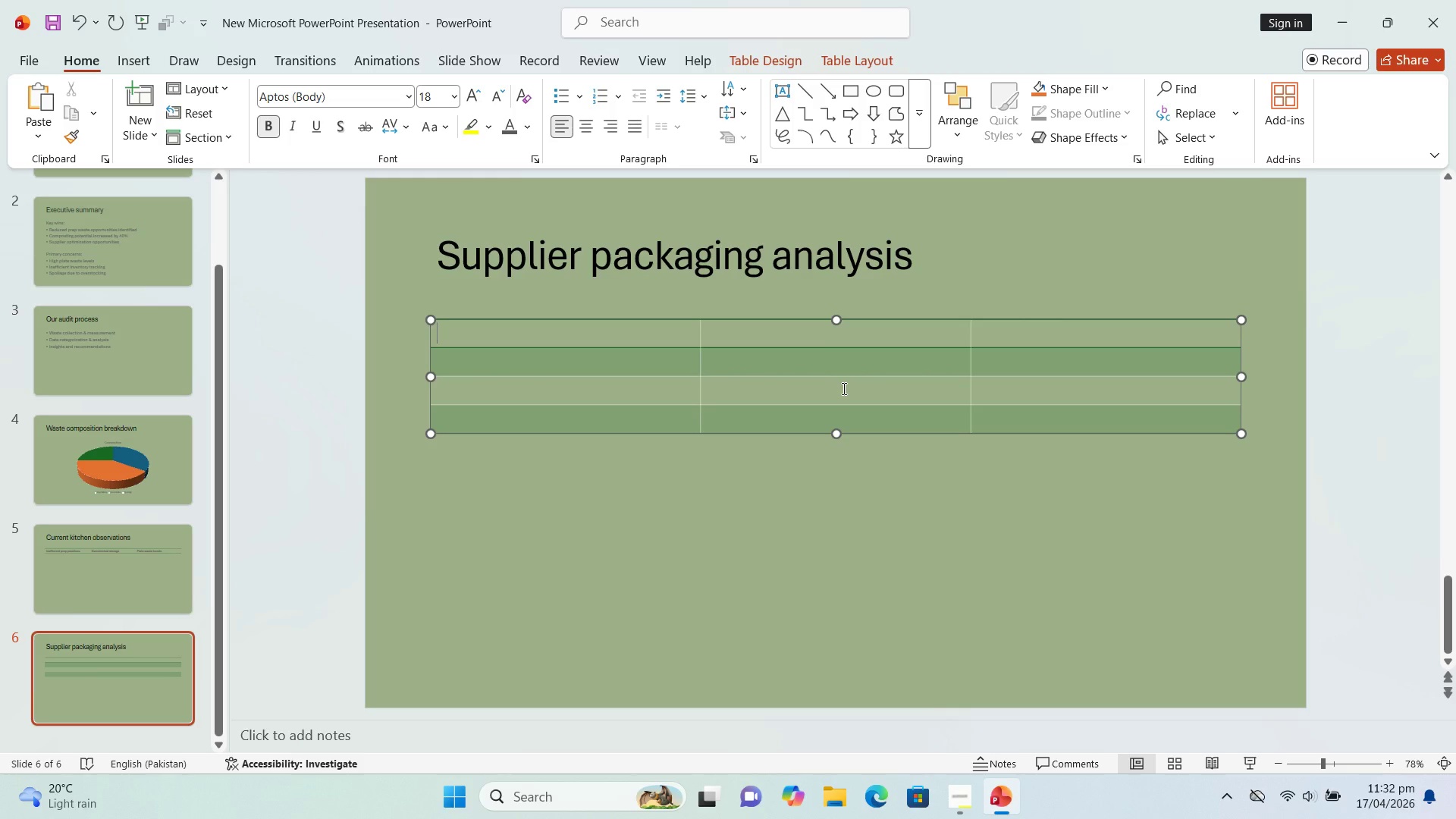 
type(supplier)
 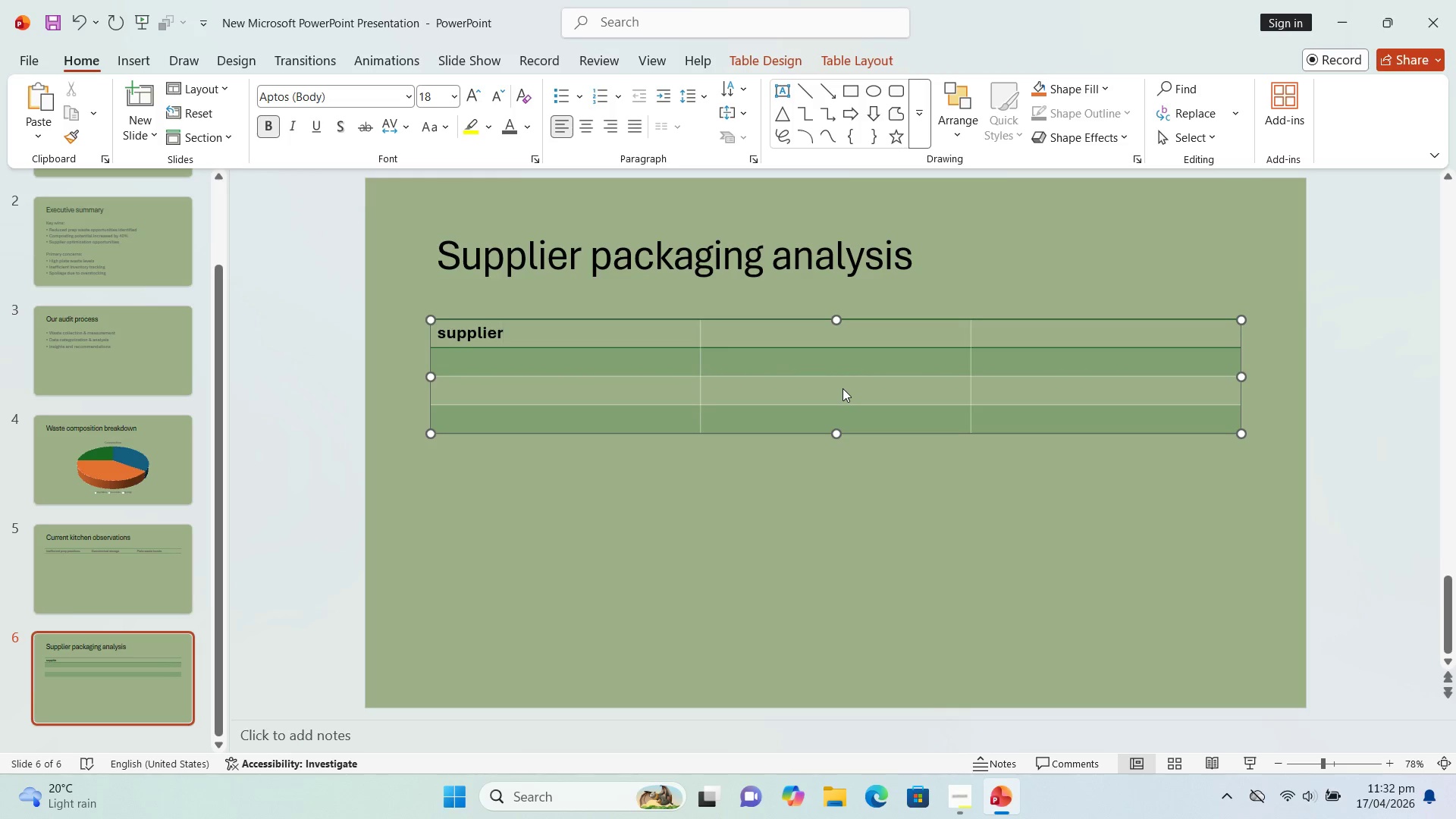 
key(ArrowRight)
 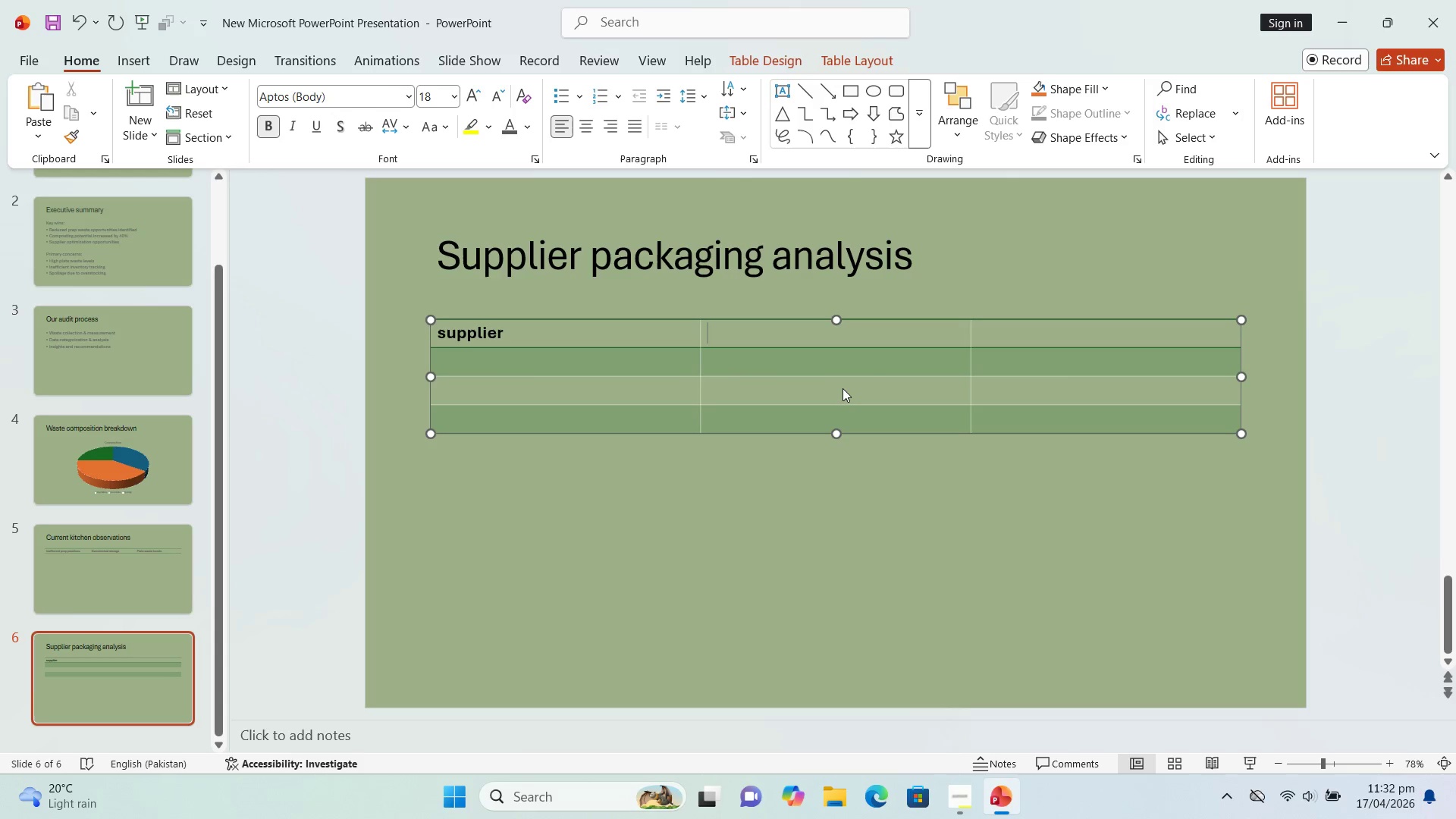 
type(current packaging)
 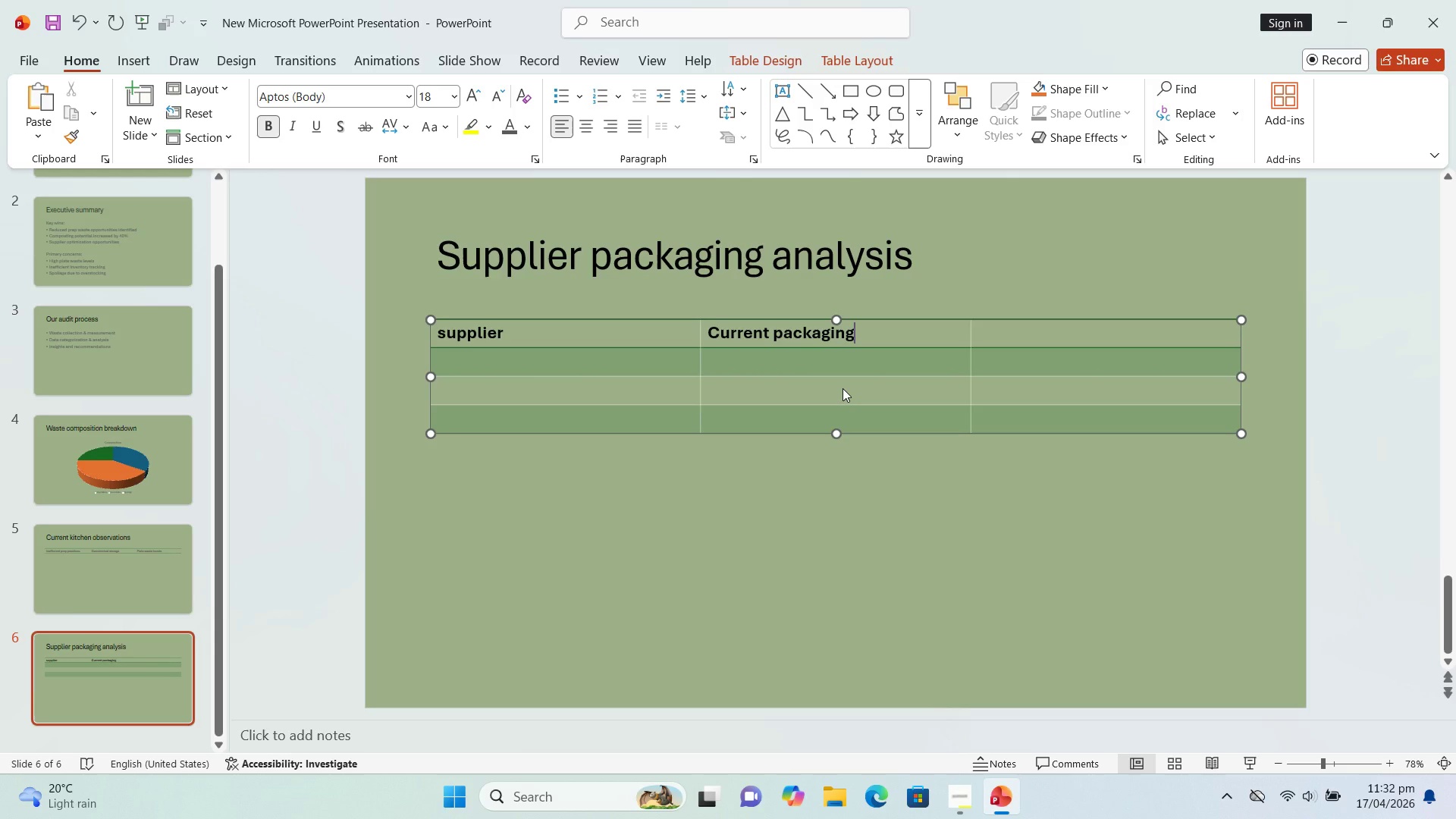 
key(ArrowRight)
 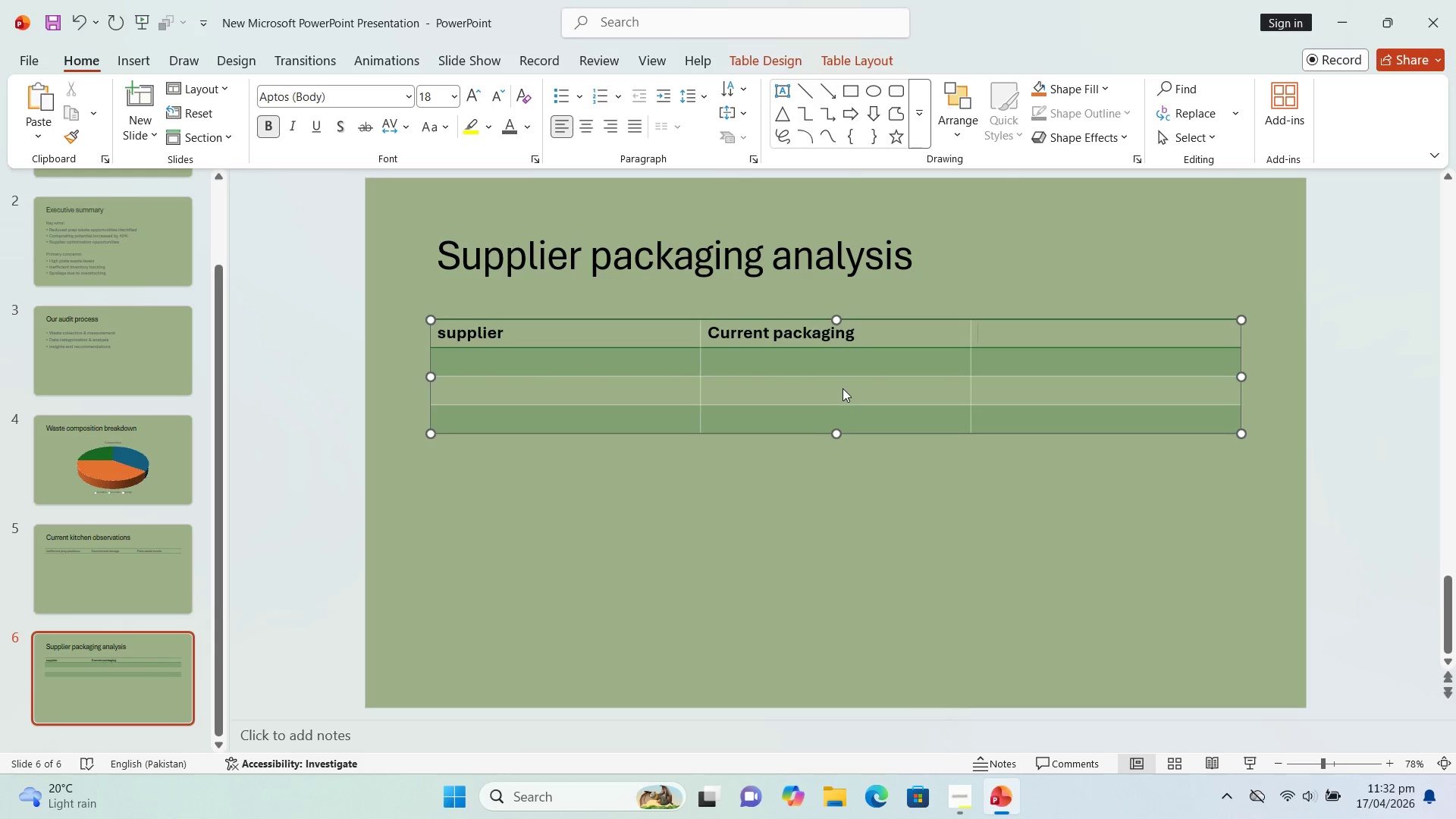 
type(eco alternative)
 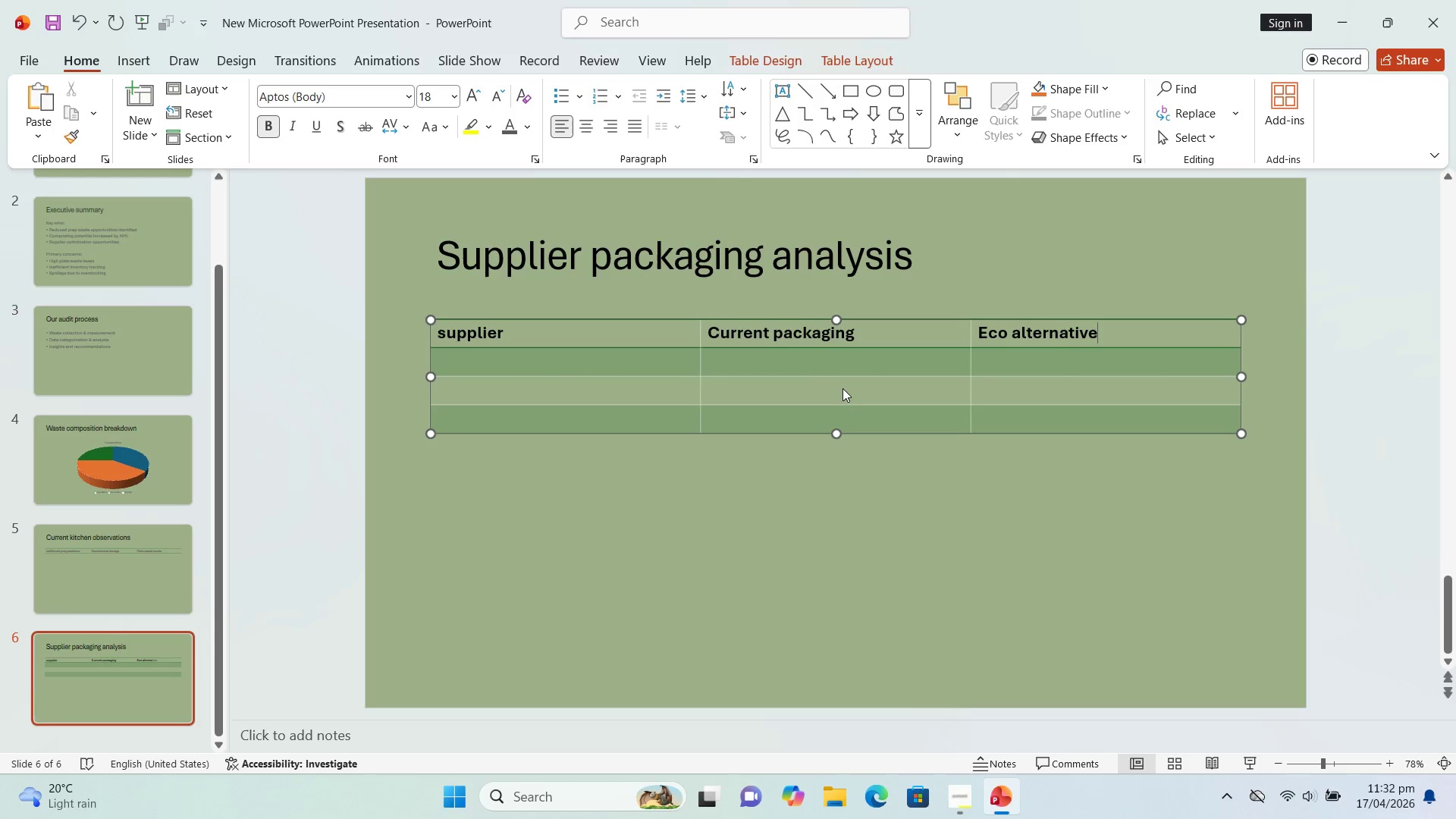 
key(ArrowLeft)
 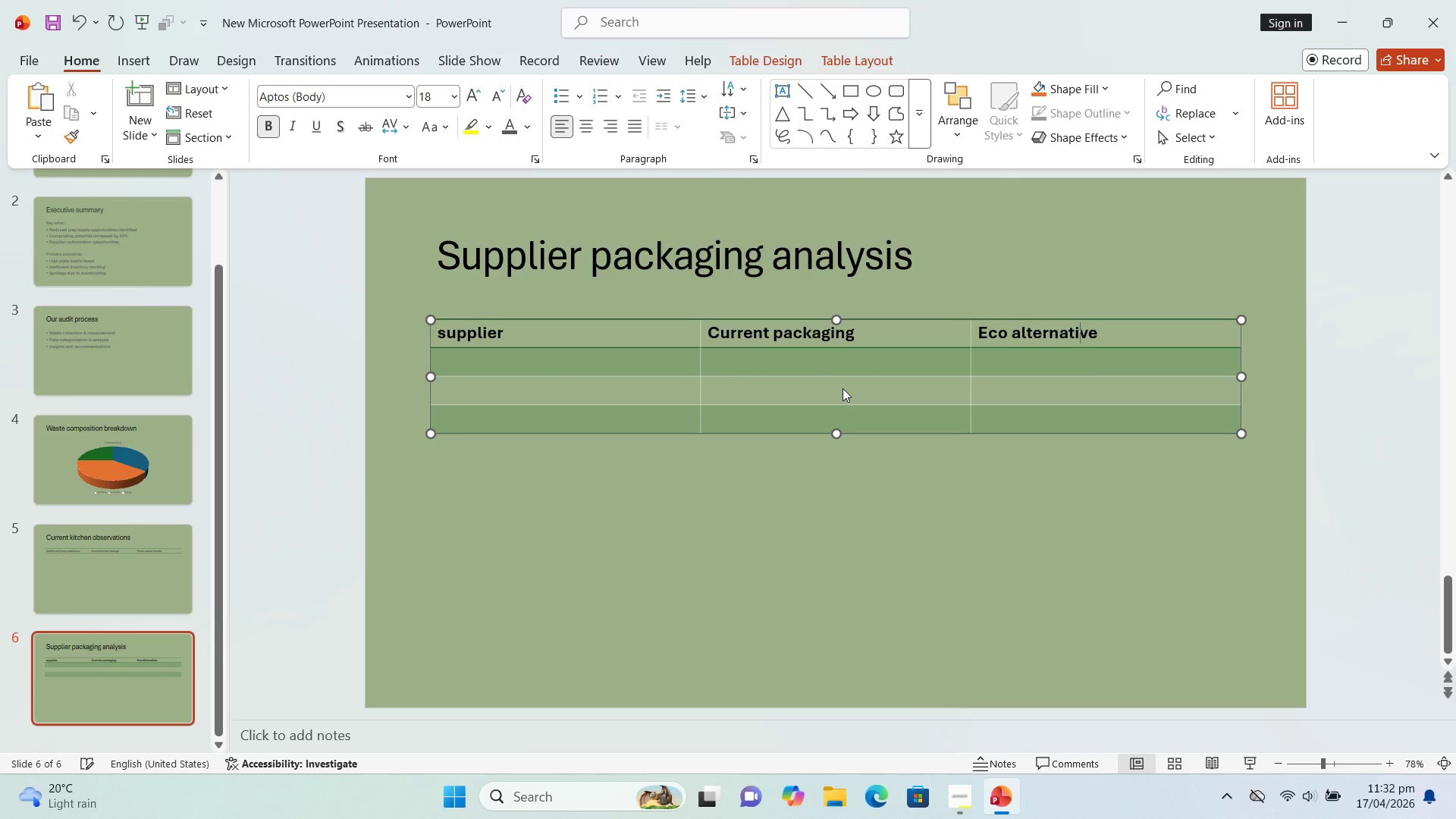 
hold_key(key=ArrowLeft, duration=1.5)
 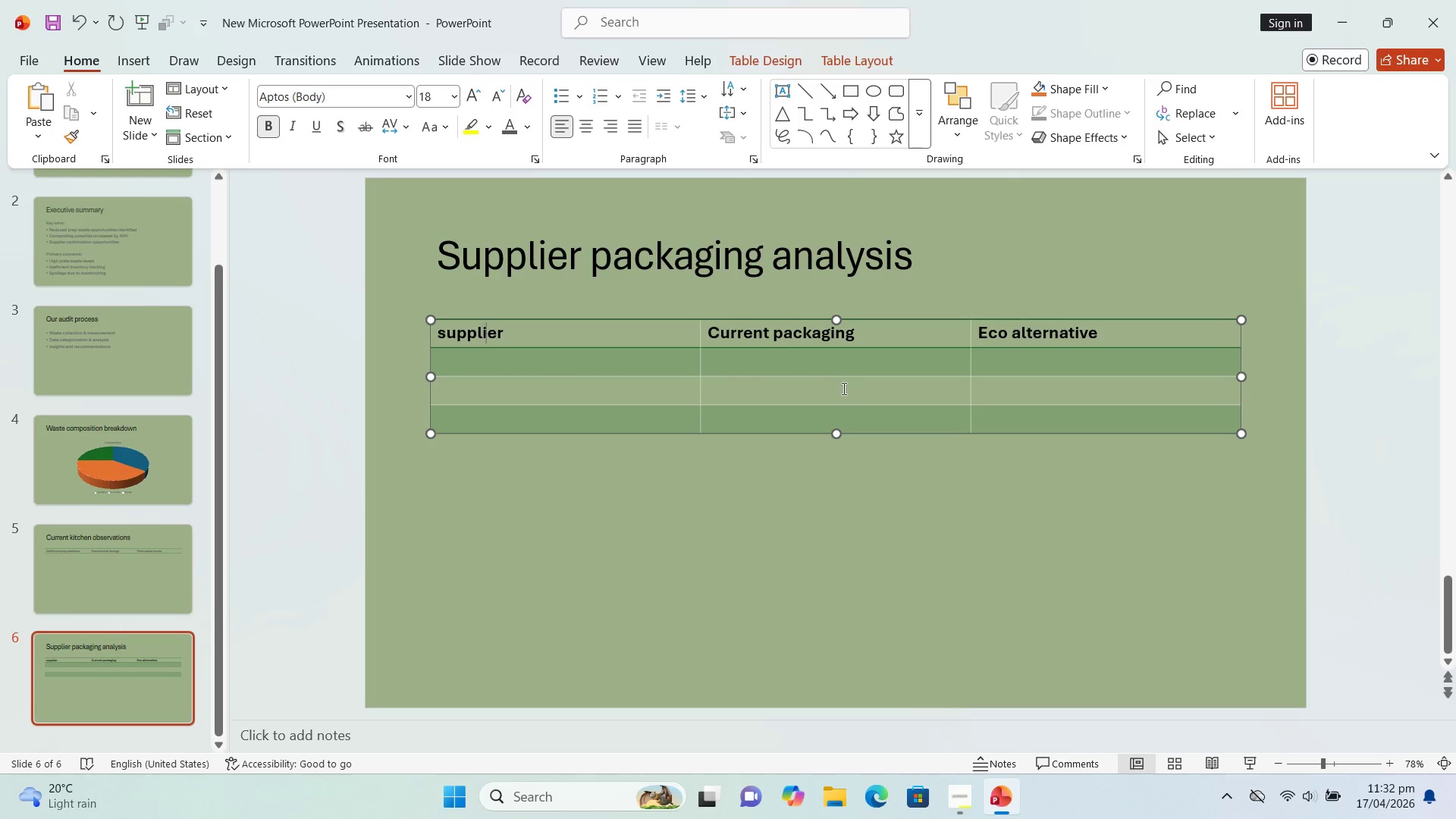 
key(ArrowRight)
 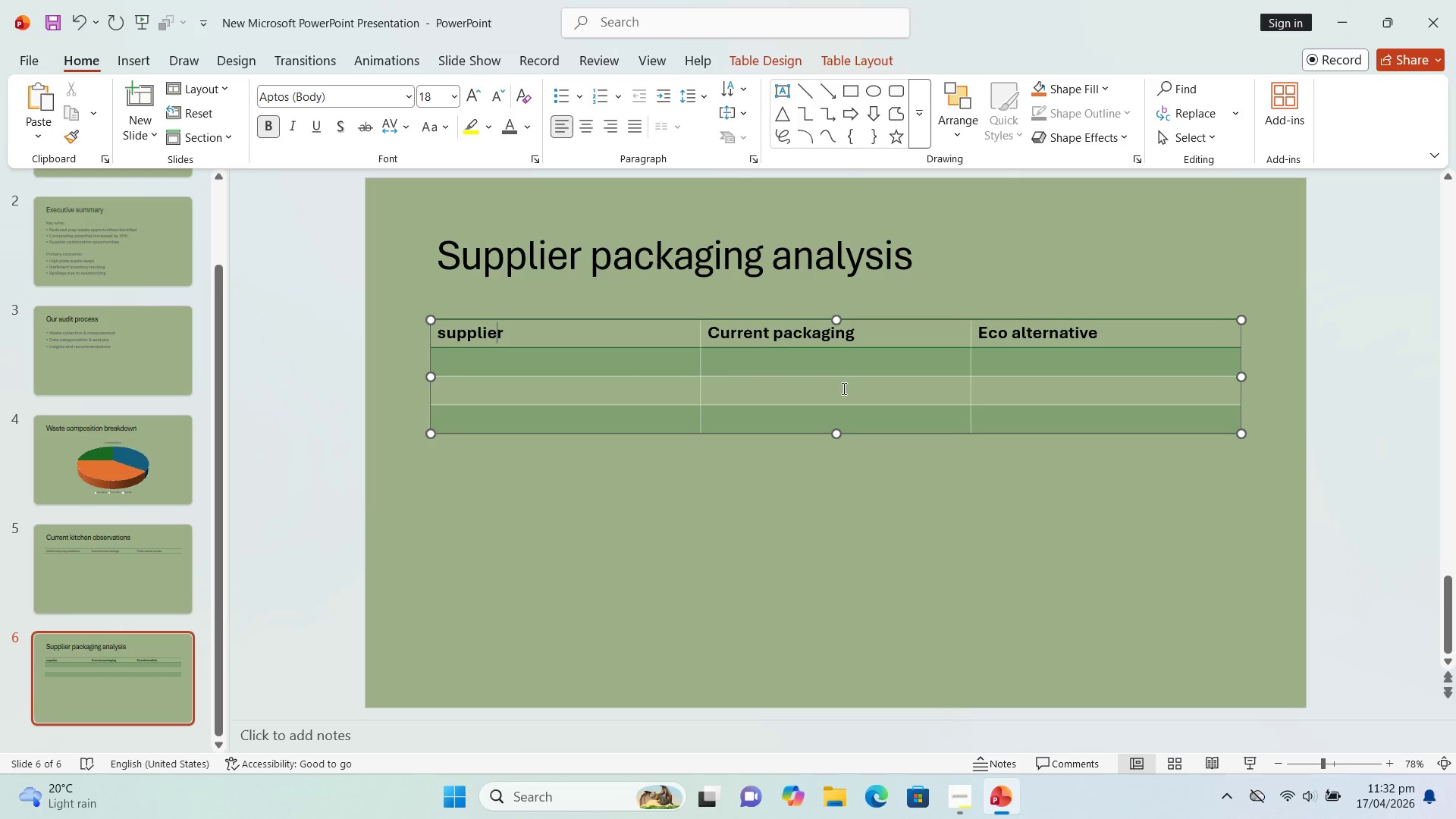 
key(ArrowRight)
 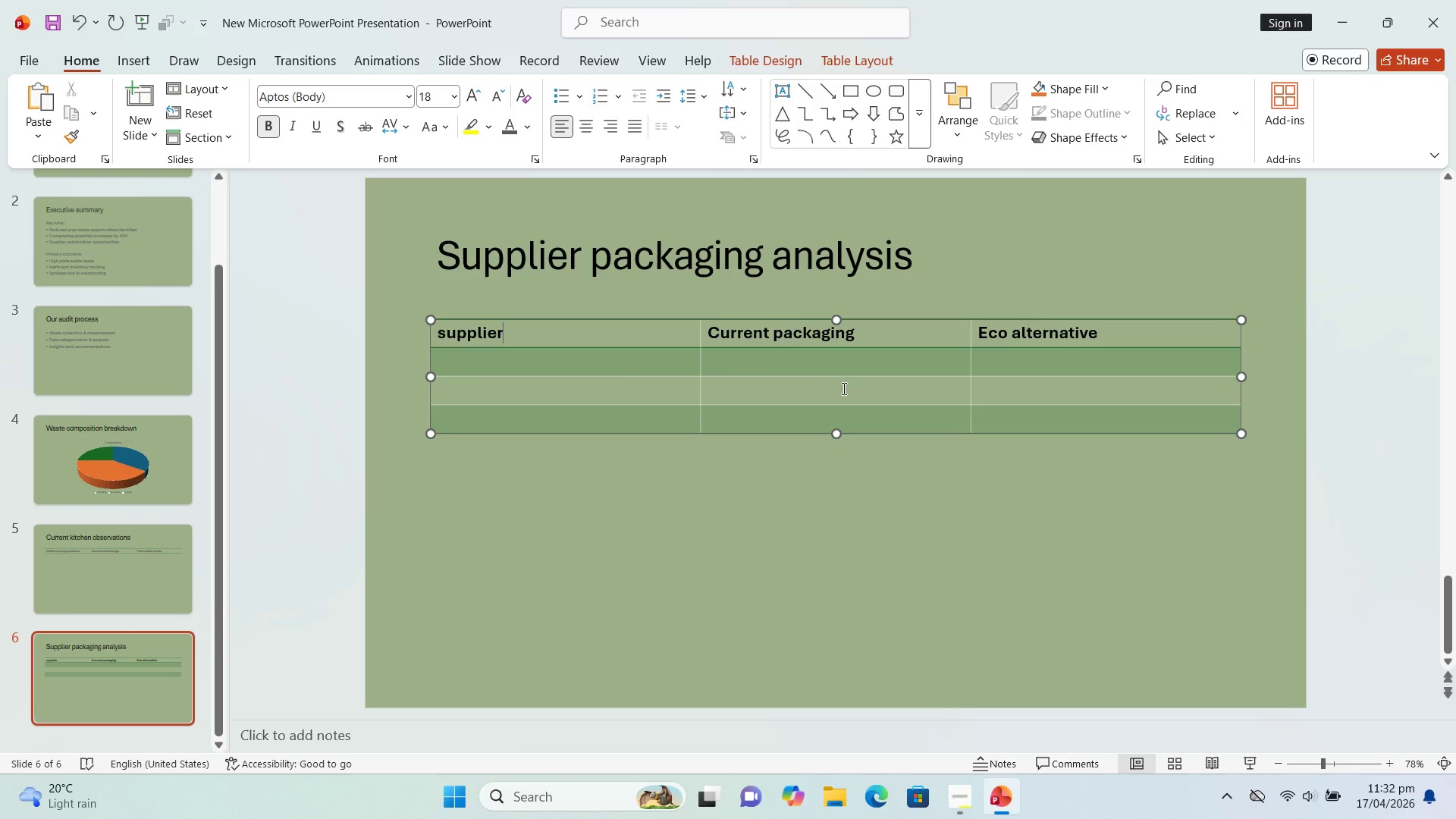 
key(ArrowRight)
 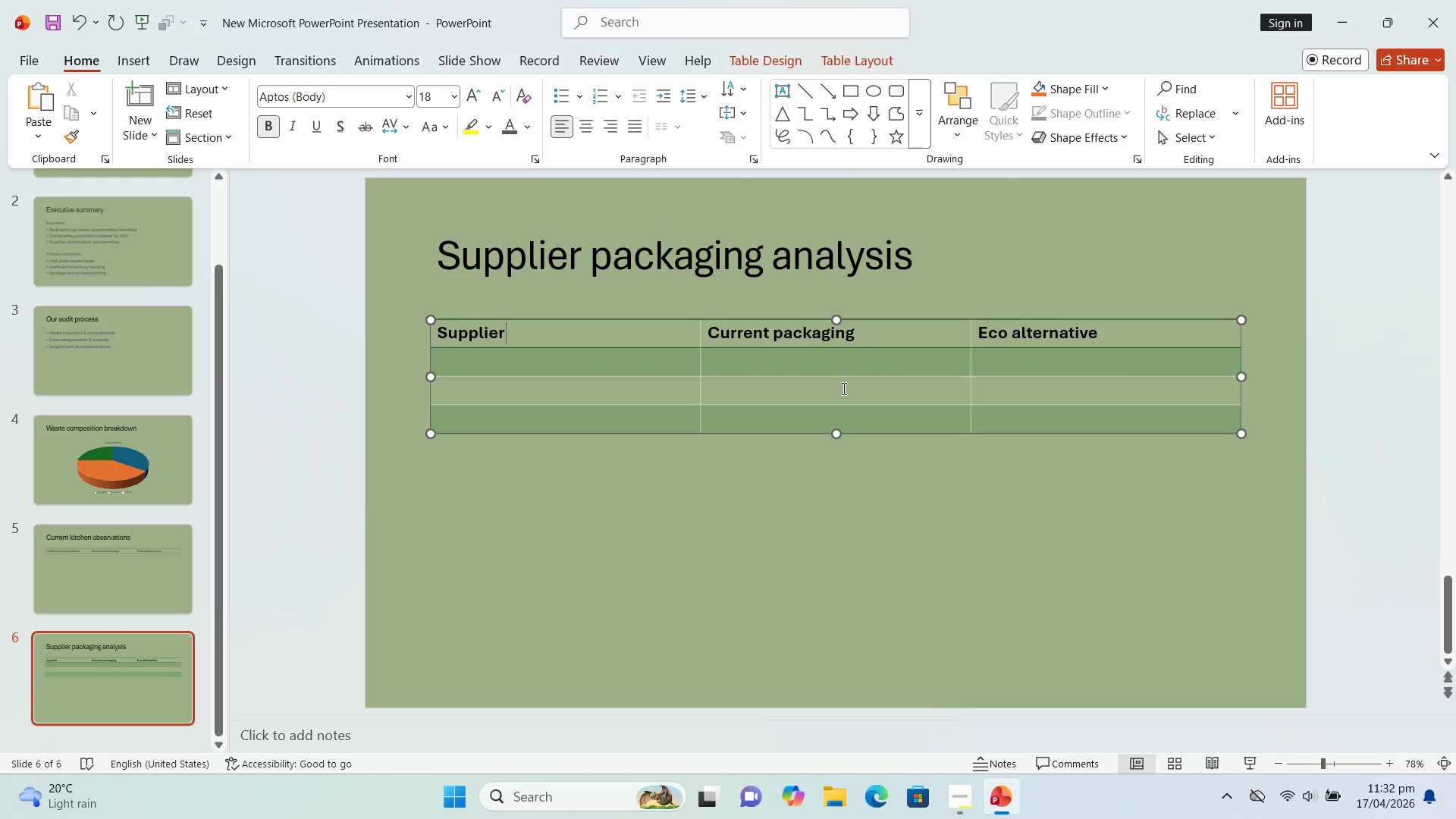 
key(Space)
 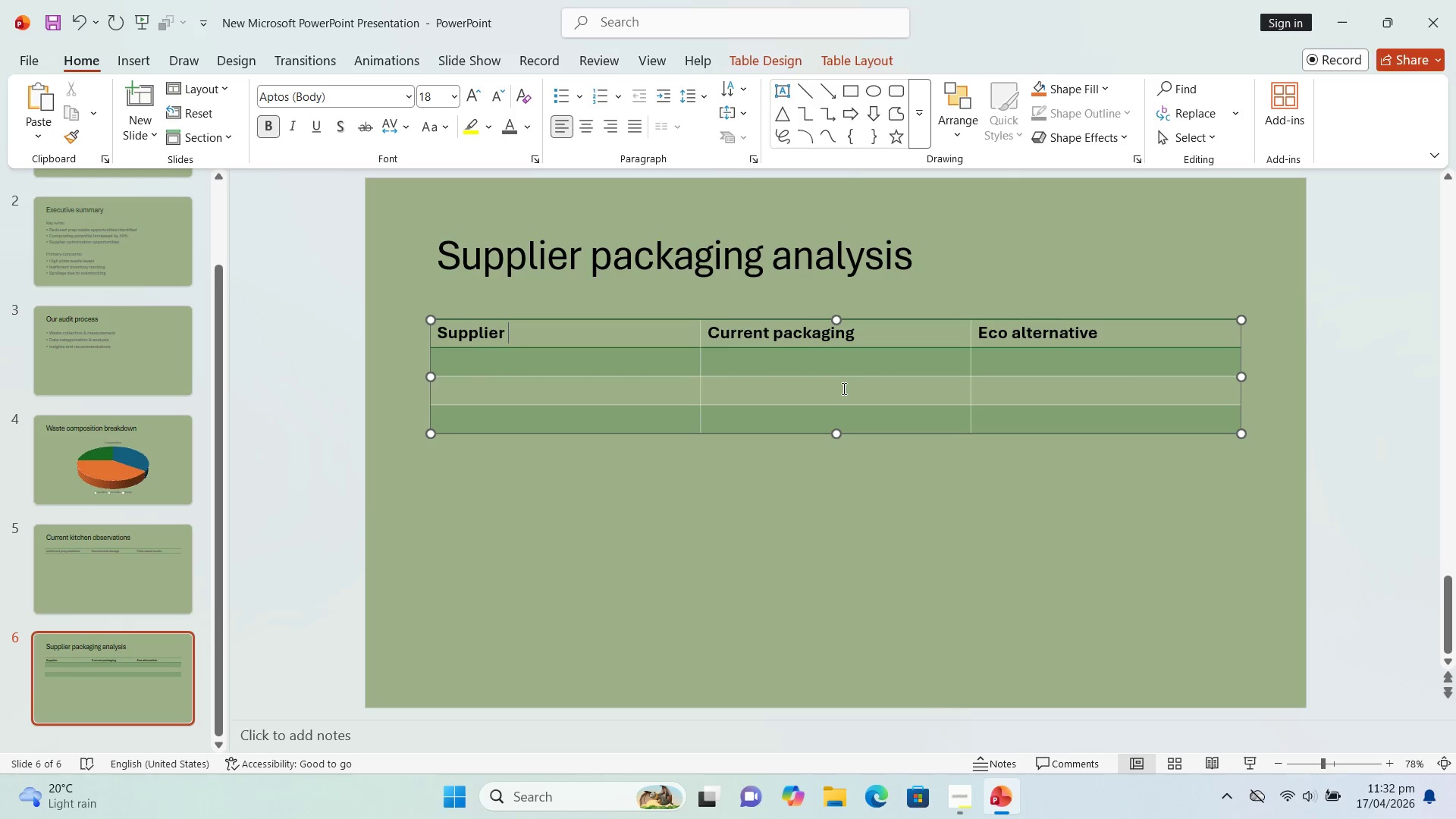 
key(ArrowDown)
 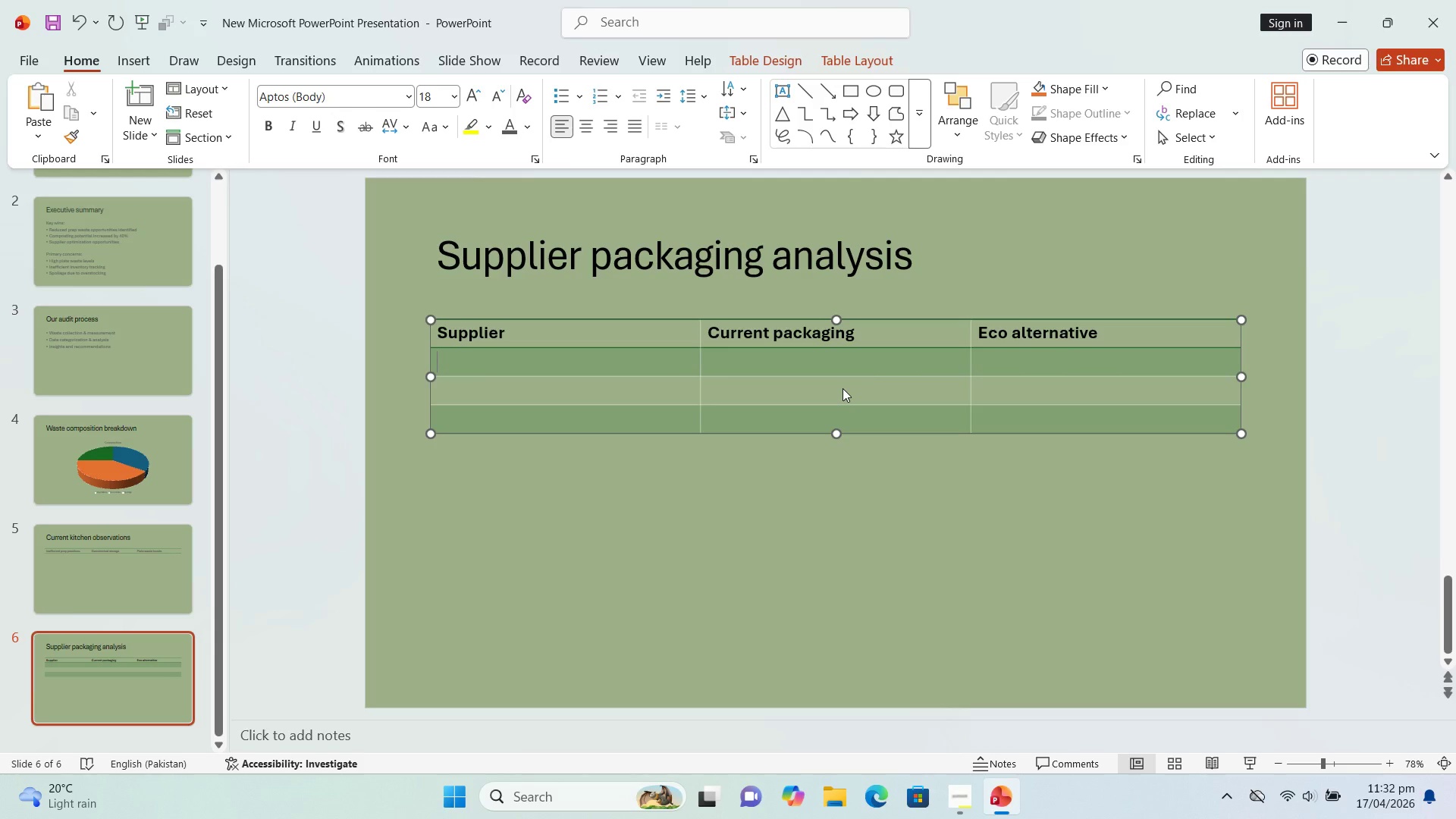 
type(S)
key(Backspace)
type(supplier a)
key(Backspace)
type(a)
key(Backspace)
type(A)
 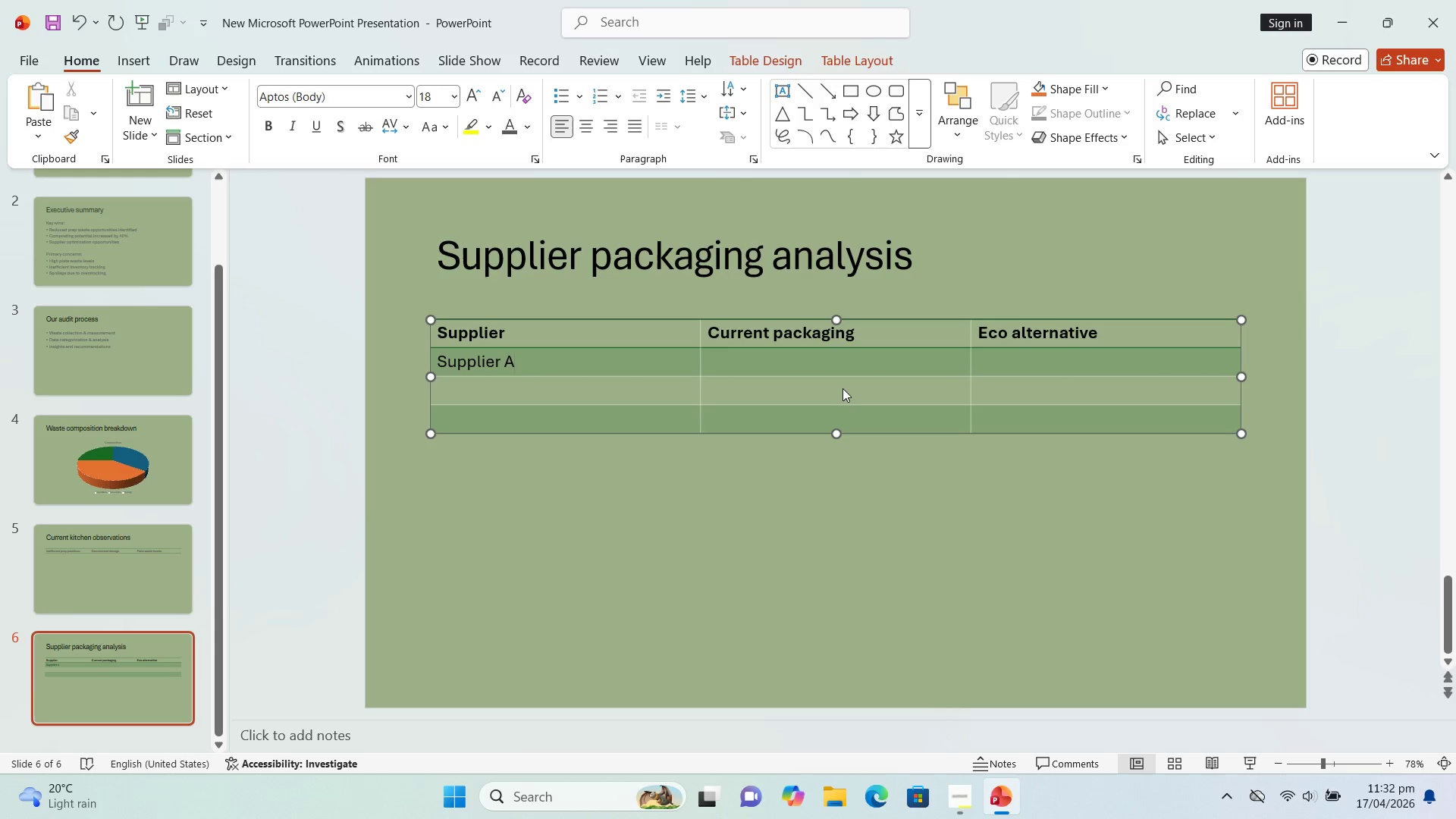 
key(ArrowDown)
 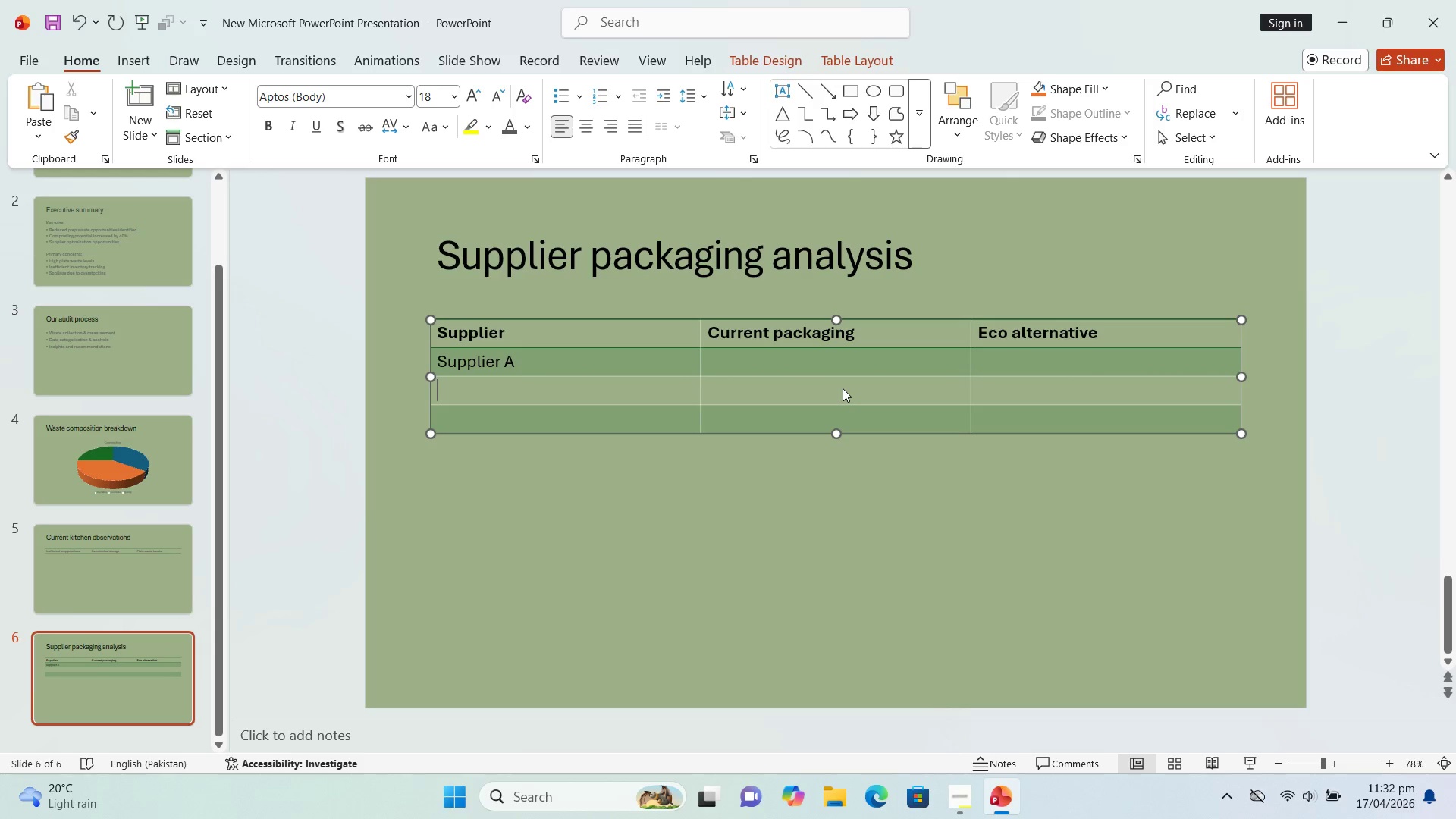 
type(Supplier B)
 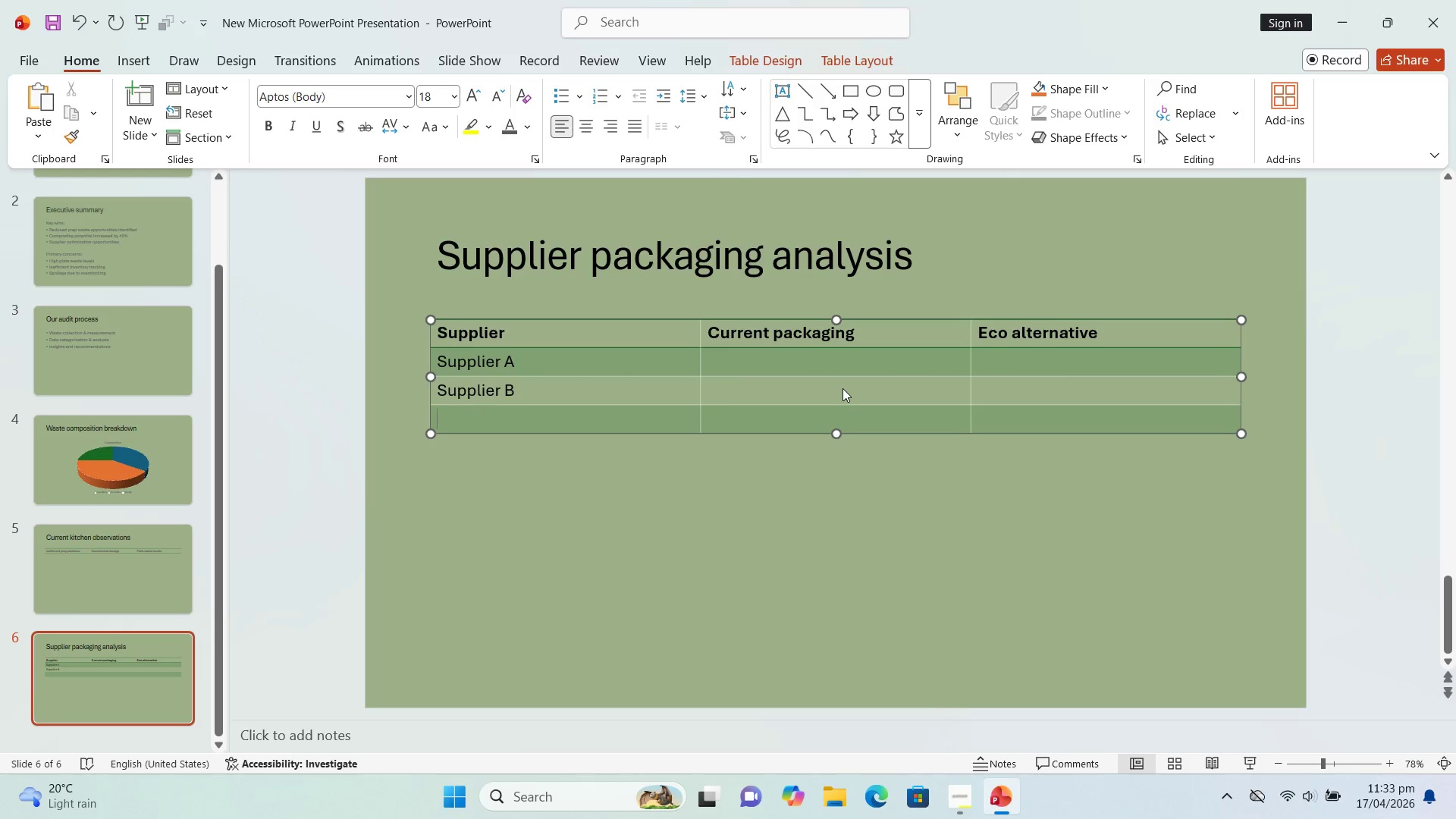 
 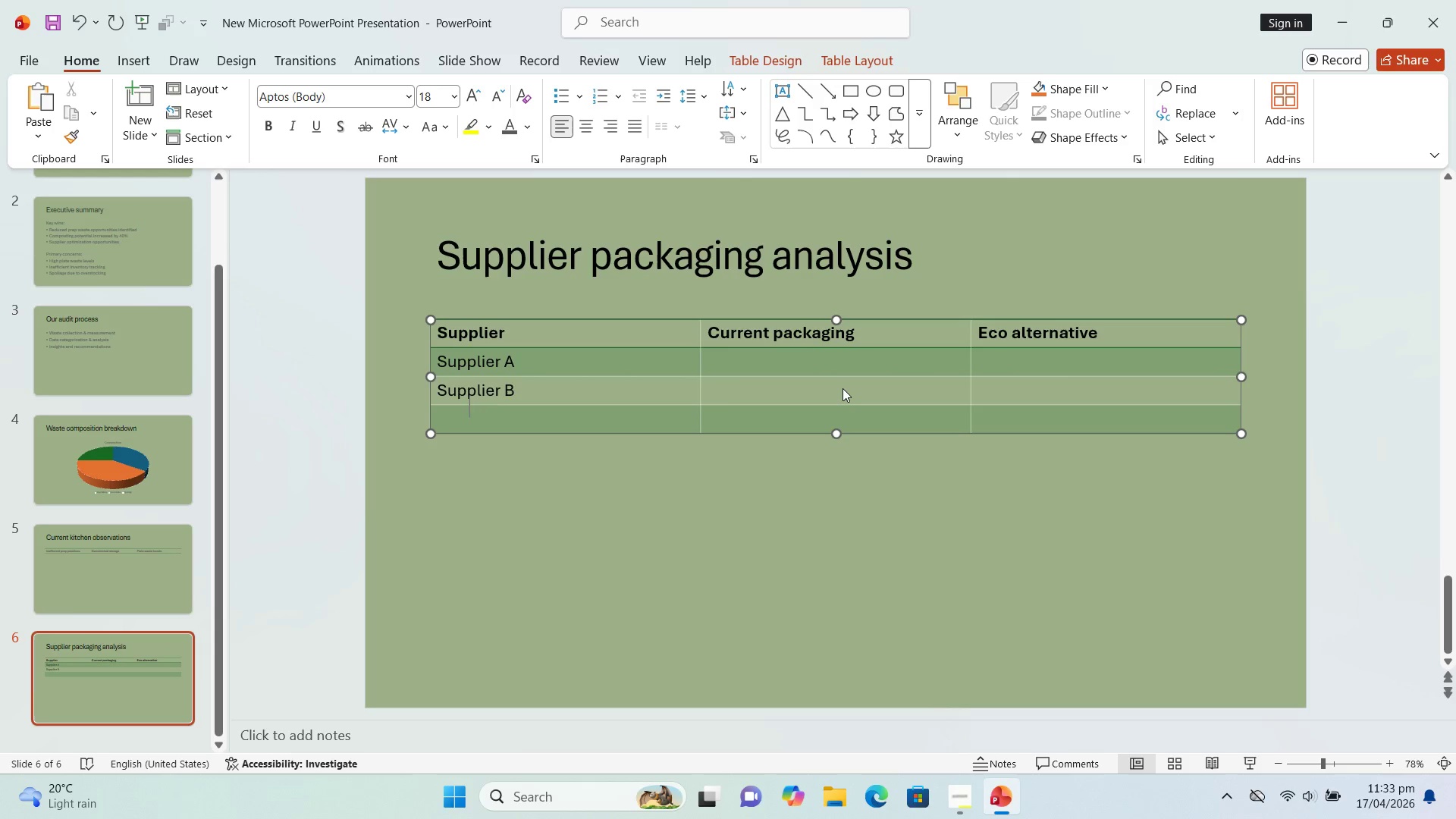 
key(ArrowDown)
 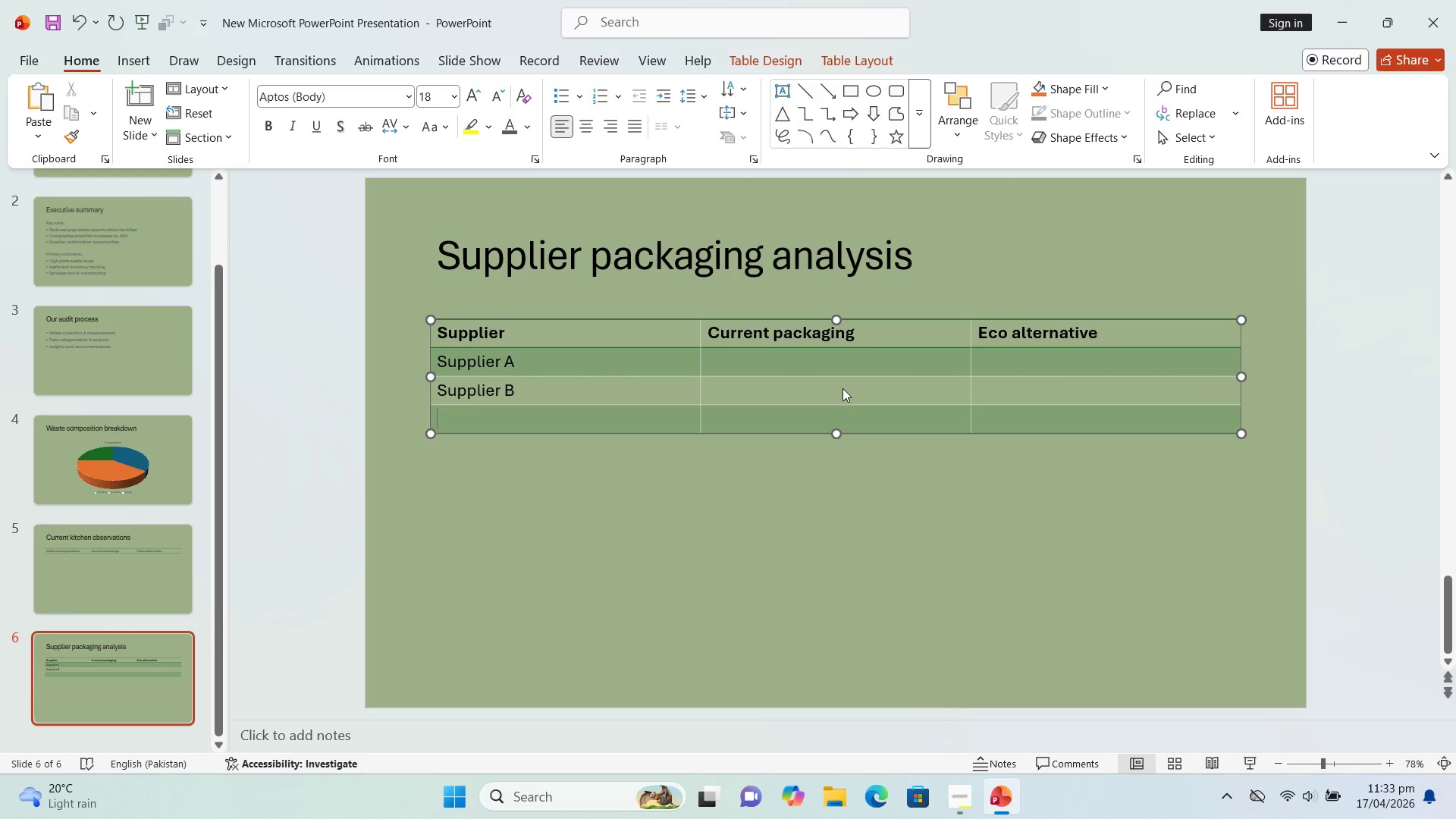 
type(Suplier )
 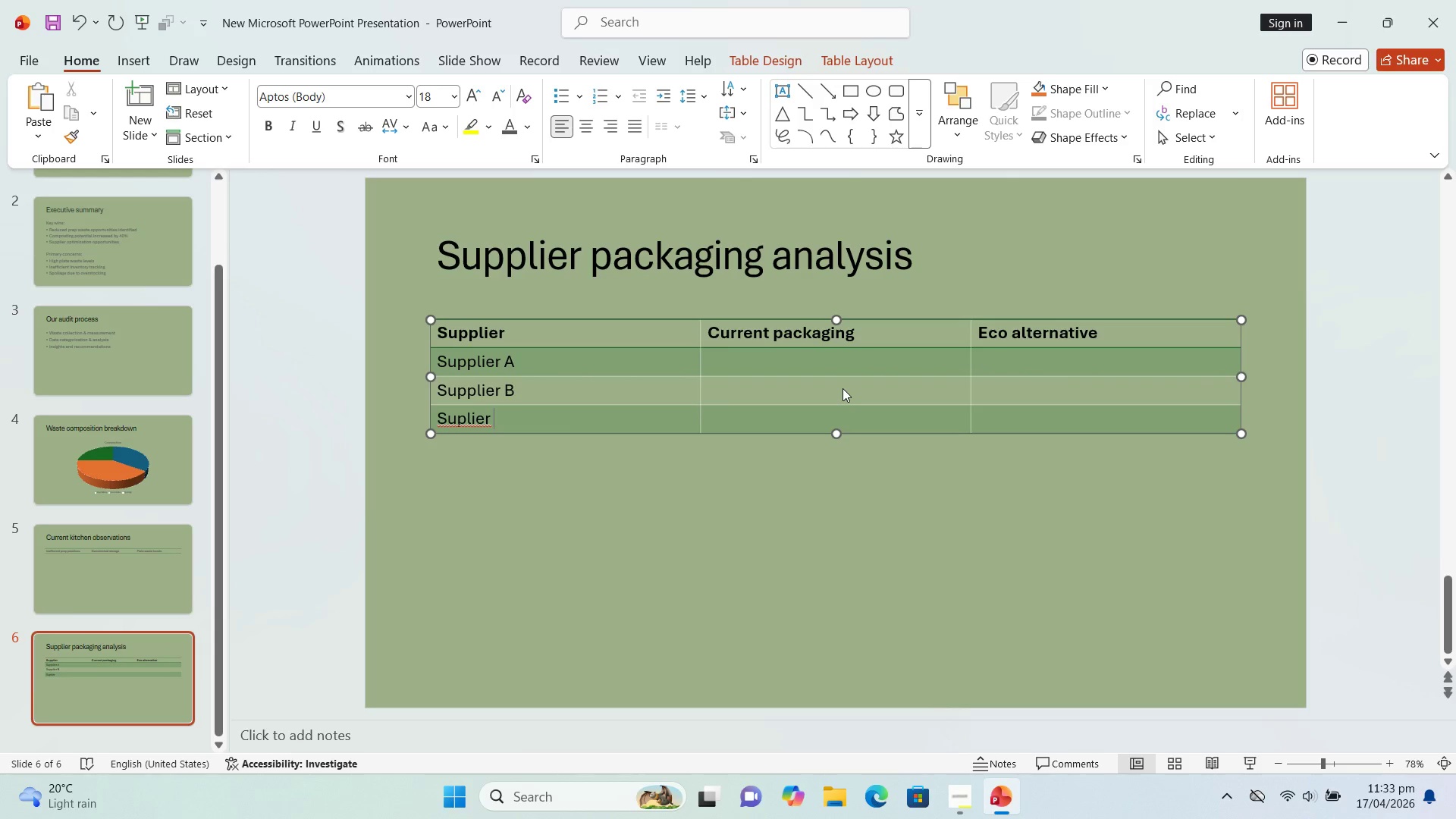 
key(ArrowLeft)
 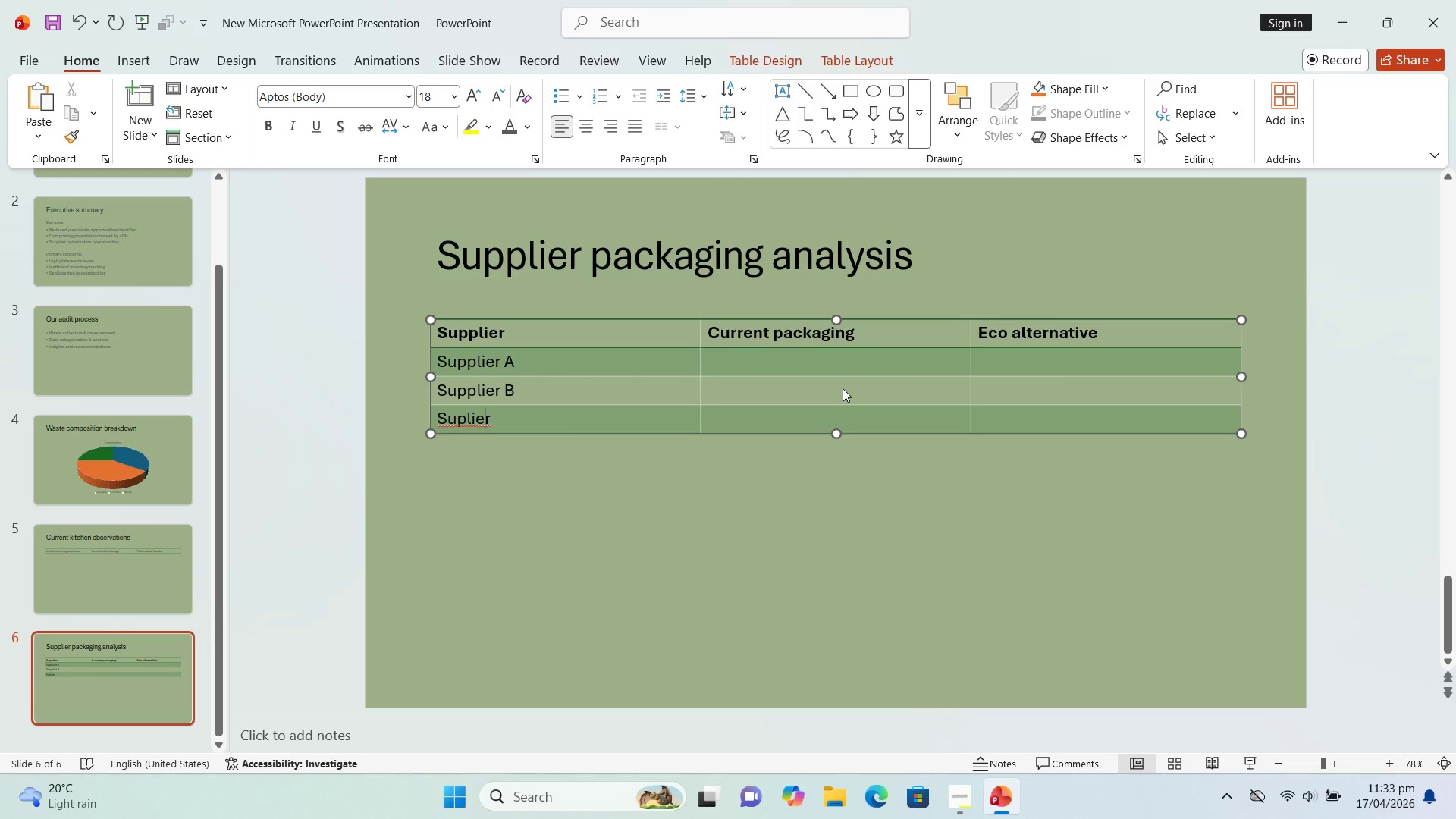 
key(ArrowLeft)
 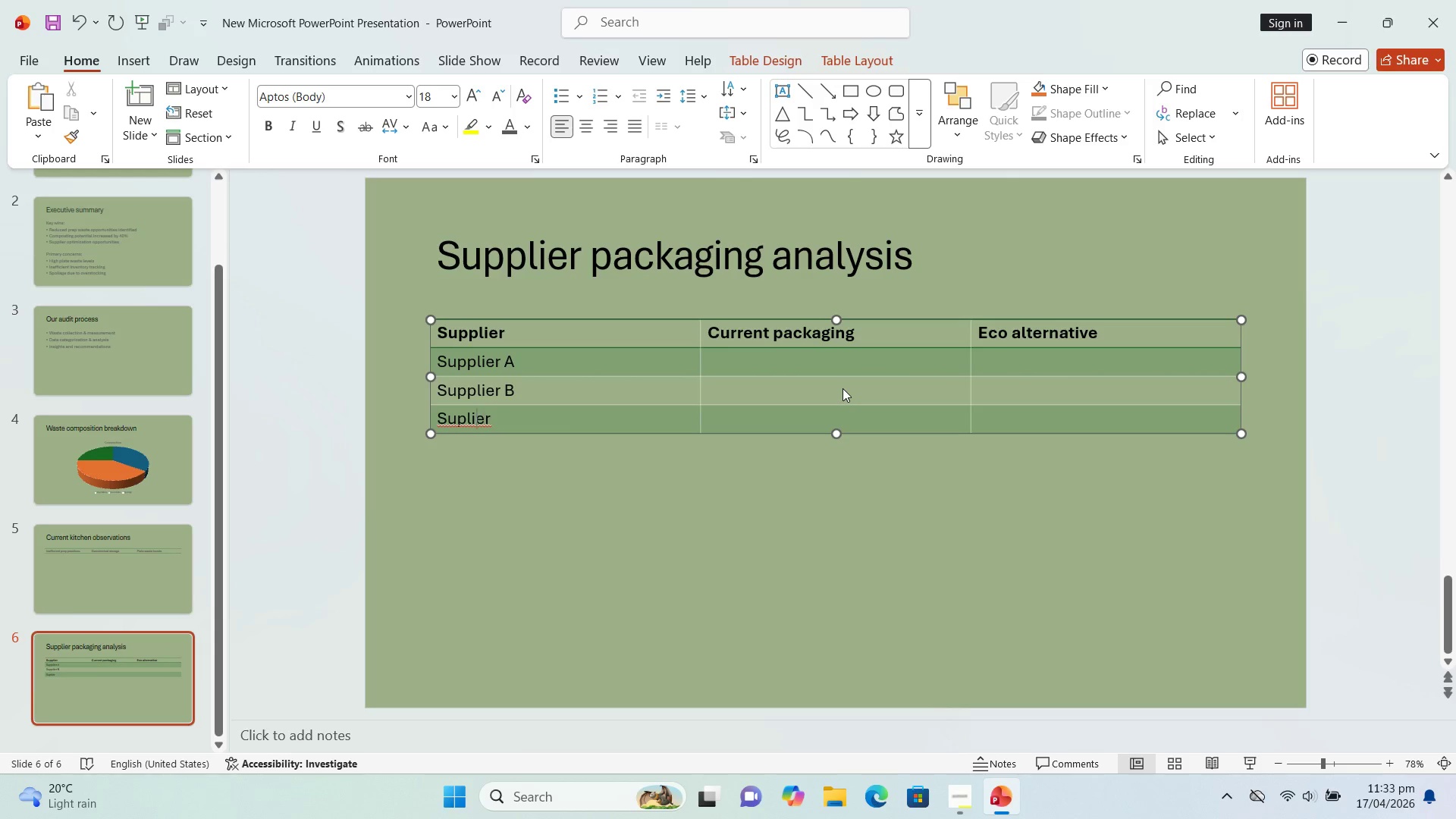 
key(ArrowLeft)
 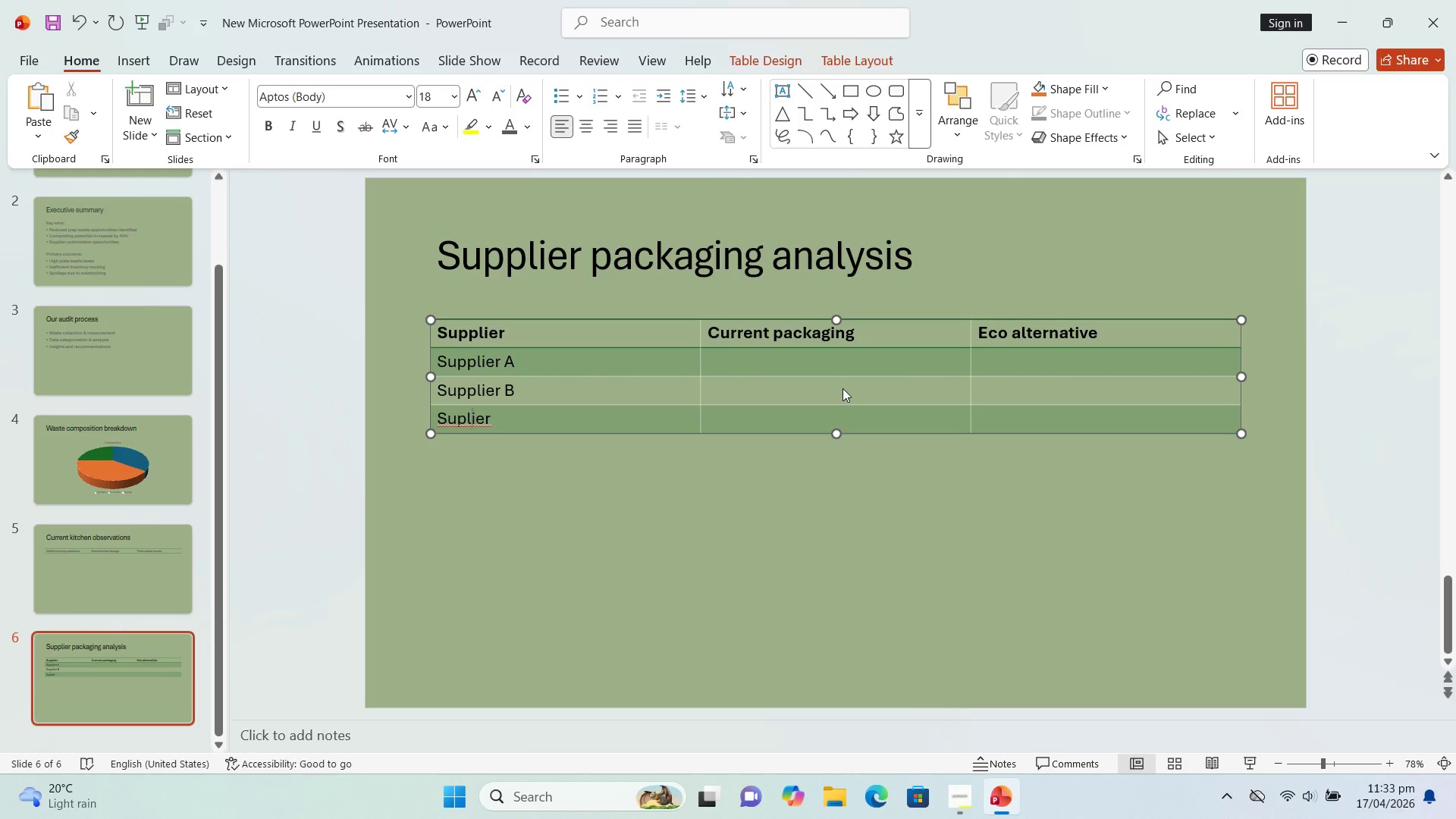 
key(ArrowLeft)
 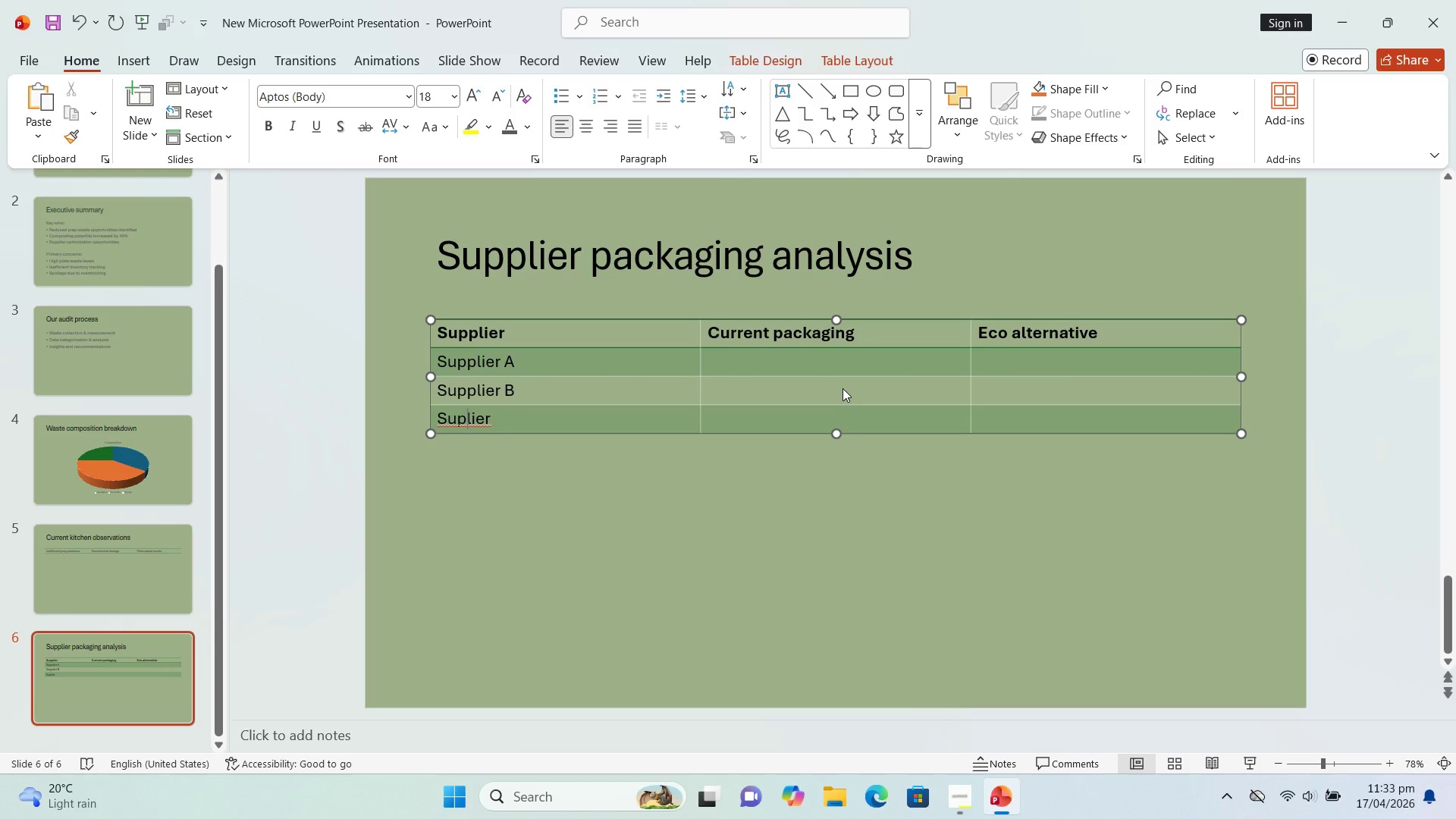 
key(ArrowLeft)
 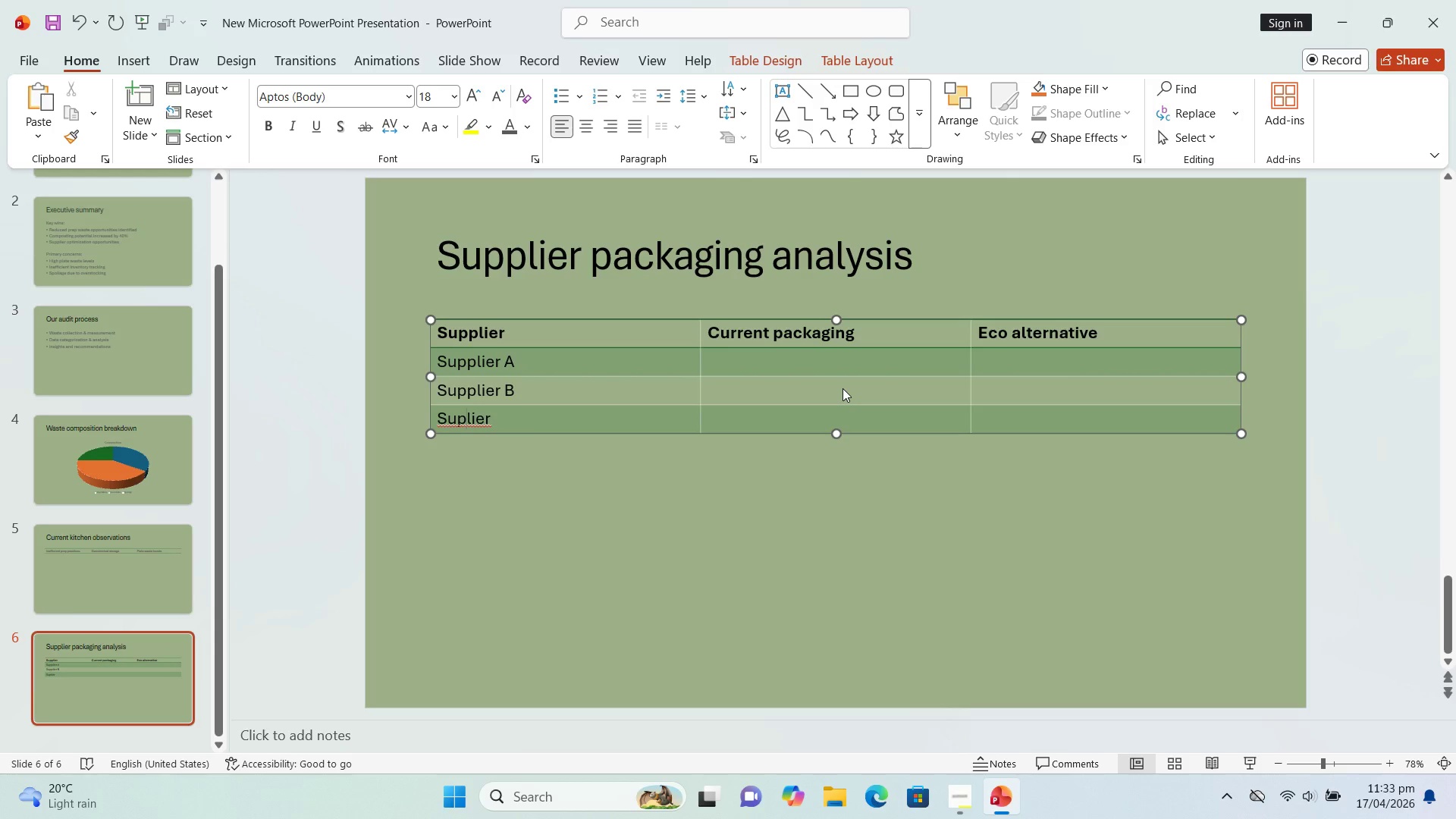 
key(P)
 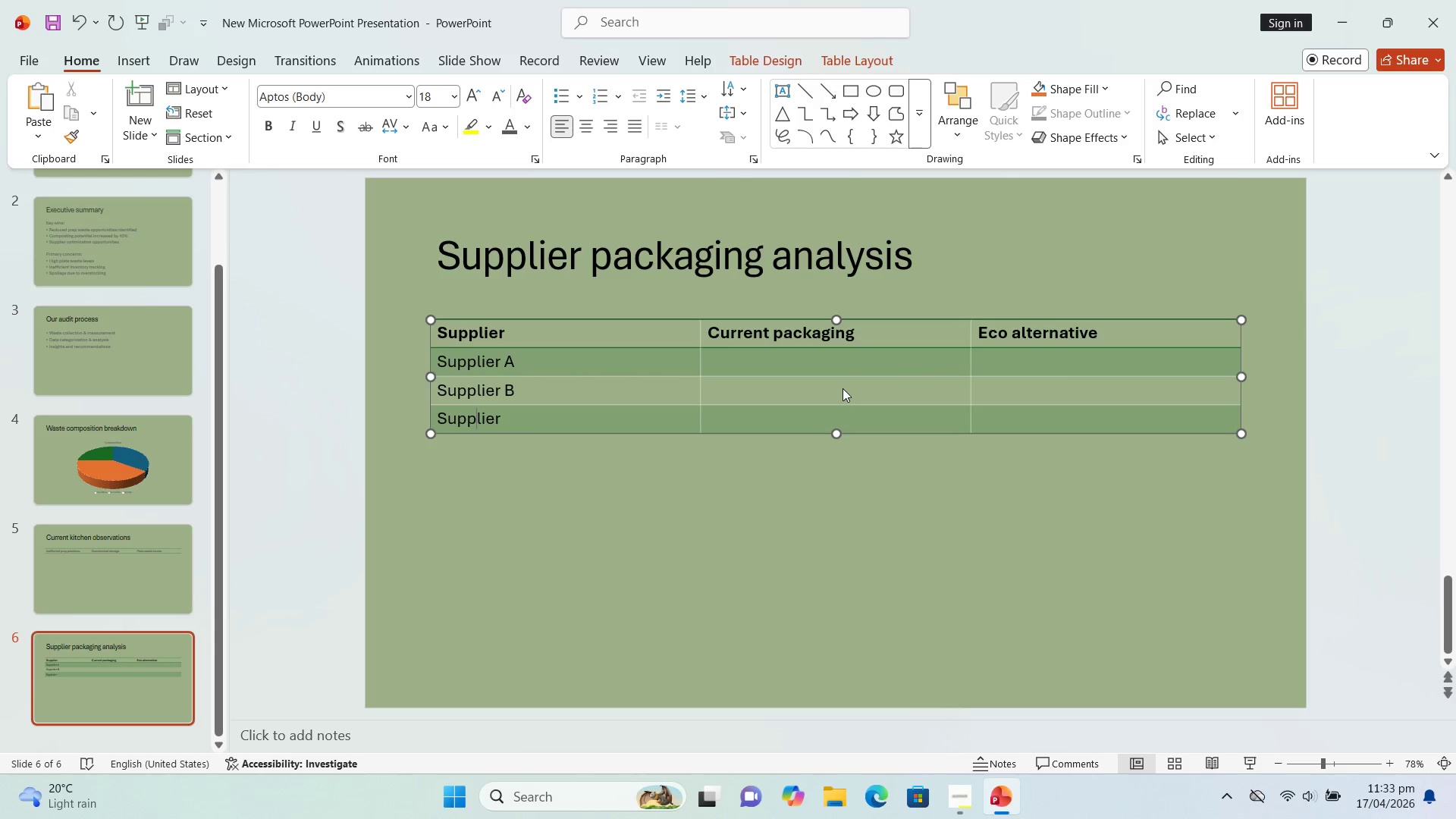 
key(ArrowRight)
 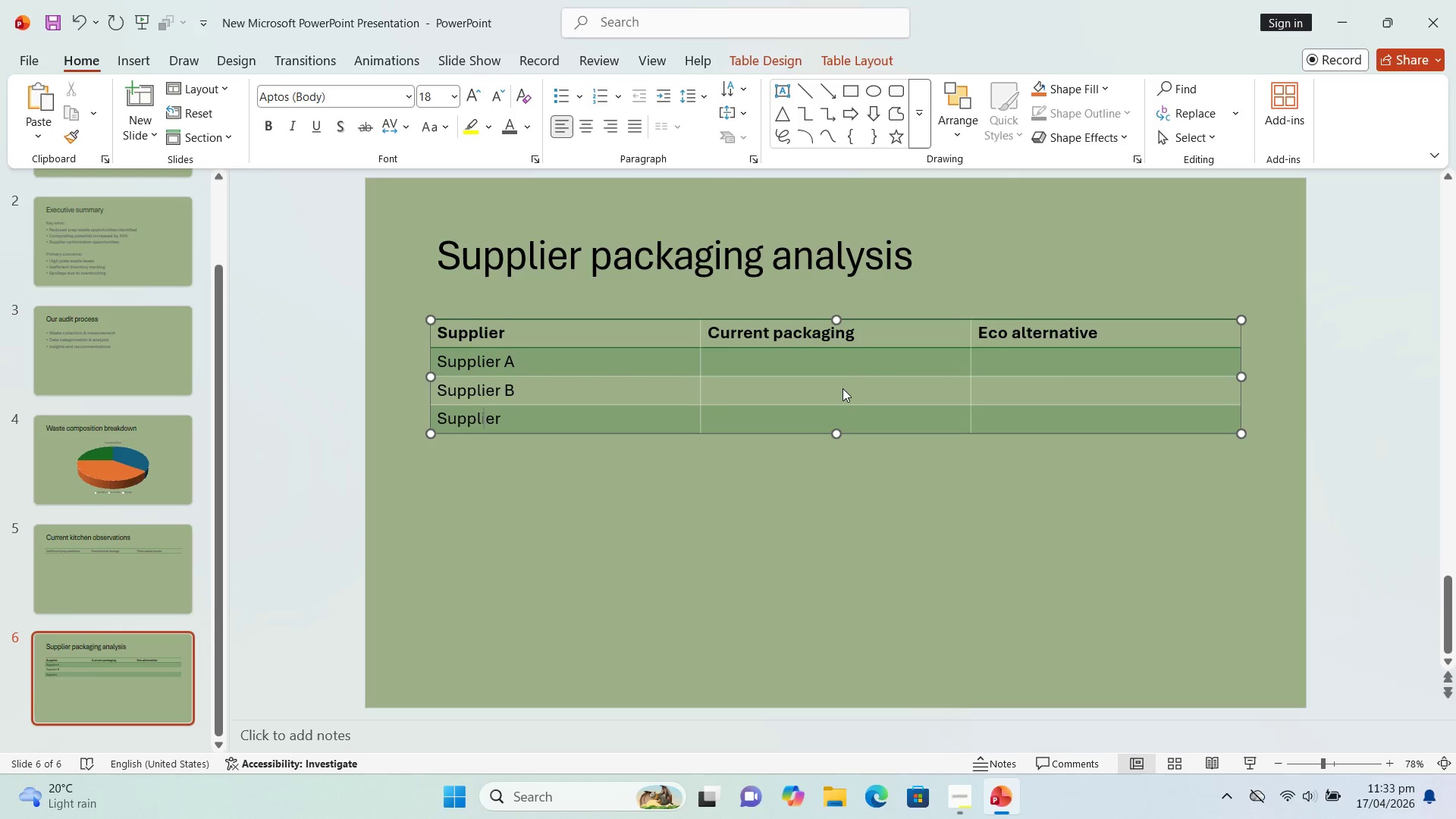 
key(ArrowRight)
 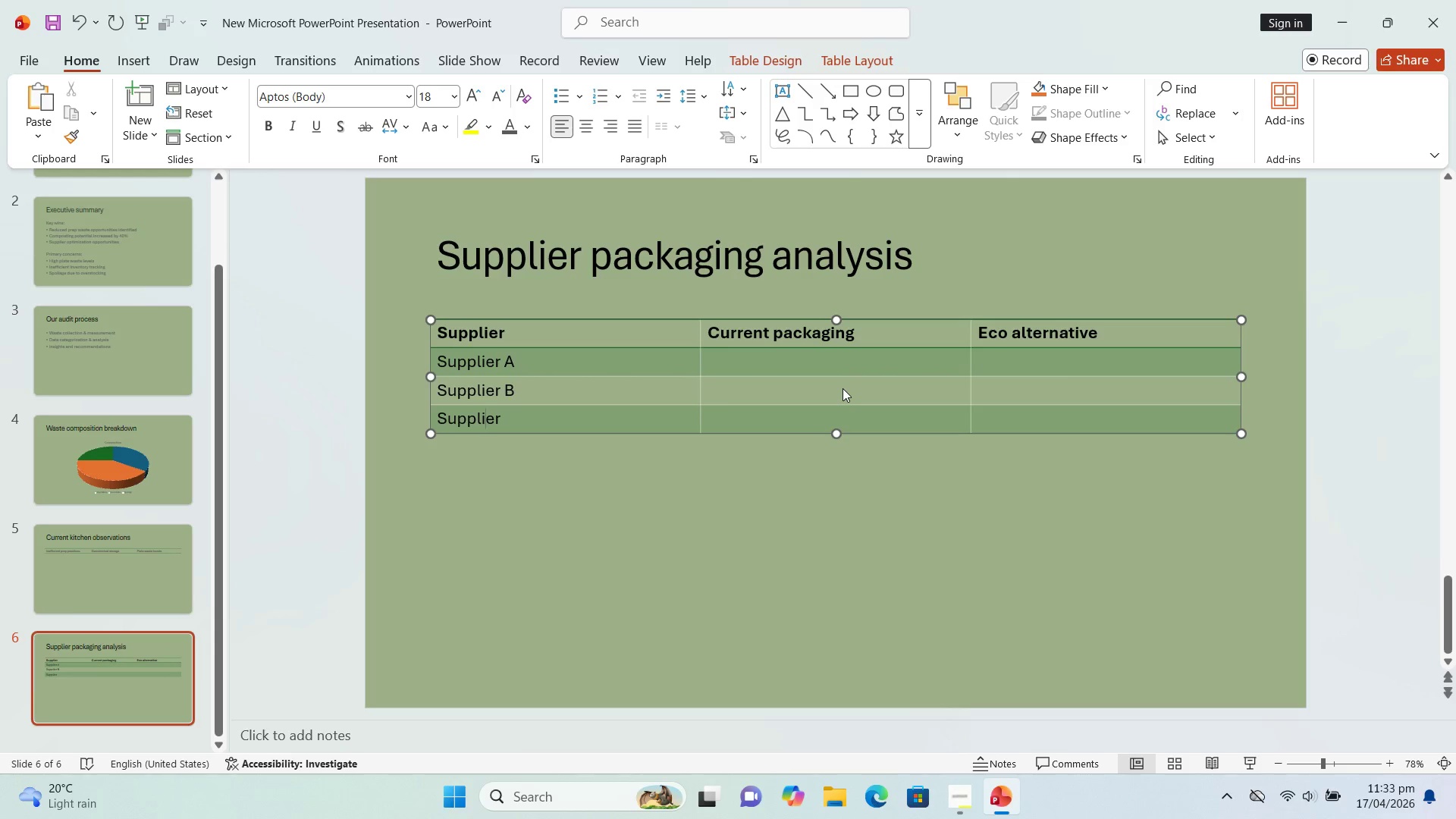 
key(ArrowRight)
 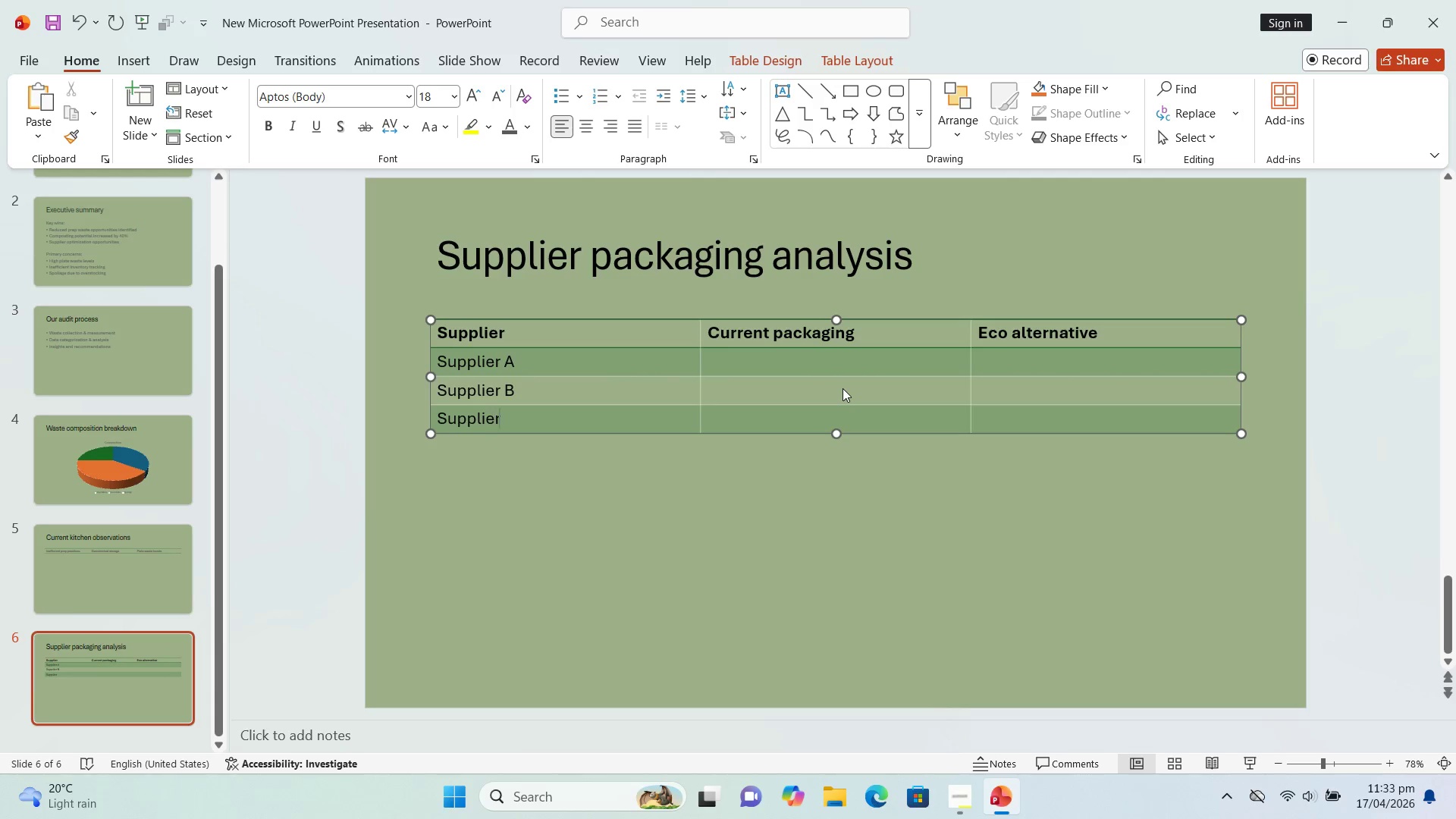 
key(ArrowRight)
 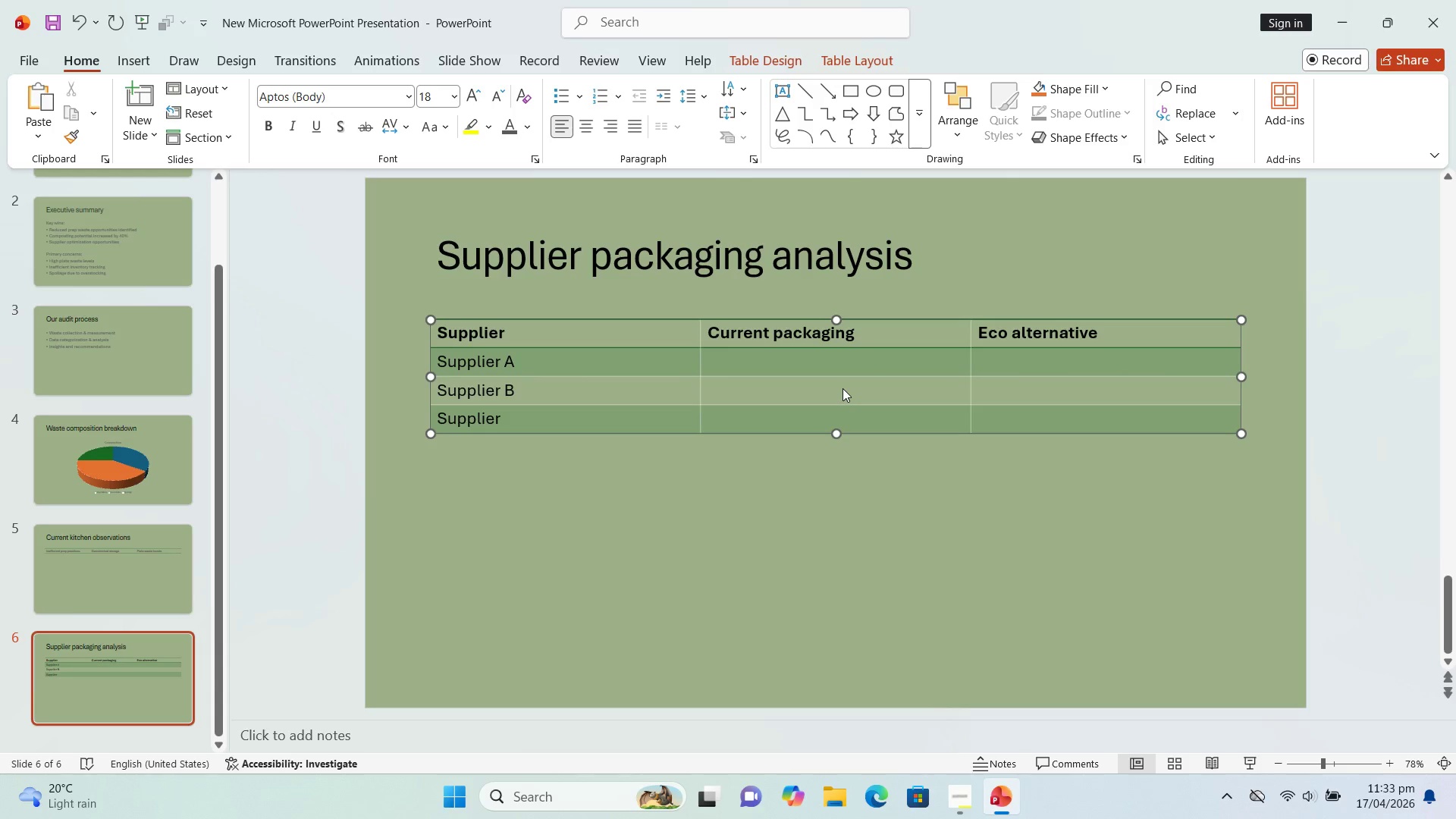 
key(Space)
 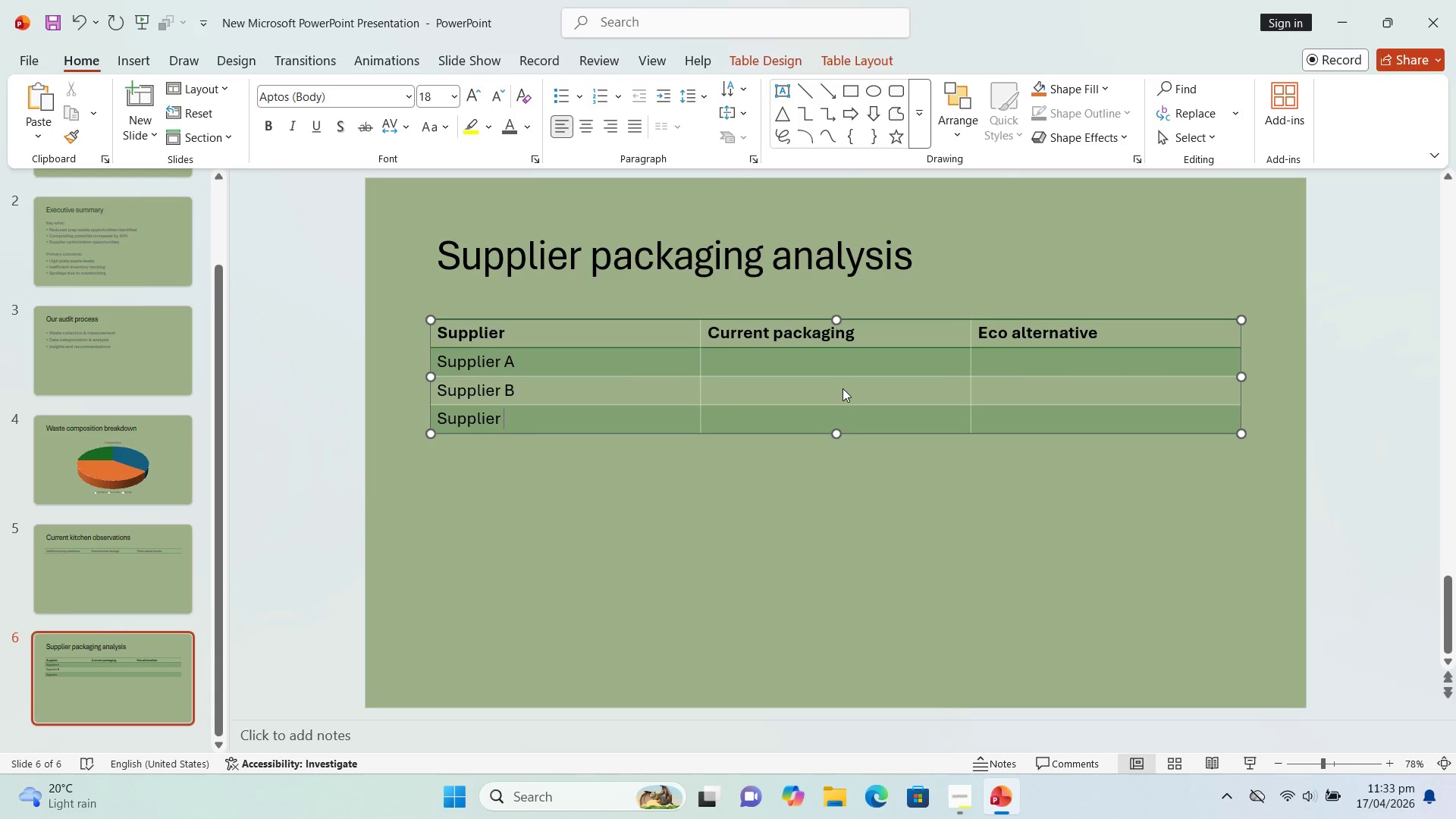 
key(Shift+ShiftLeft)
 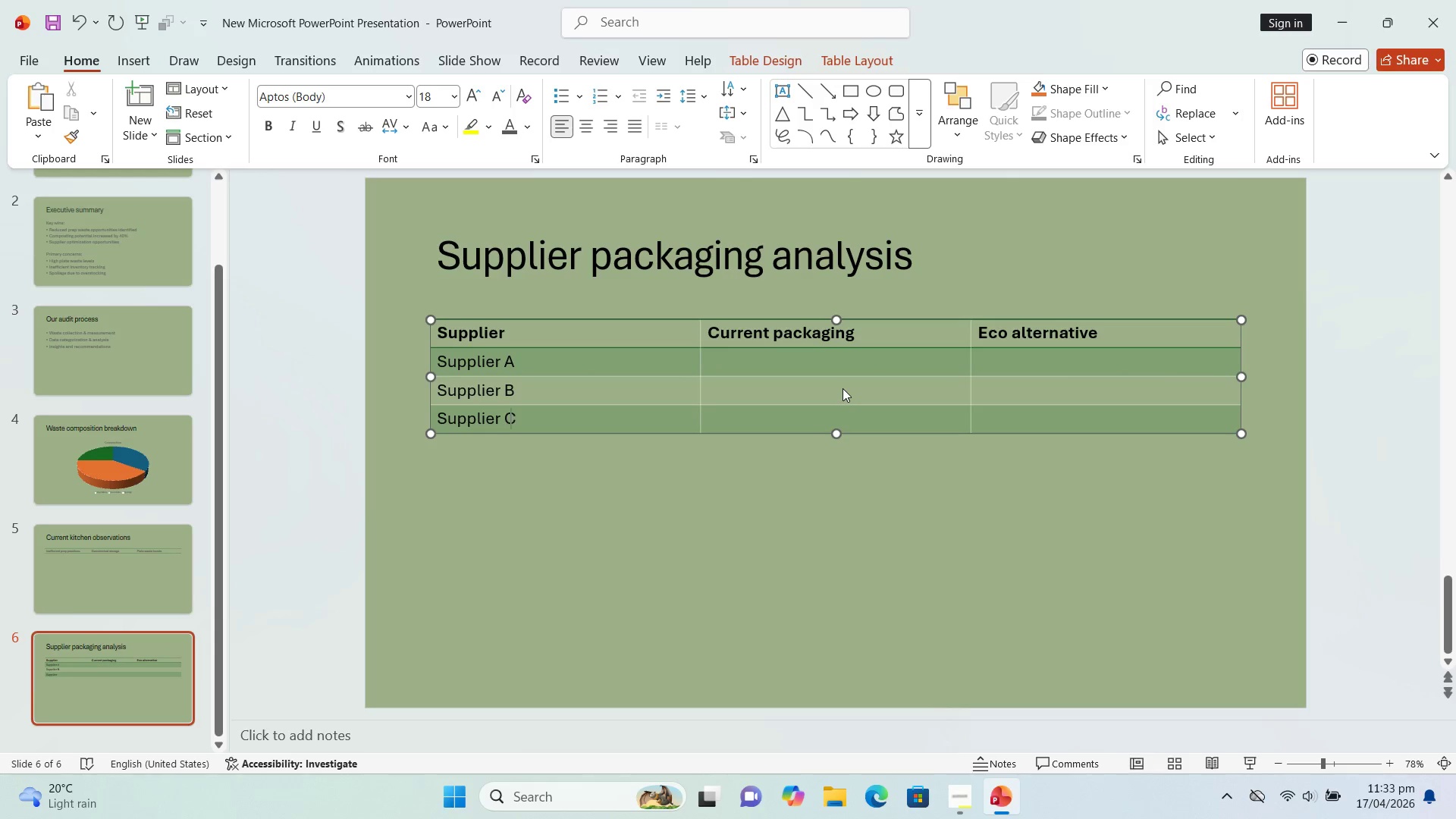 
key(Shift+C)
 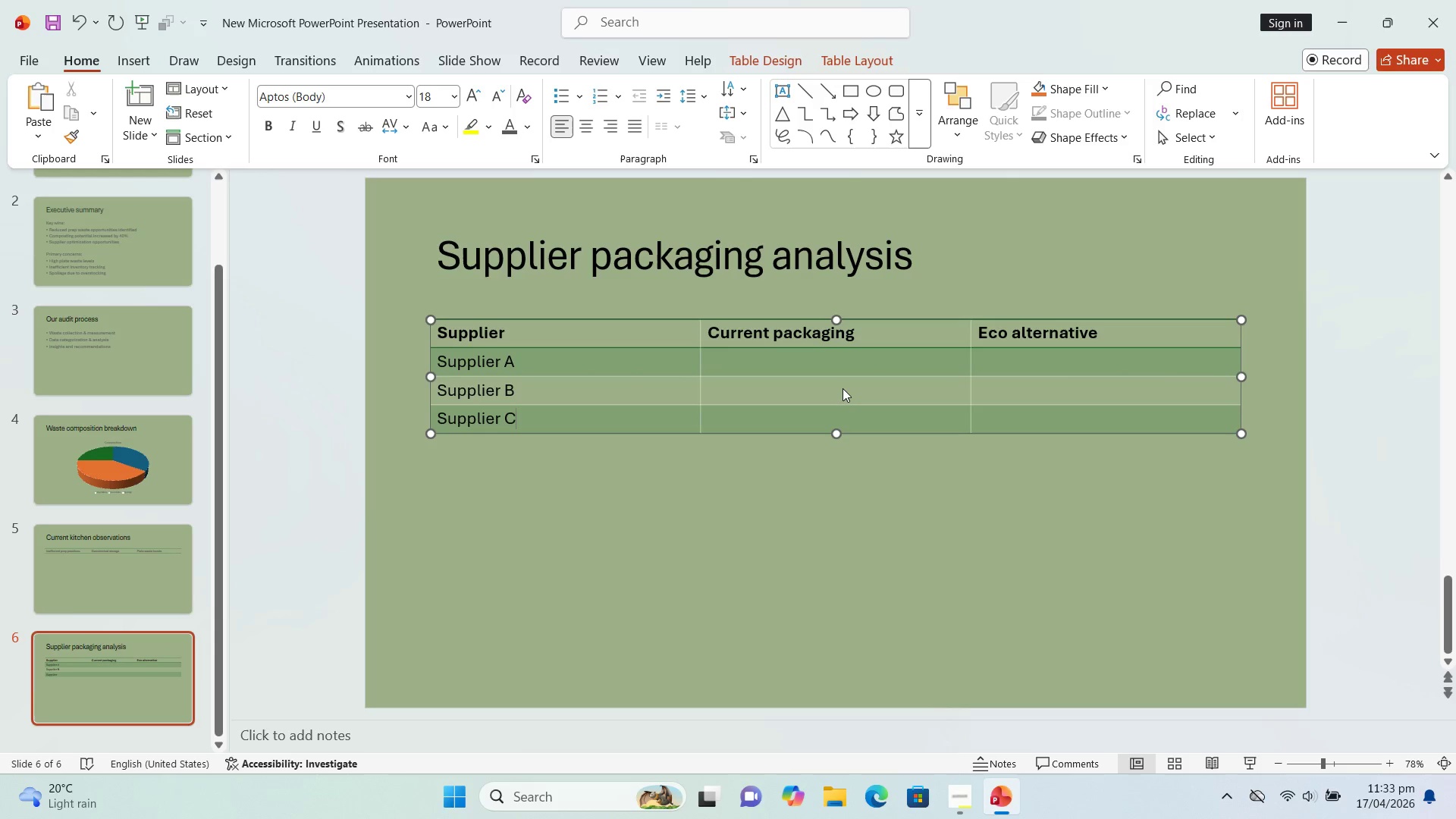 
key(ArrowRight)
 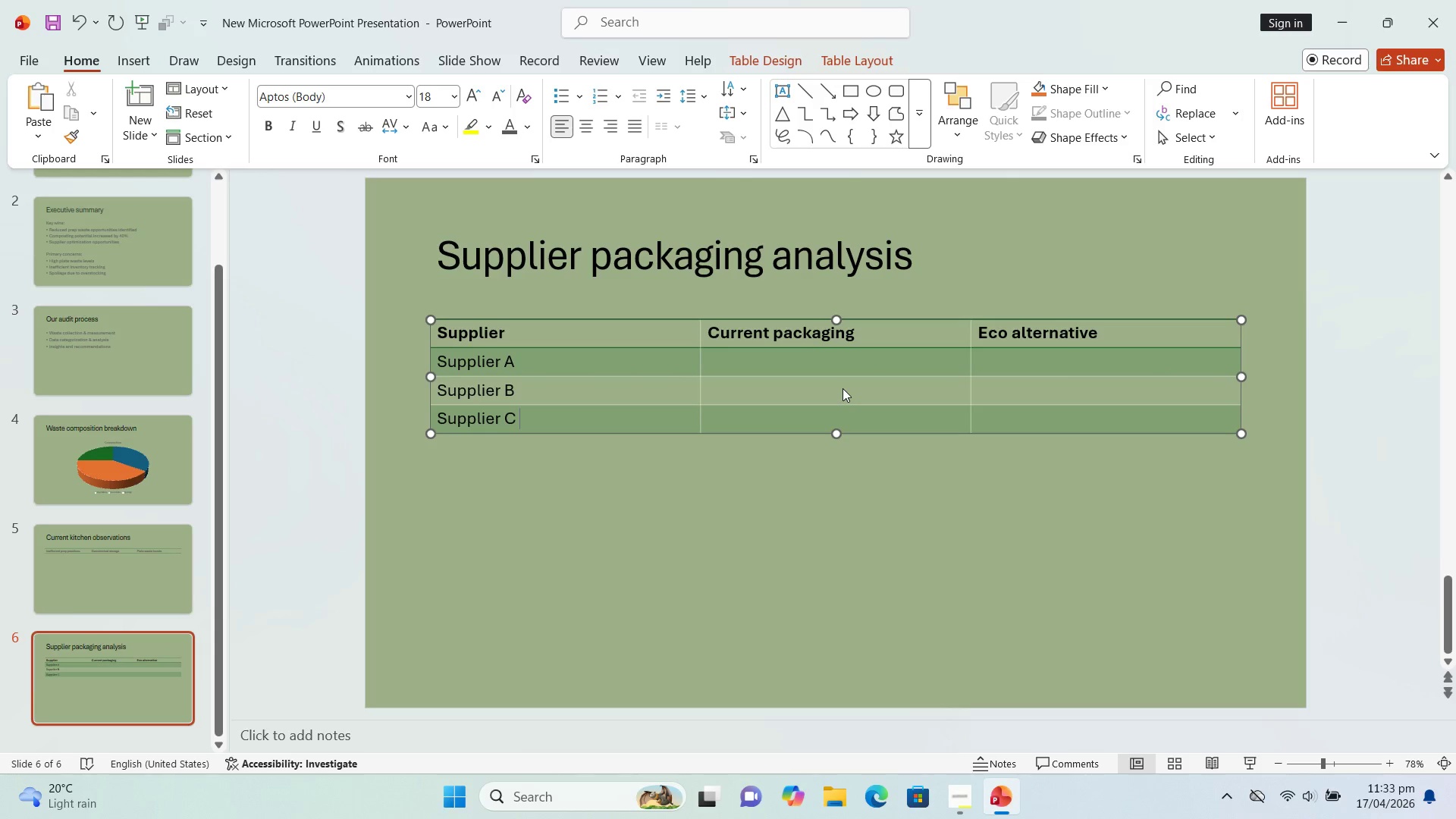 
hold_key(key=ArrowRight, duration=0.39)
 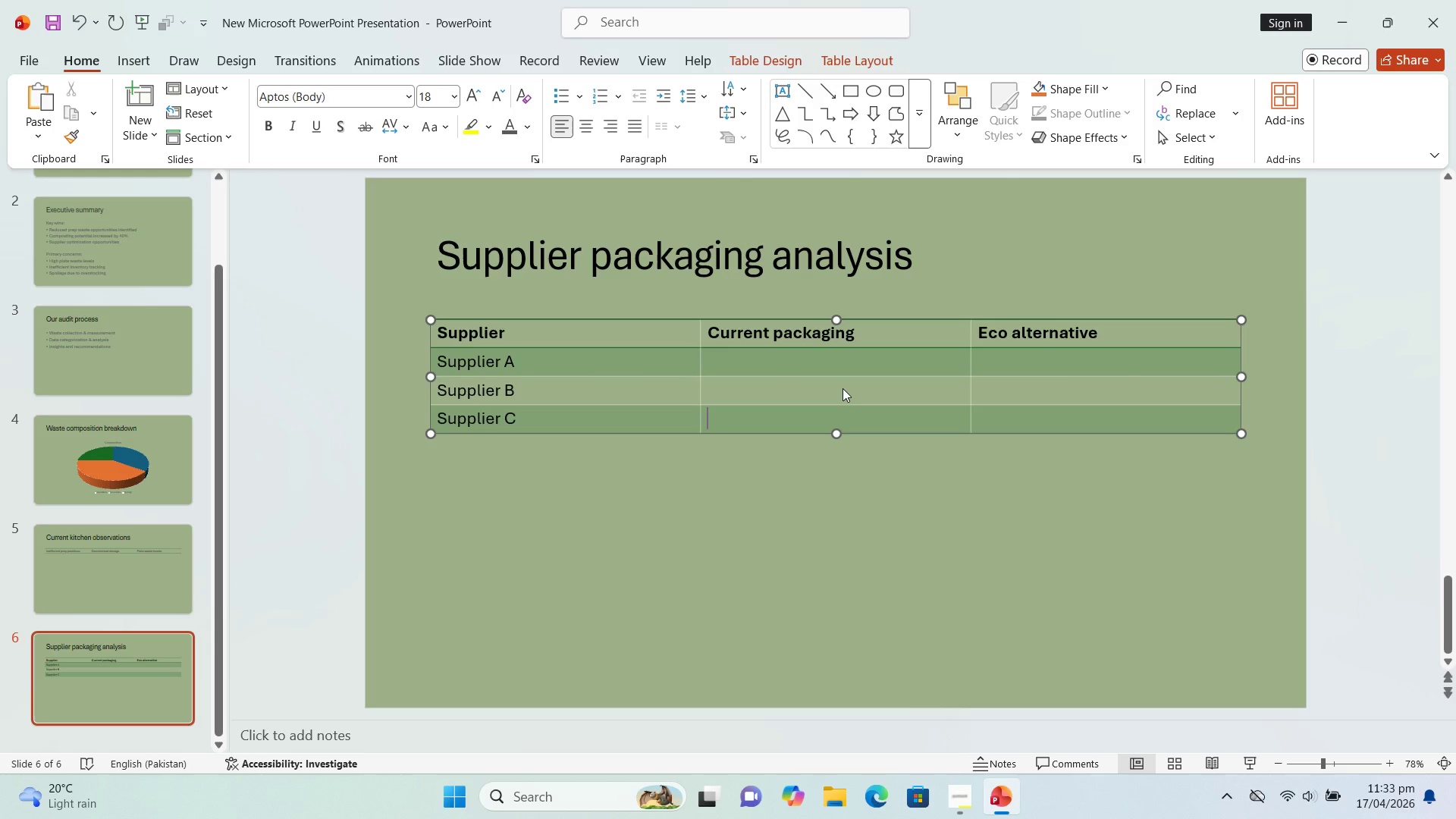 
key(ArrowUp)
 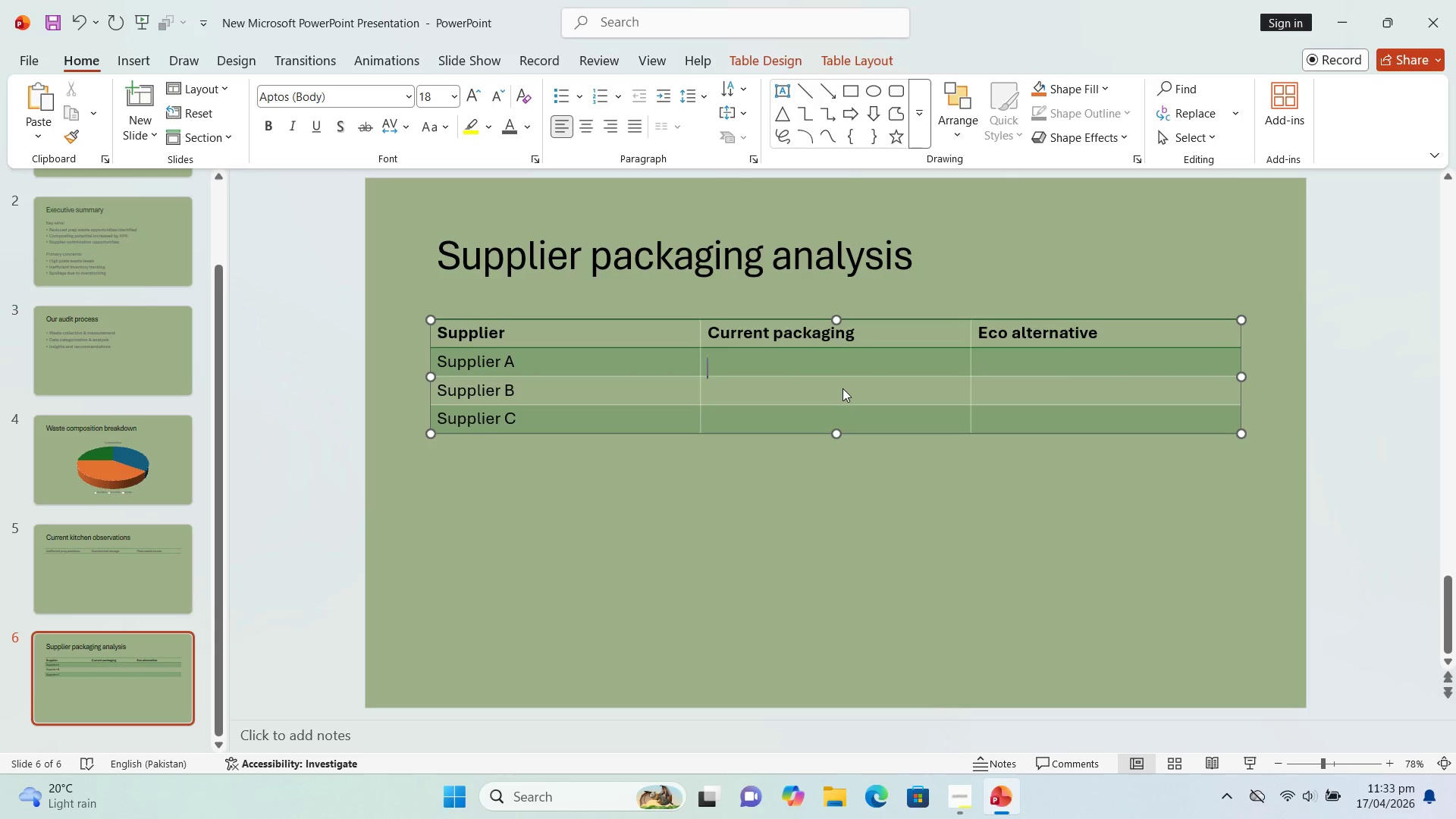 
key(ArrowUp)
 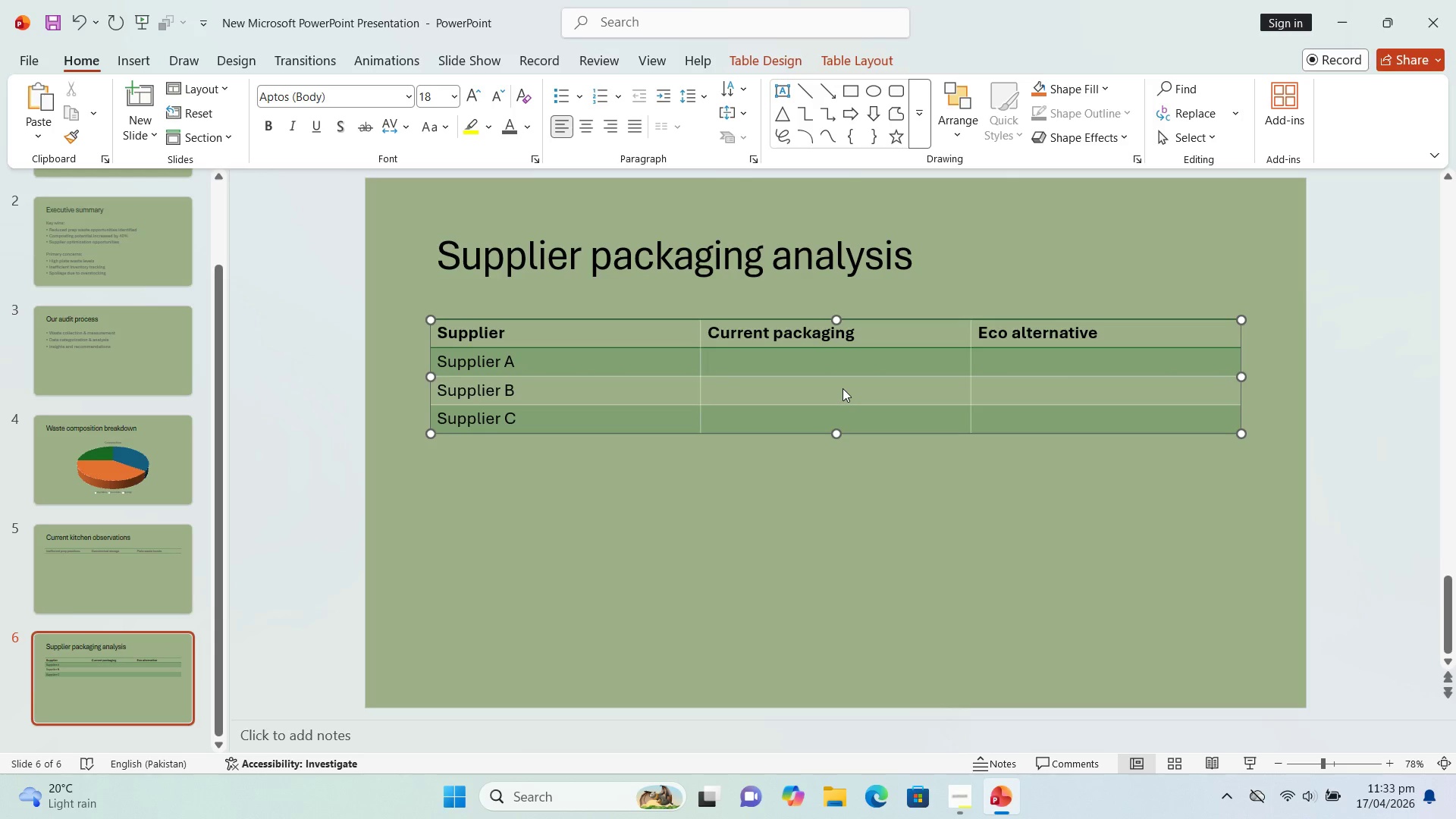 
type(Plastic)
 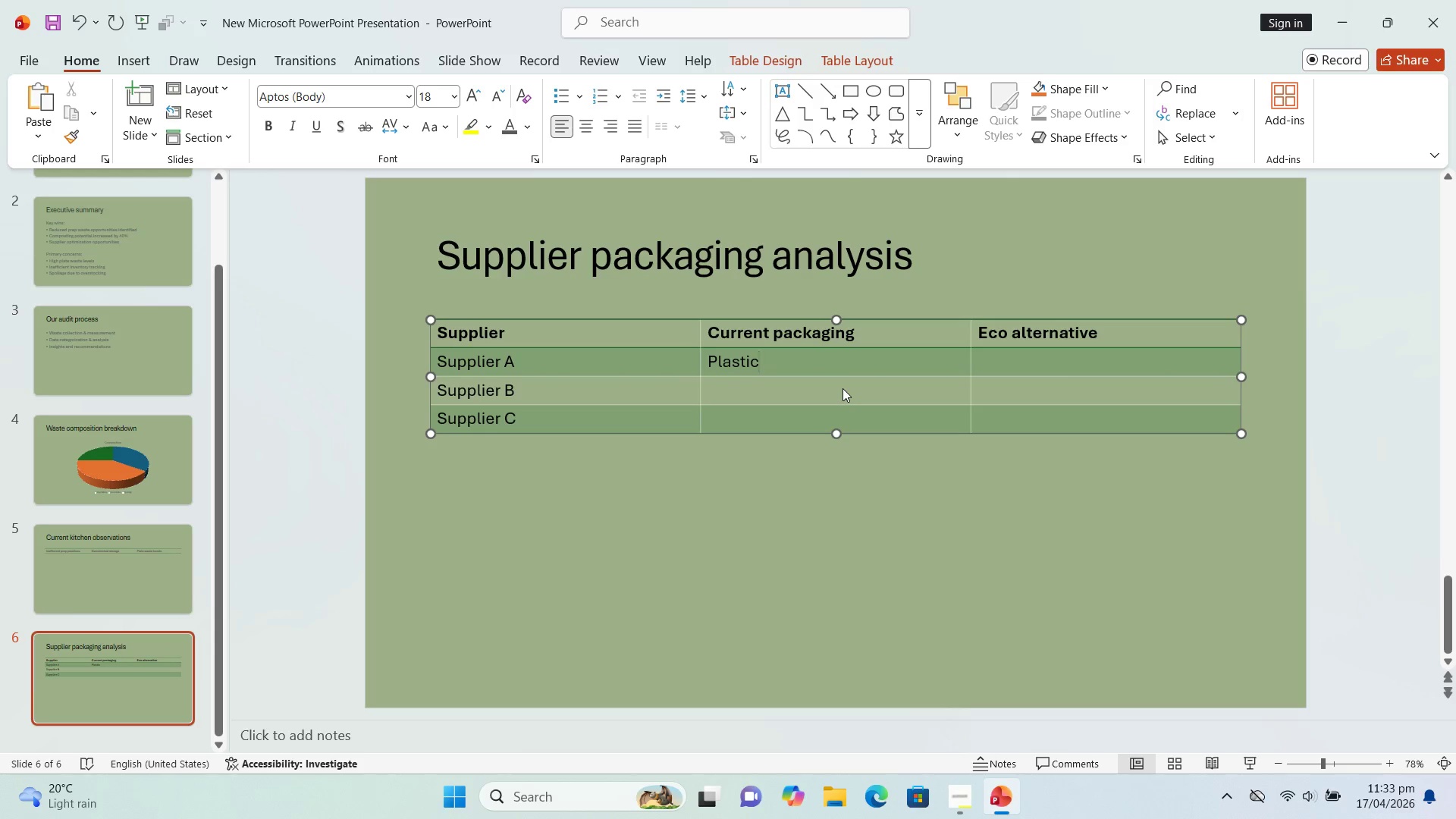 
key(ArrowDown)
 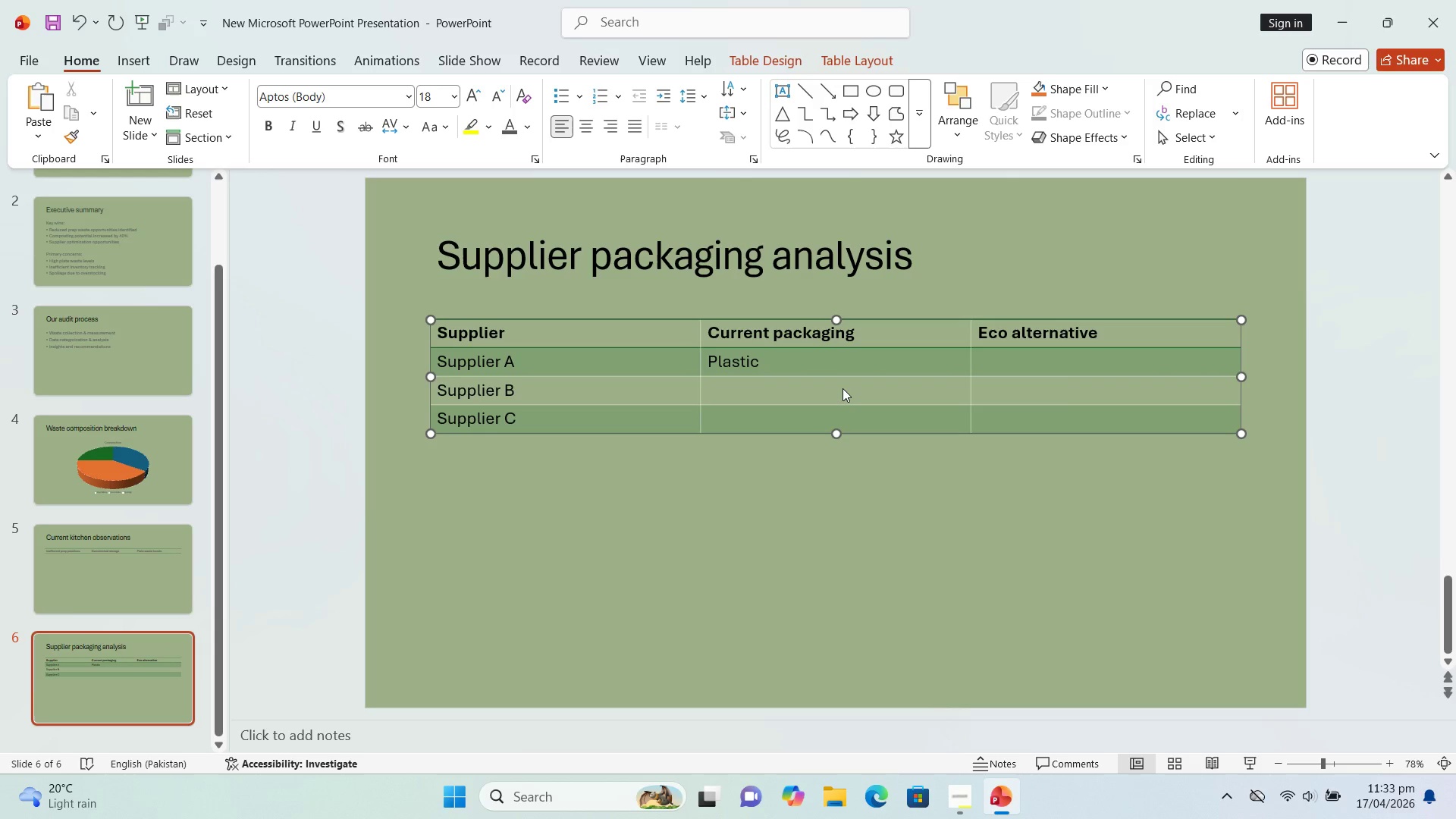 
type(Mixed)
 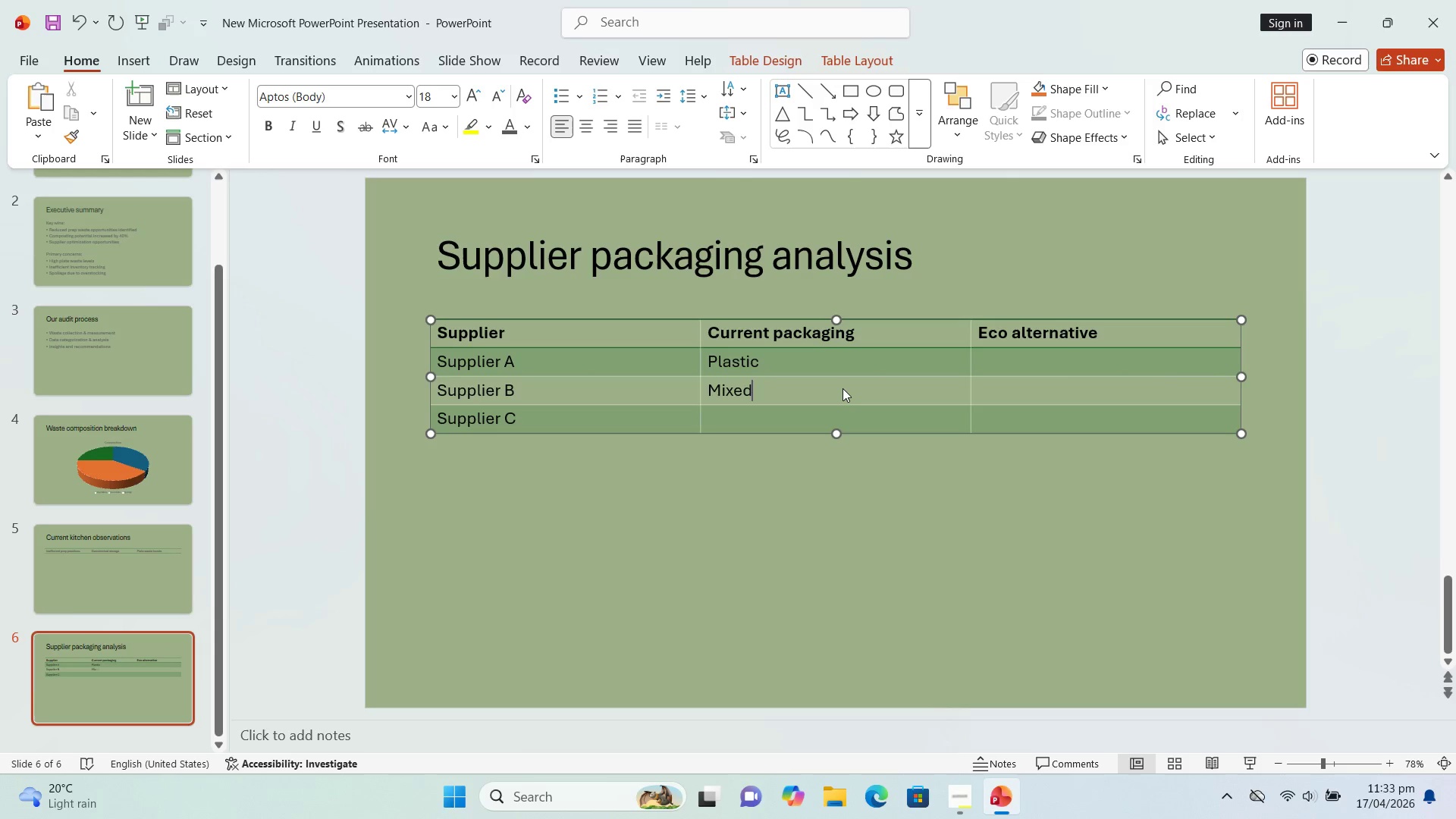 
key(ArrowDown)
 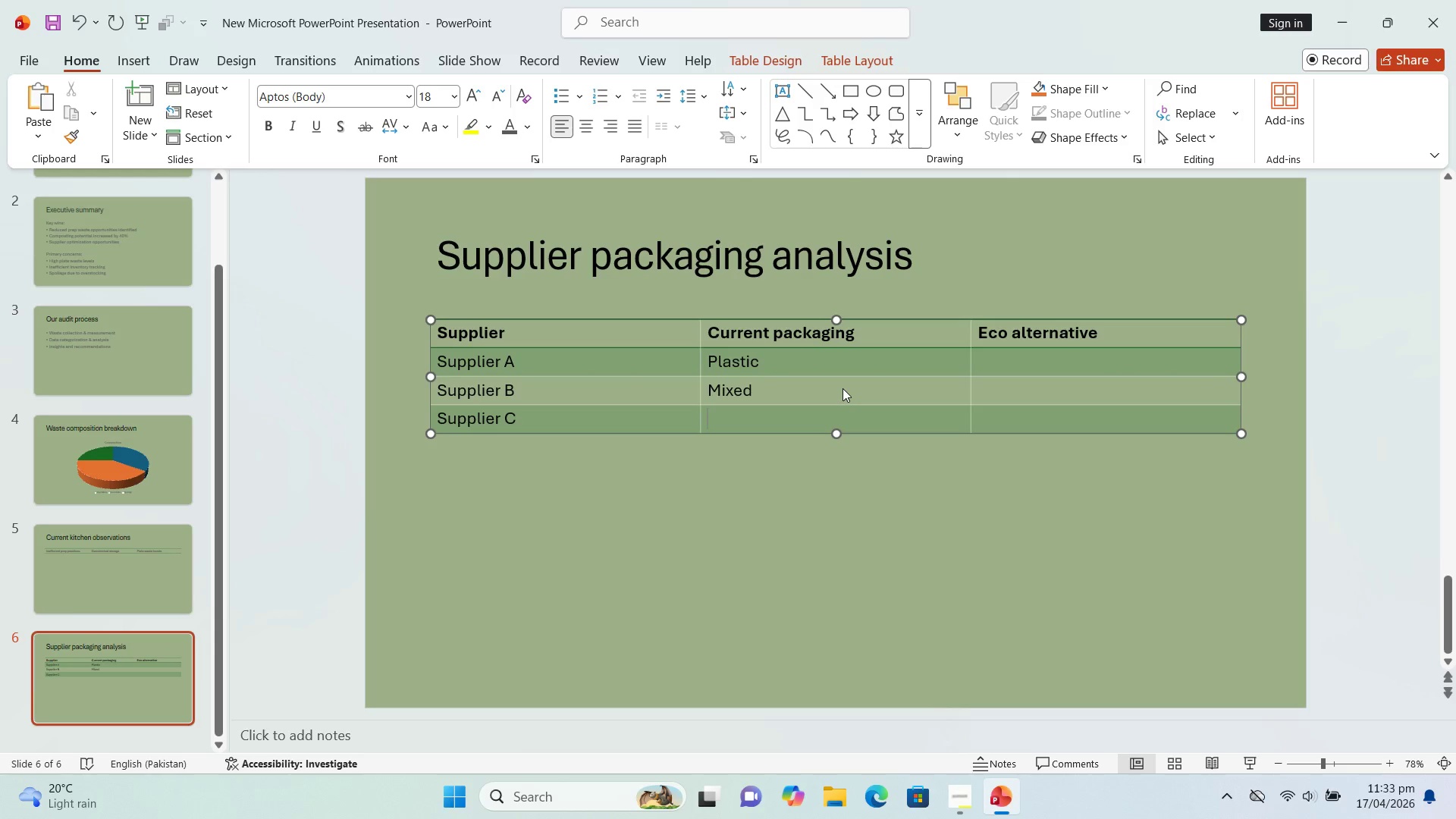 
type(Plastic)
 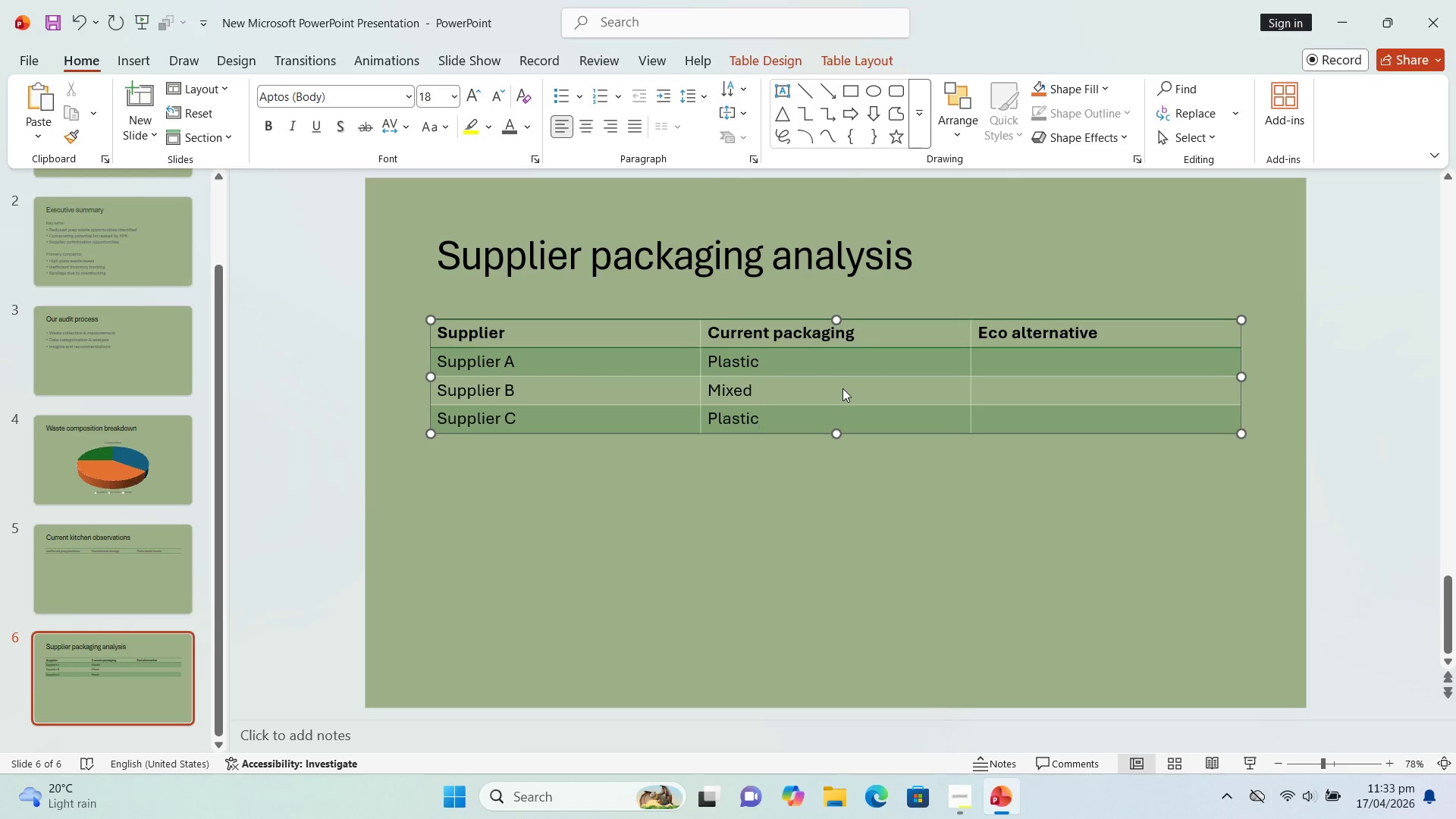 
key(ArrowRight)
 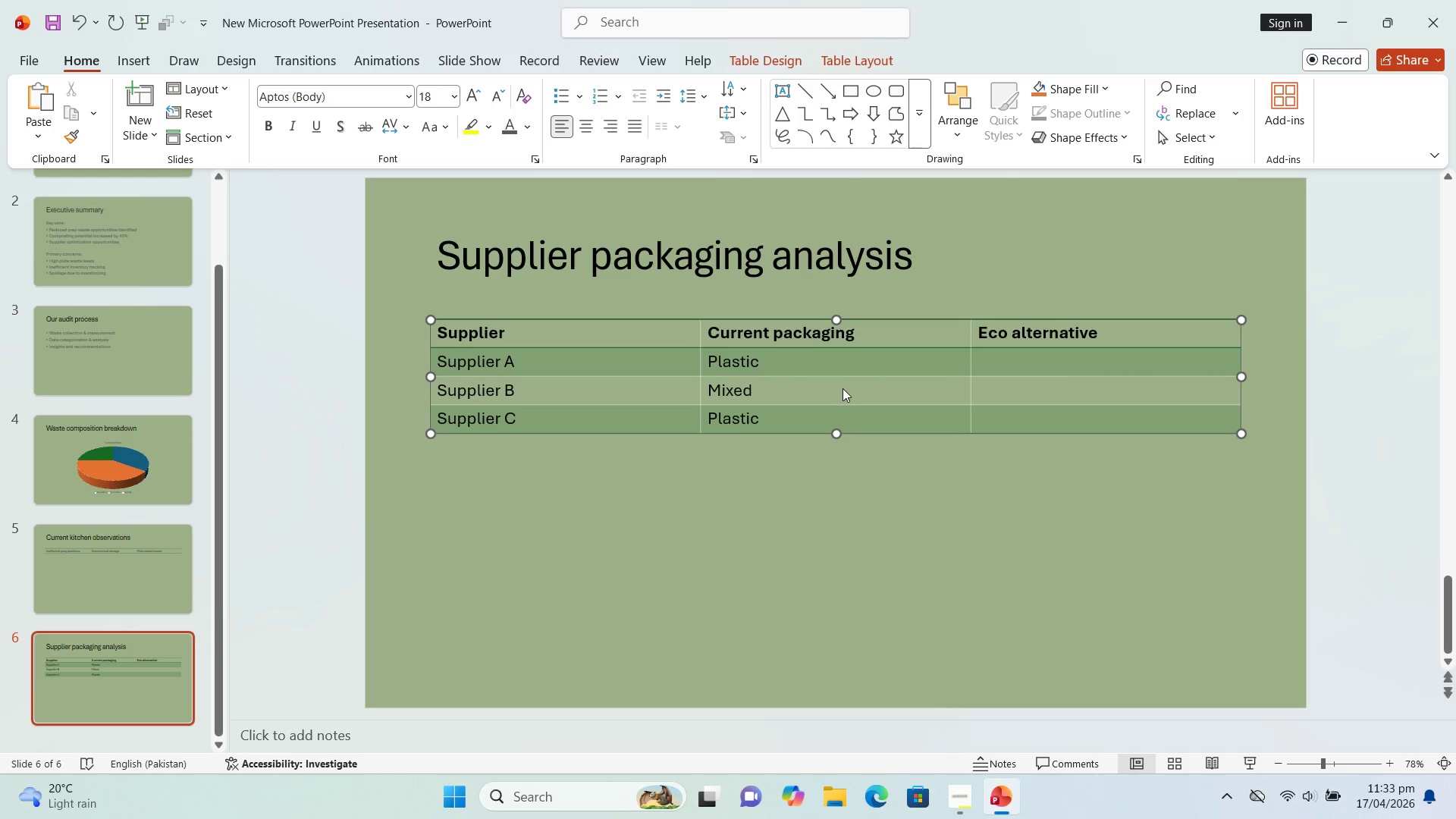 
type(Paper-based)
 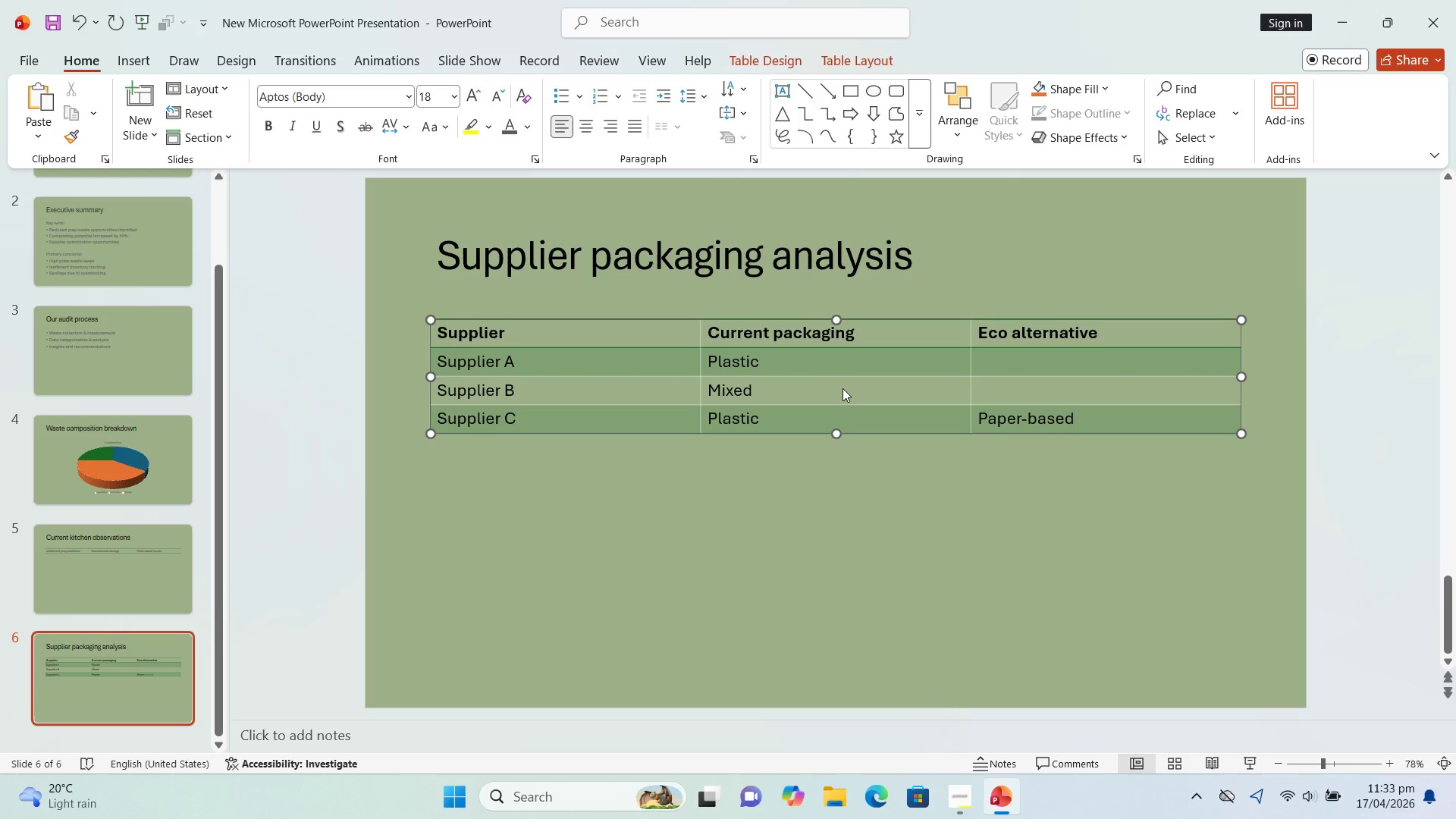 
key(ArrowUp)
 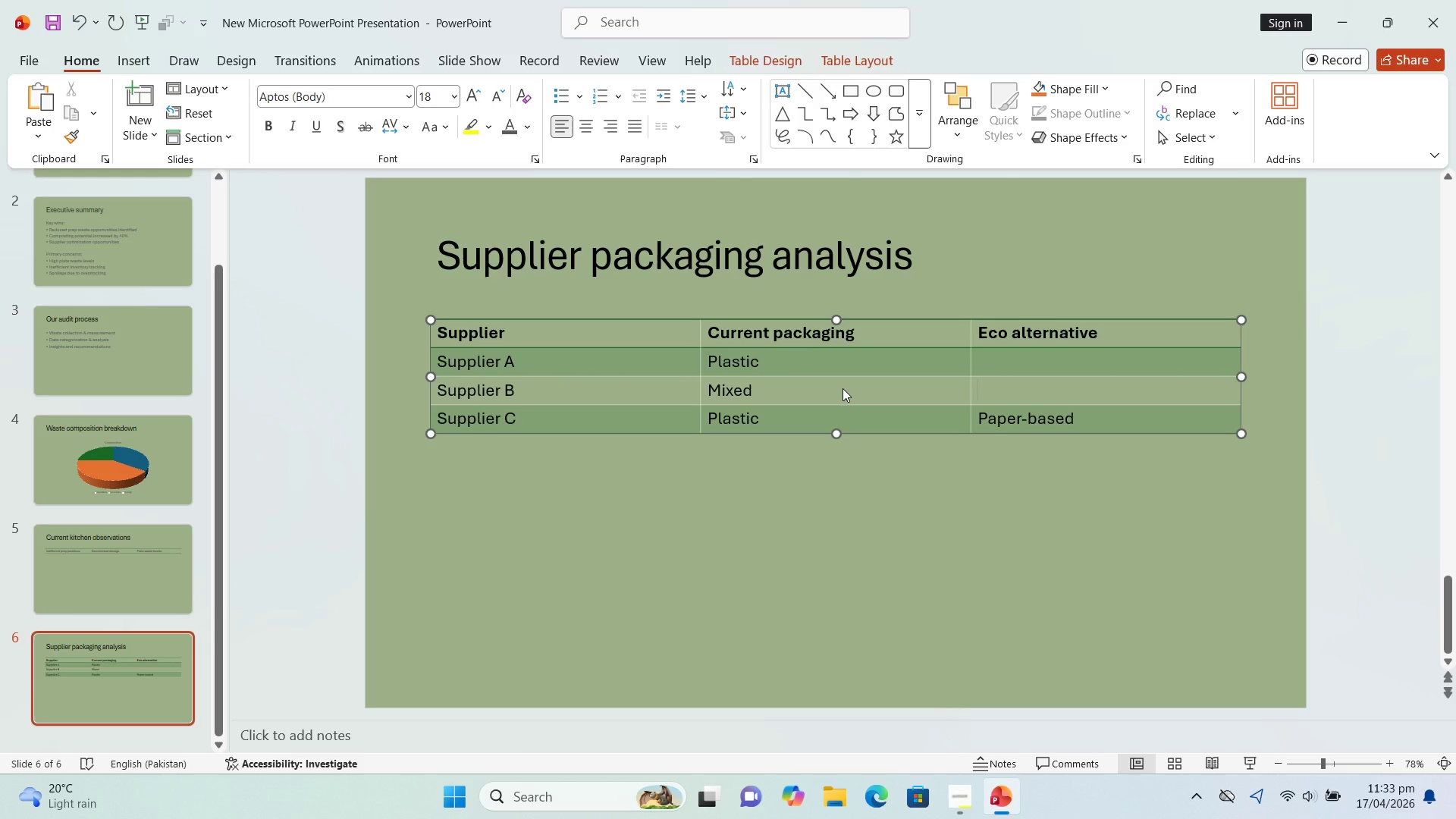 
type(Recy)
 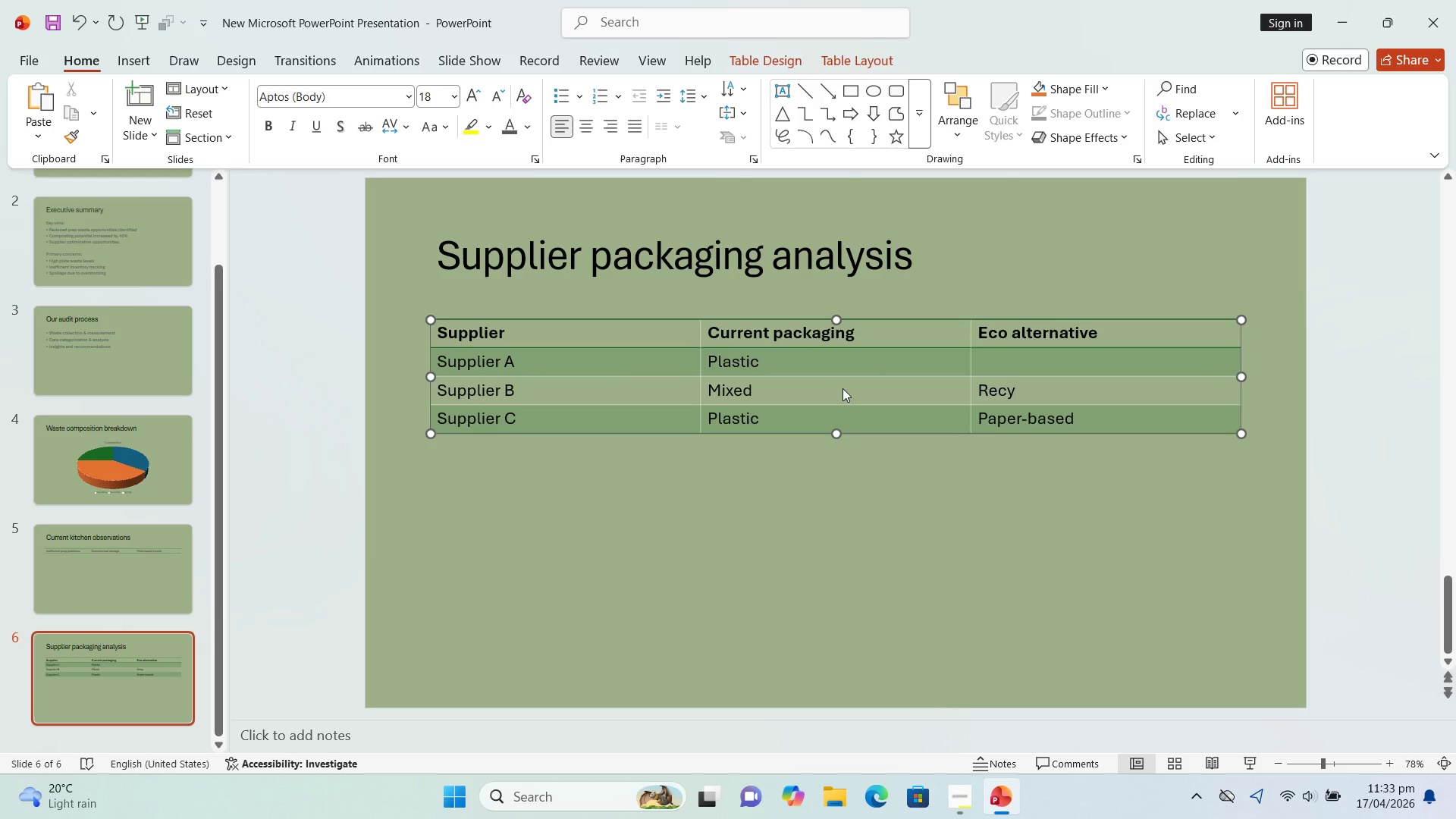 
type(clable)
 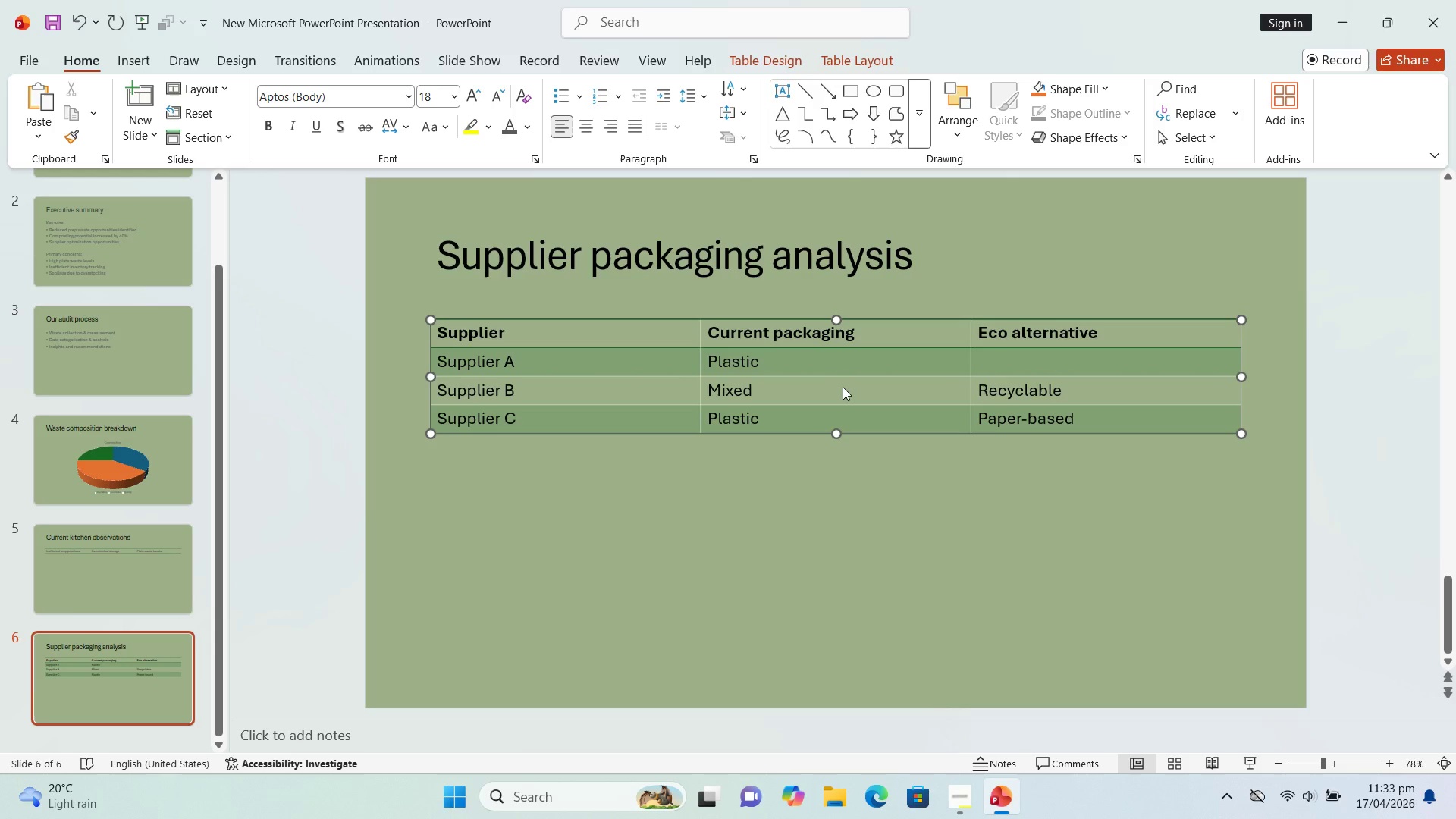 
key(ArrowUp)
 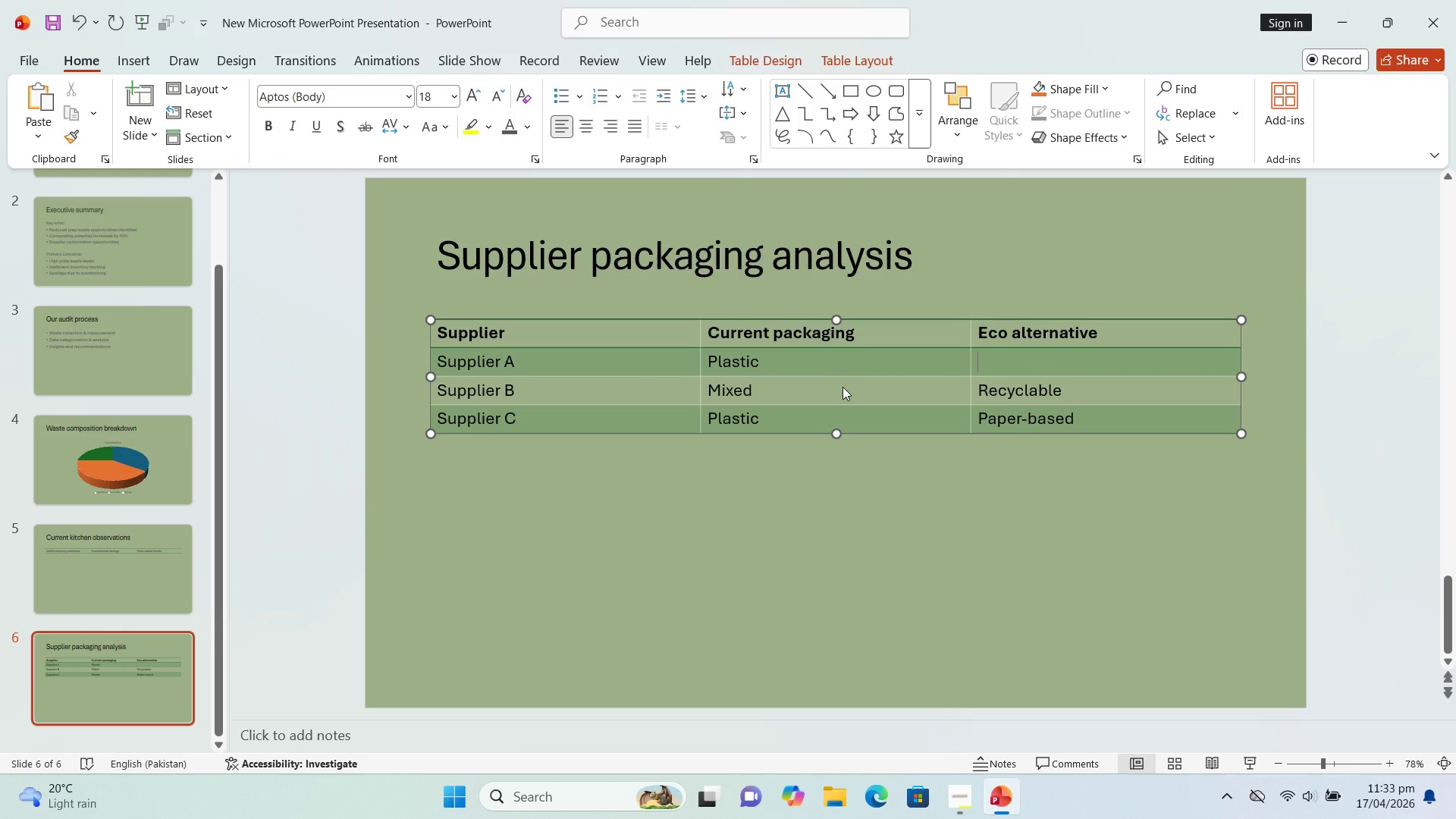 
type(compostable )
 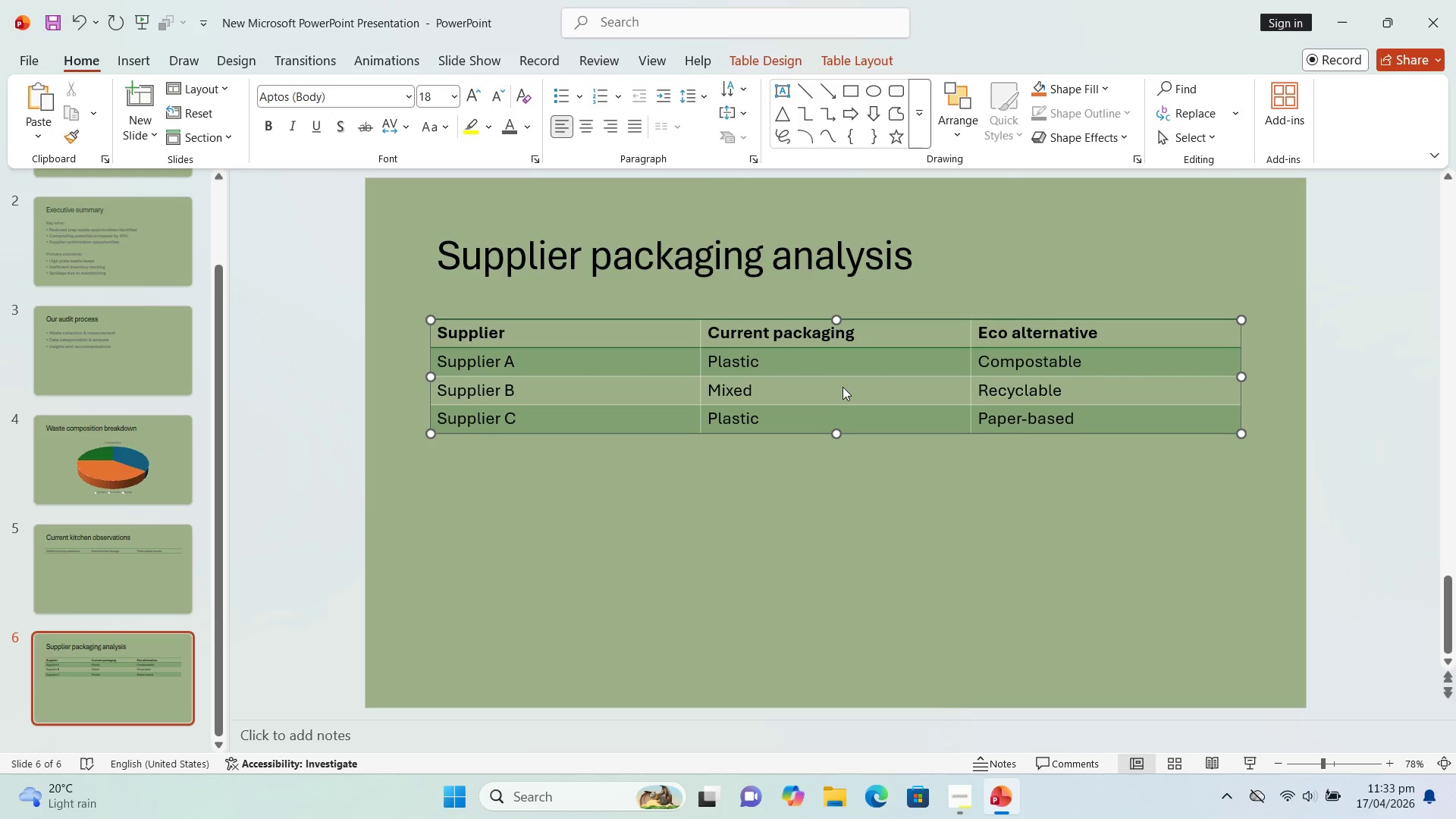 
key(ArrowDown)
 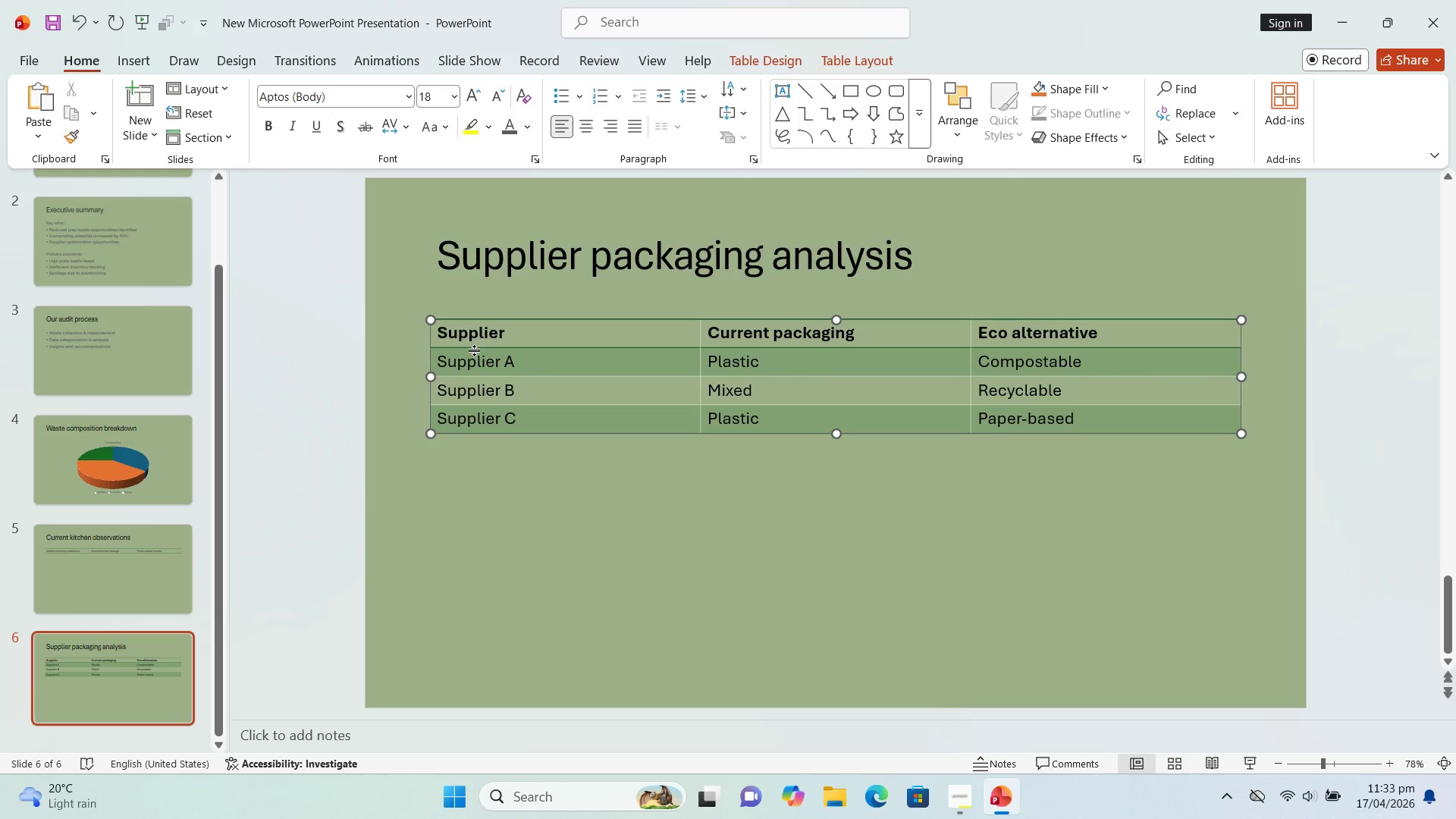 
key(Control+A)
 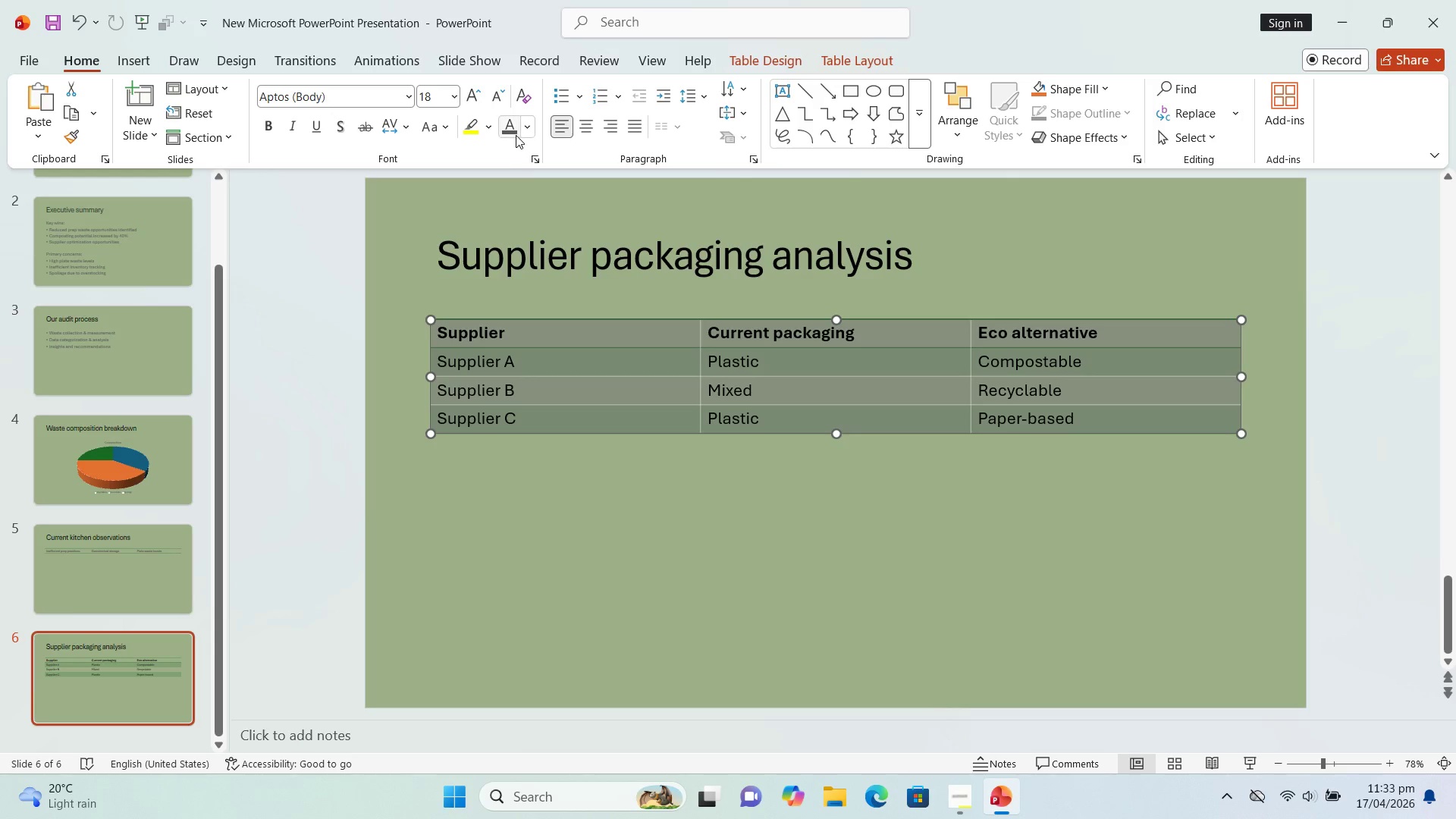 
left_click([511, 128])
 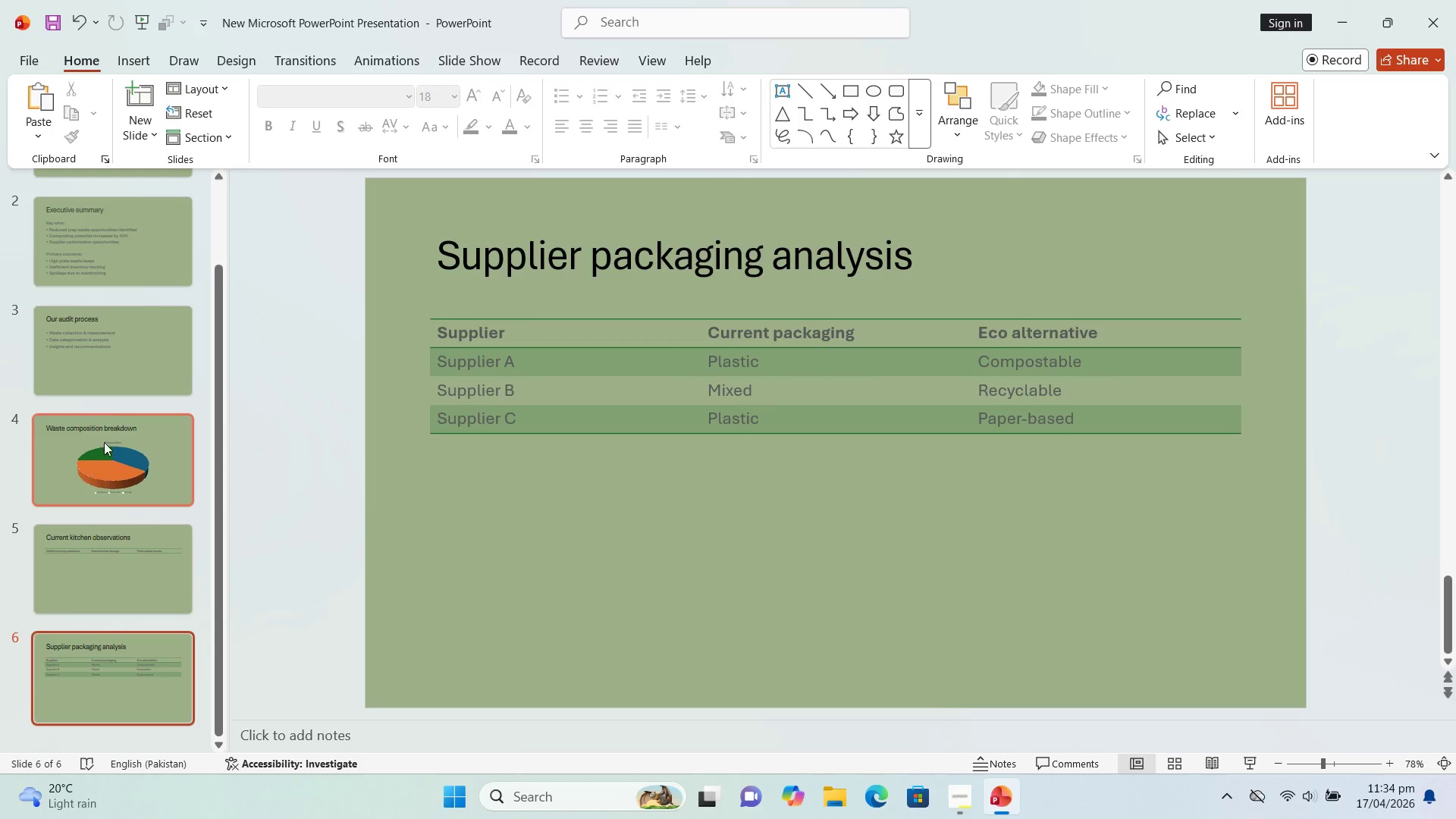 
left_click_drag(start_coordinate=[130, 573], to_coordinate=[124, 576])
 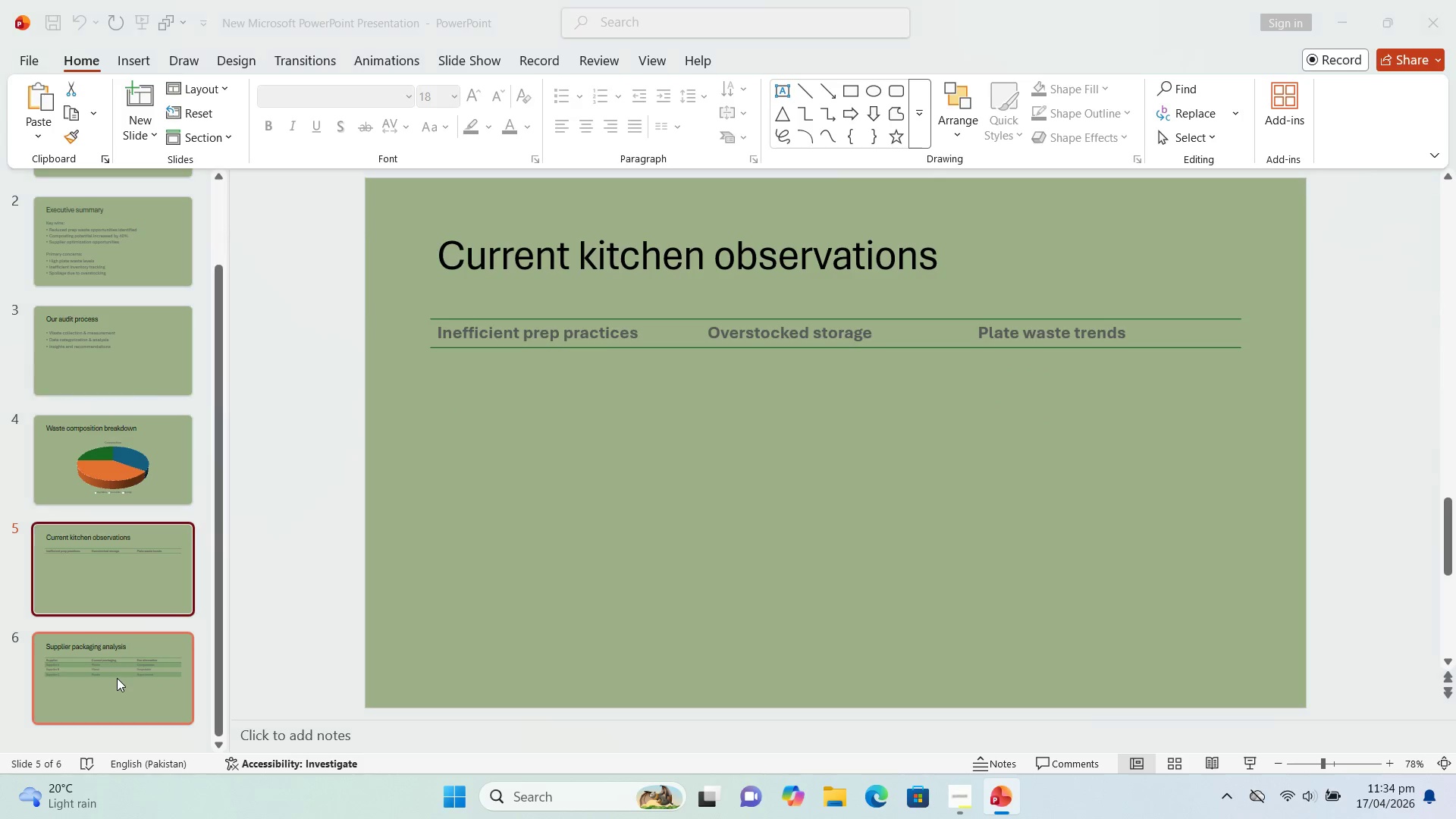 
left_click([96, 692])
 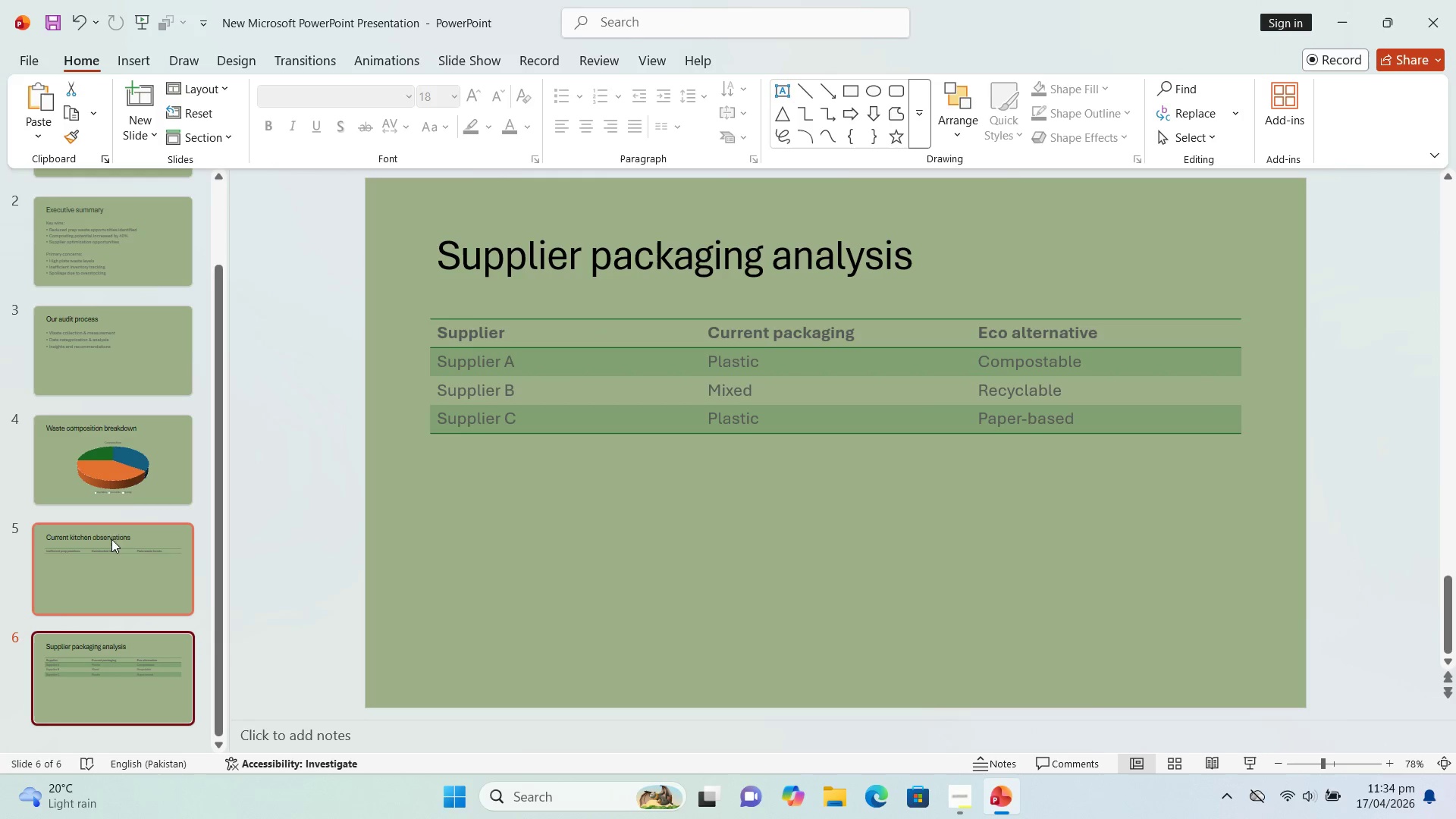 
left_click([118, 544])
 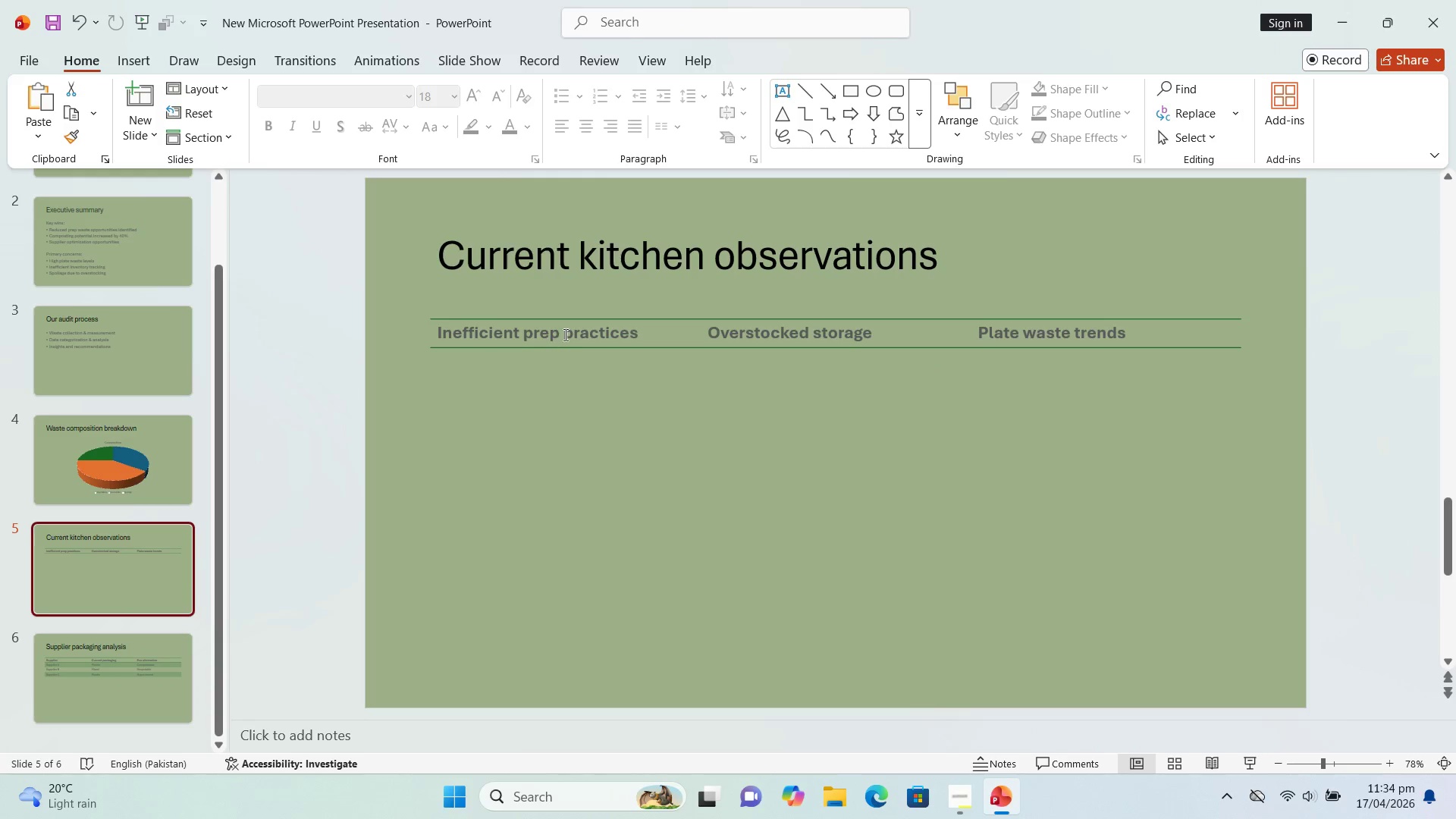 
left_click_drag(start_coordinate=[564, 334], to_coordinate=[560, 334])
 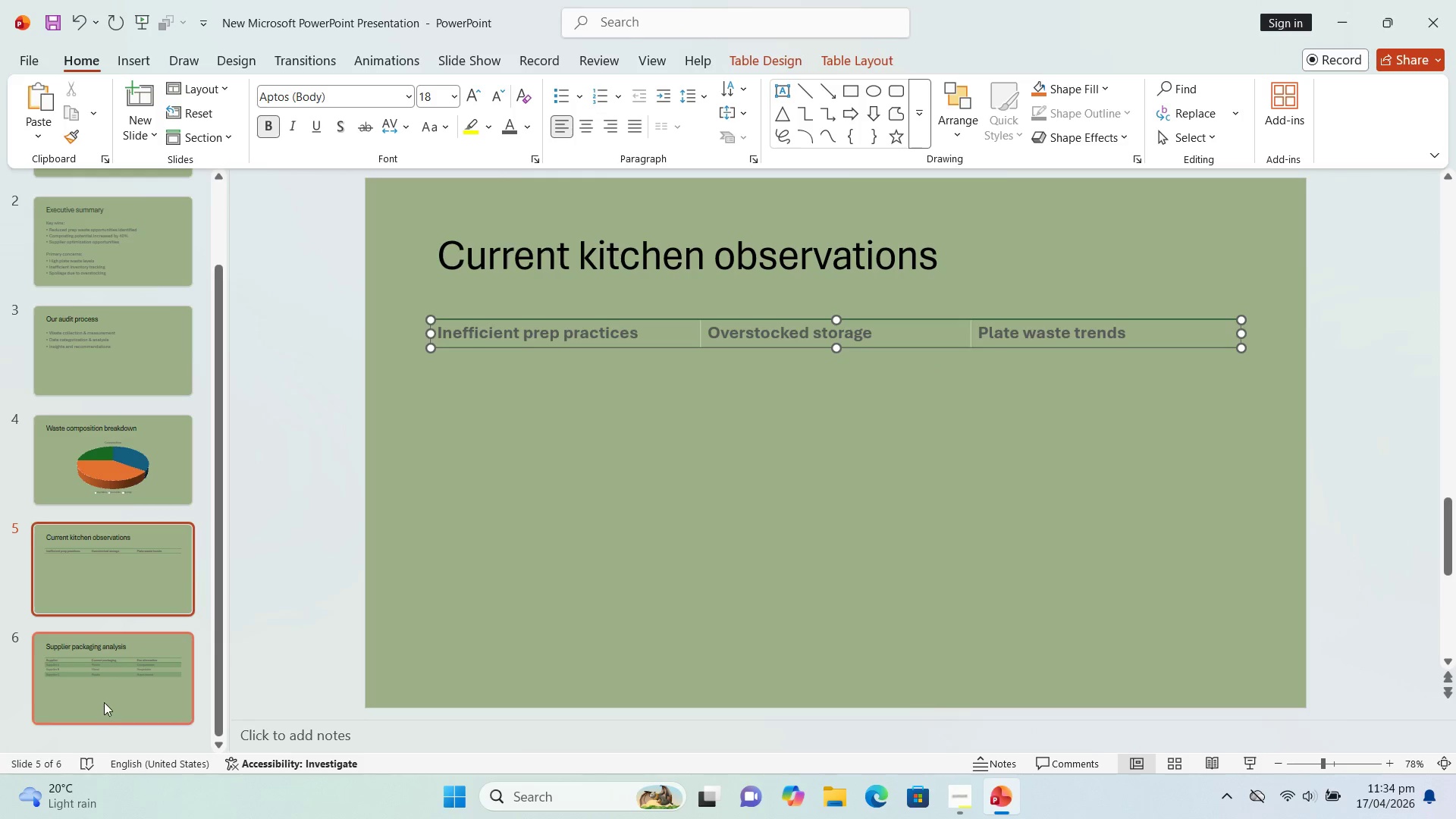 
left_click([104, 702])
 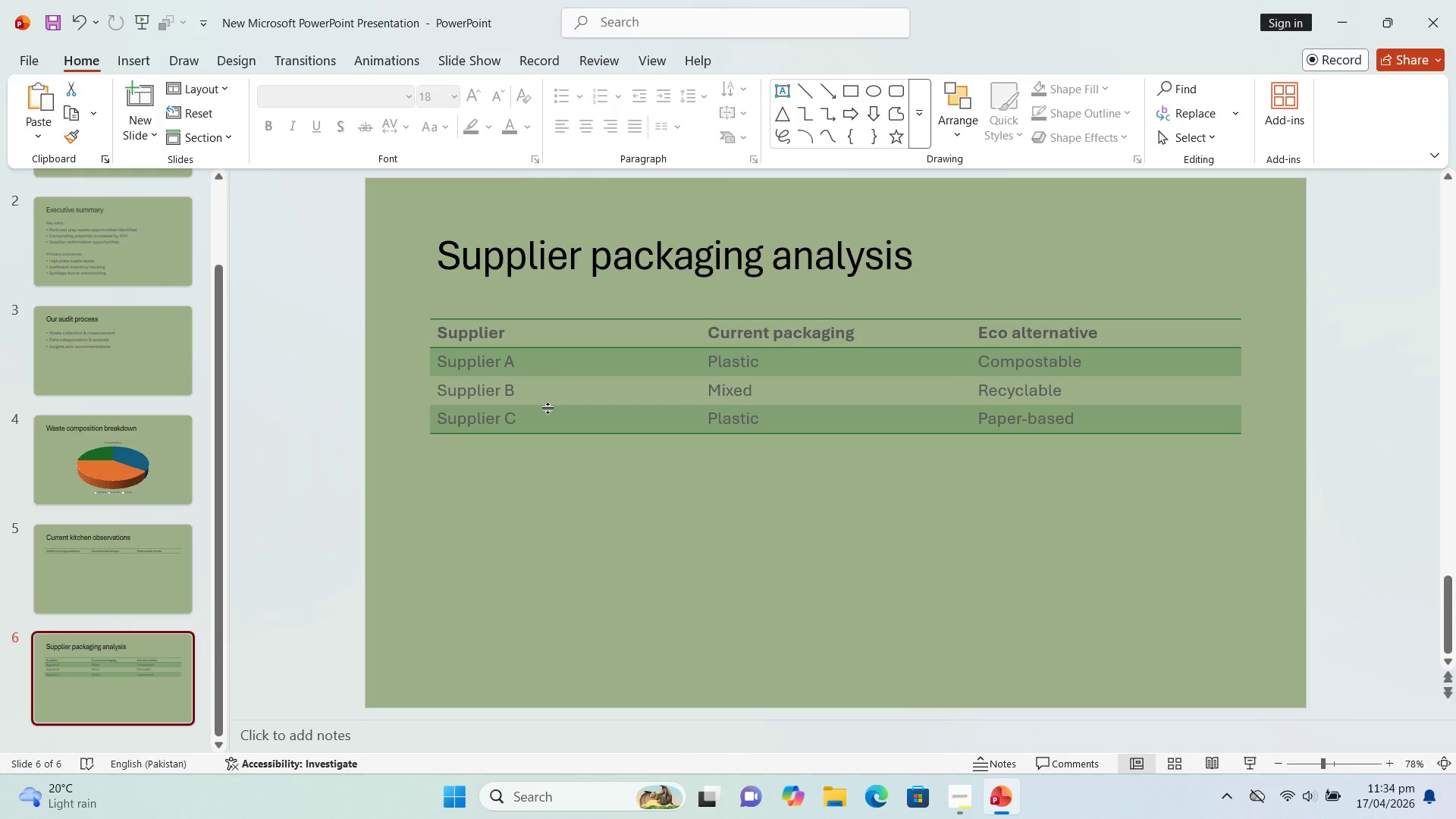 
left_click([548, 408])
 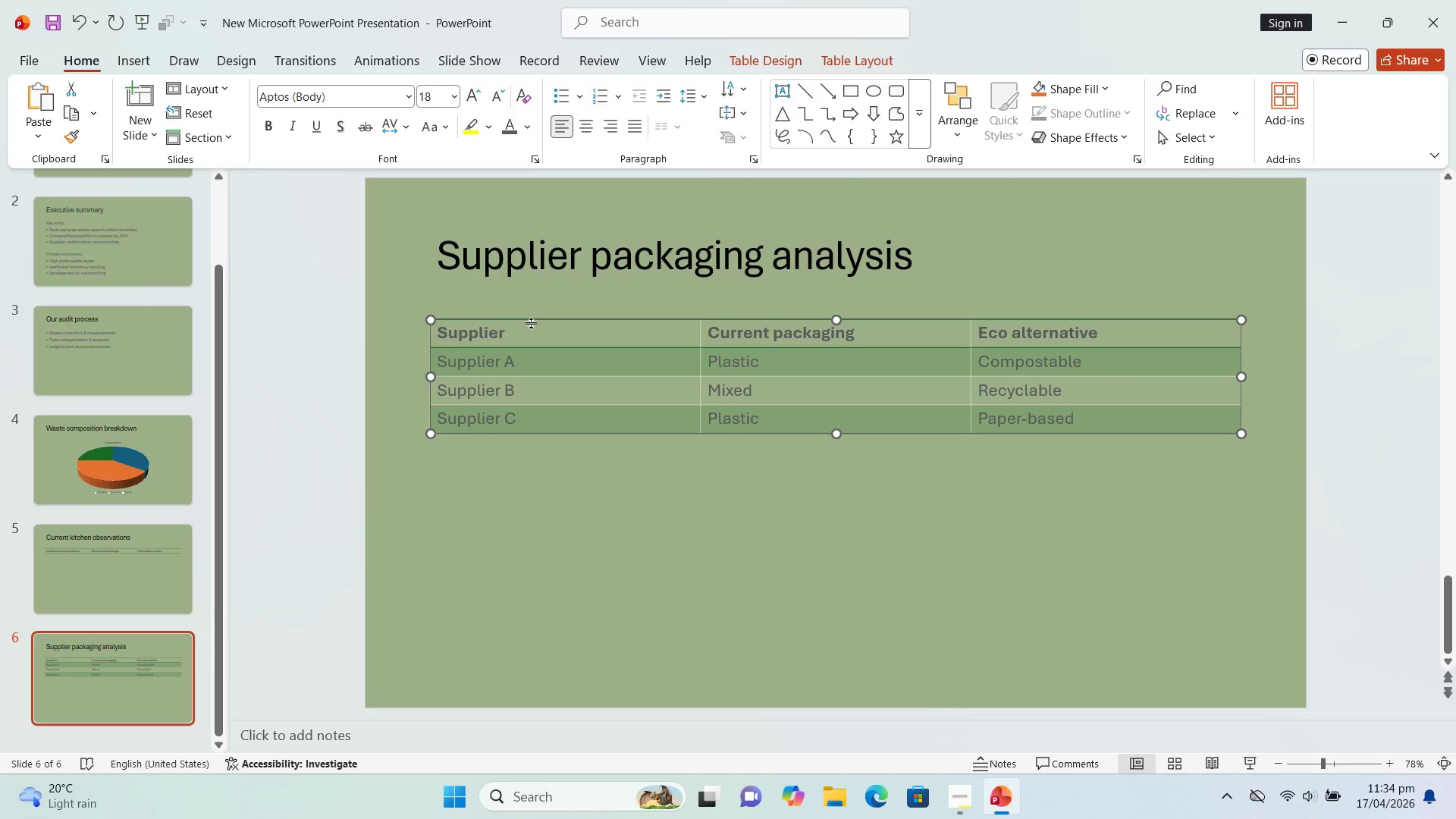 
double_click([532, 319])
 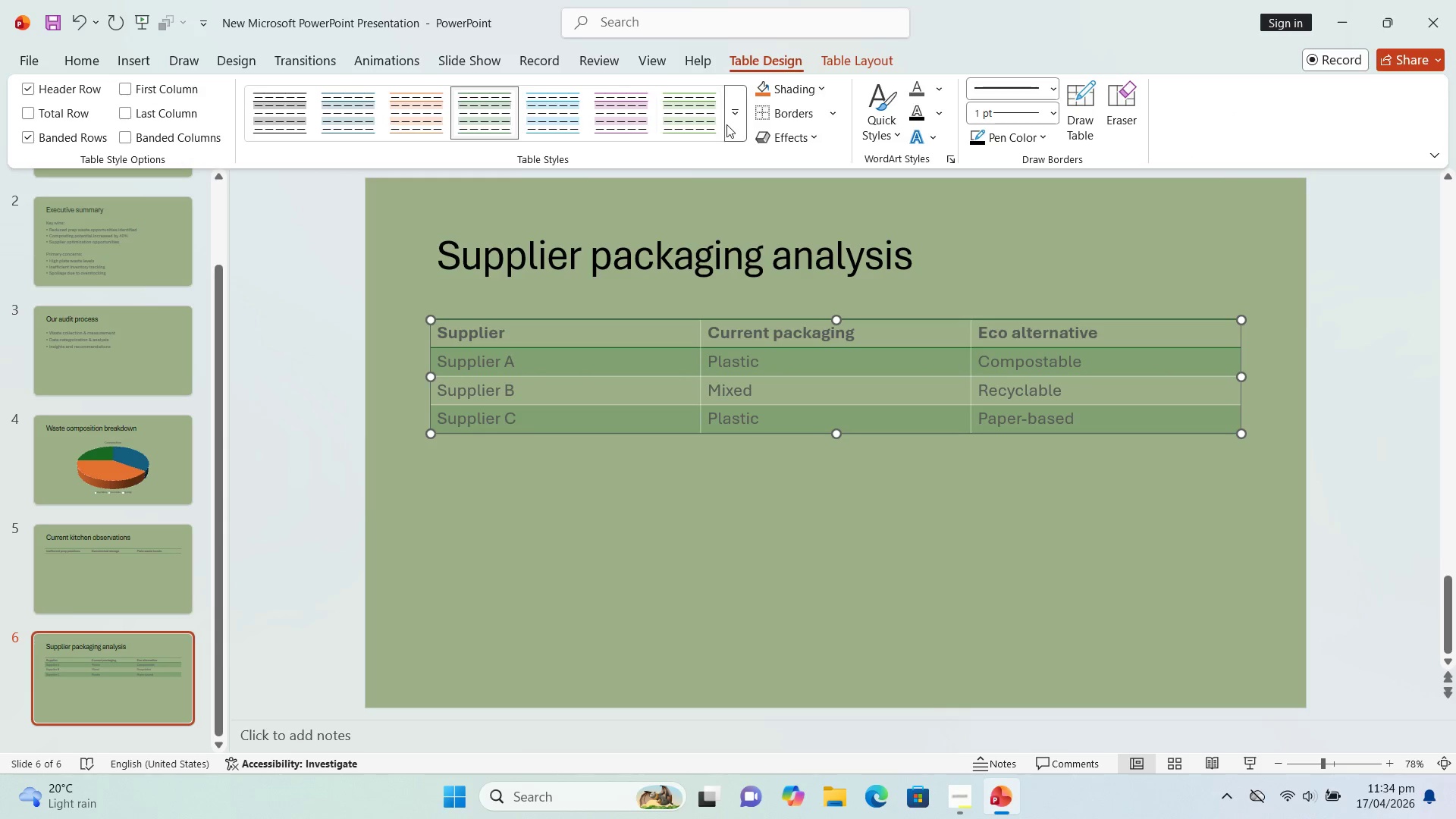 
left_click([732, 125])
 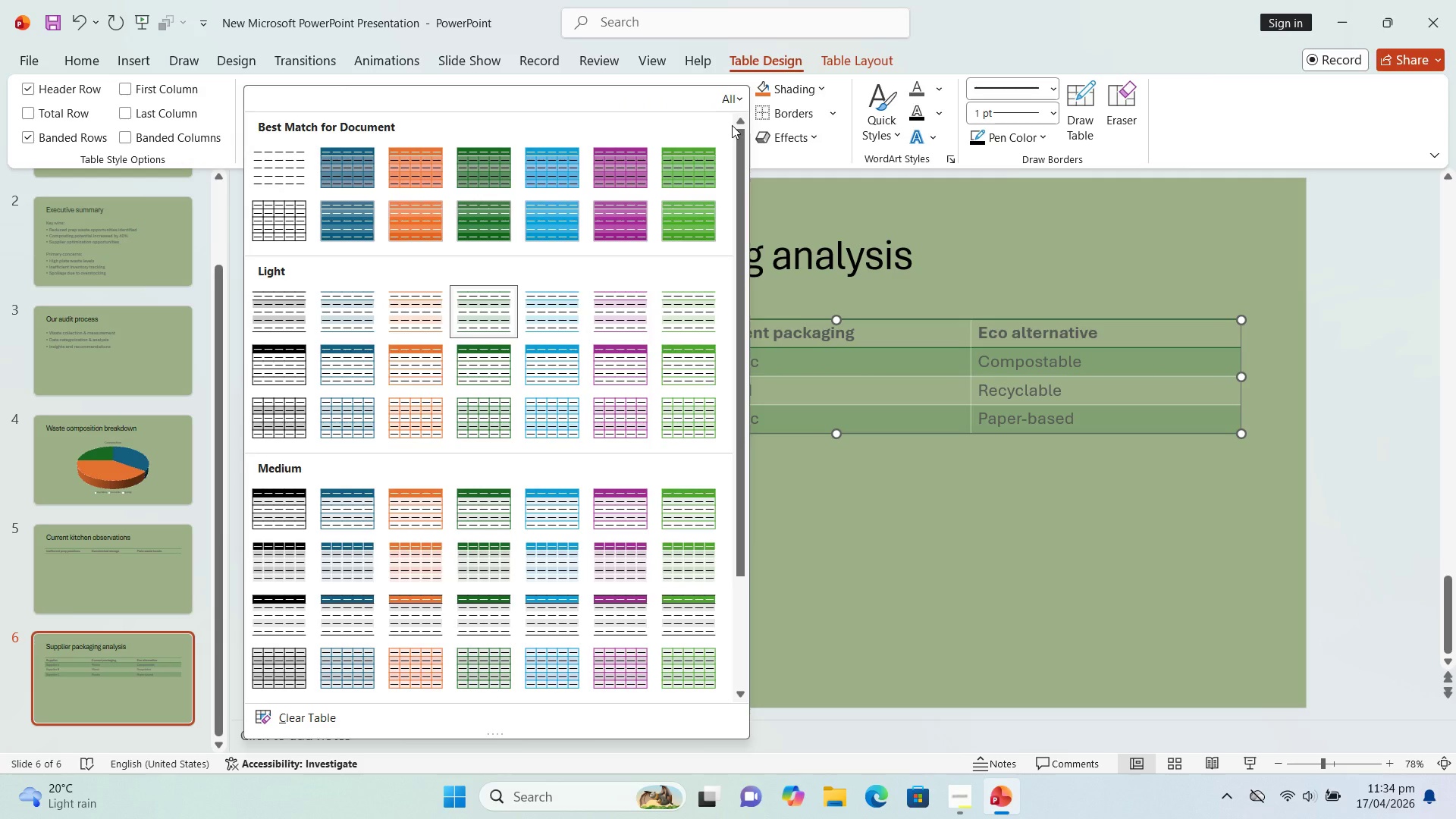 
wait(7.64)
 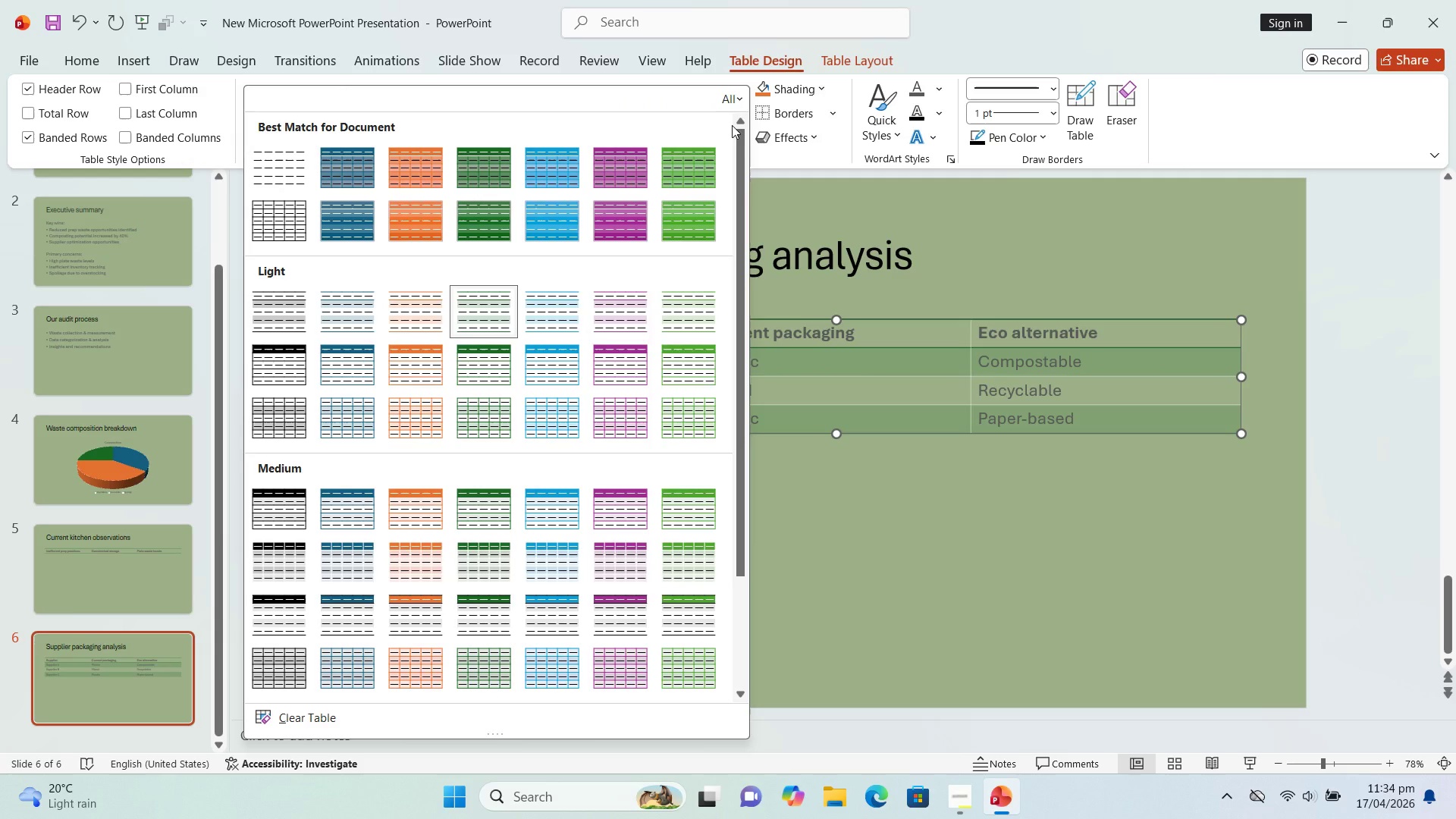 
mouse_move([702, 309])
 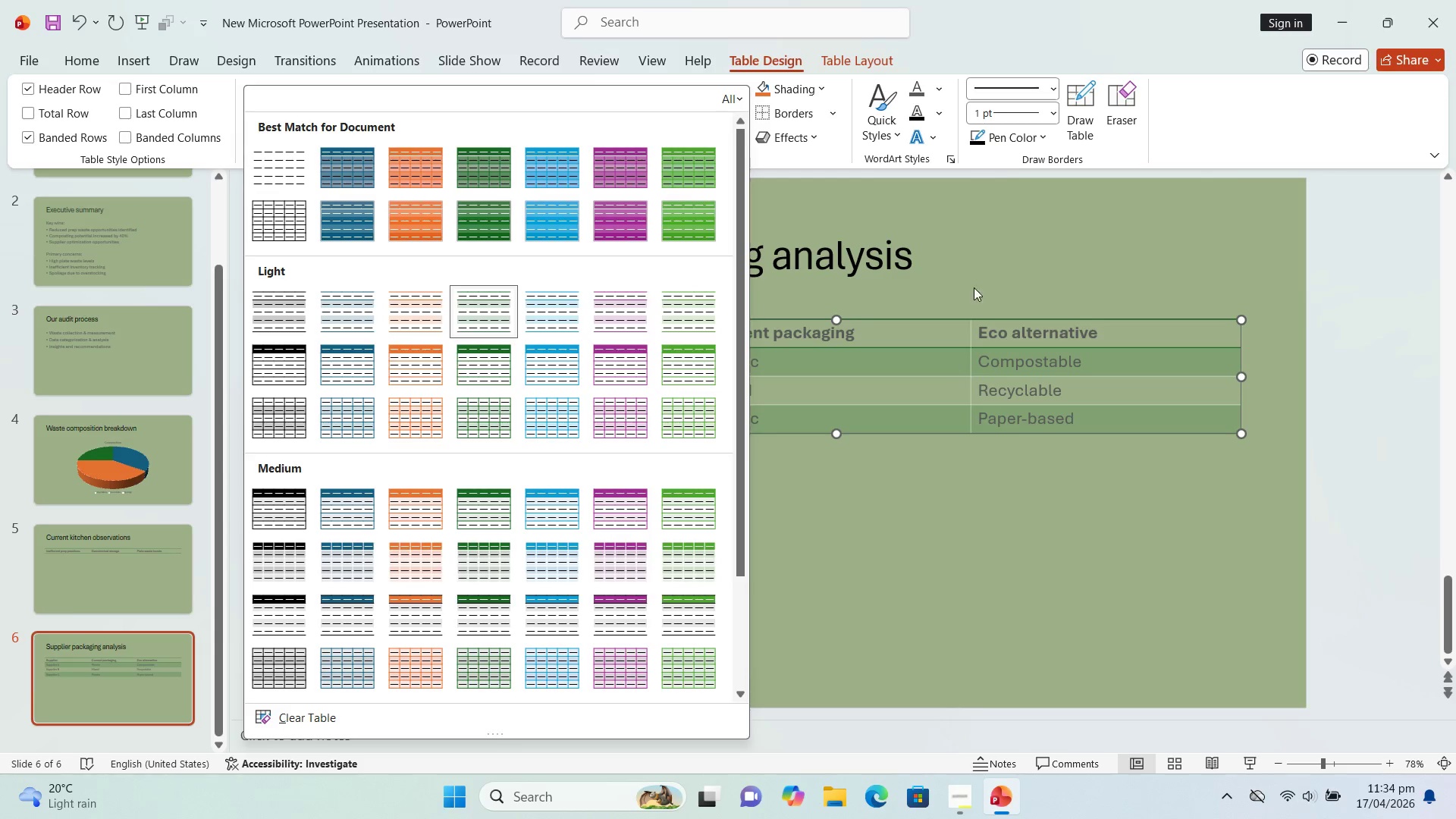 
scroll: coordinate [568, 387], scroll_direction: down, amount: 3.0
 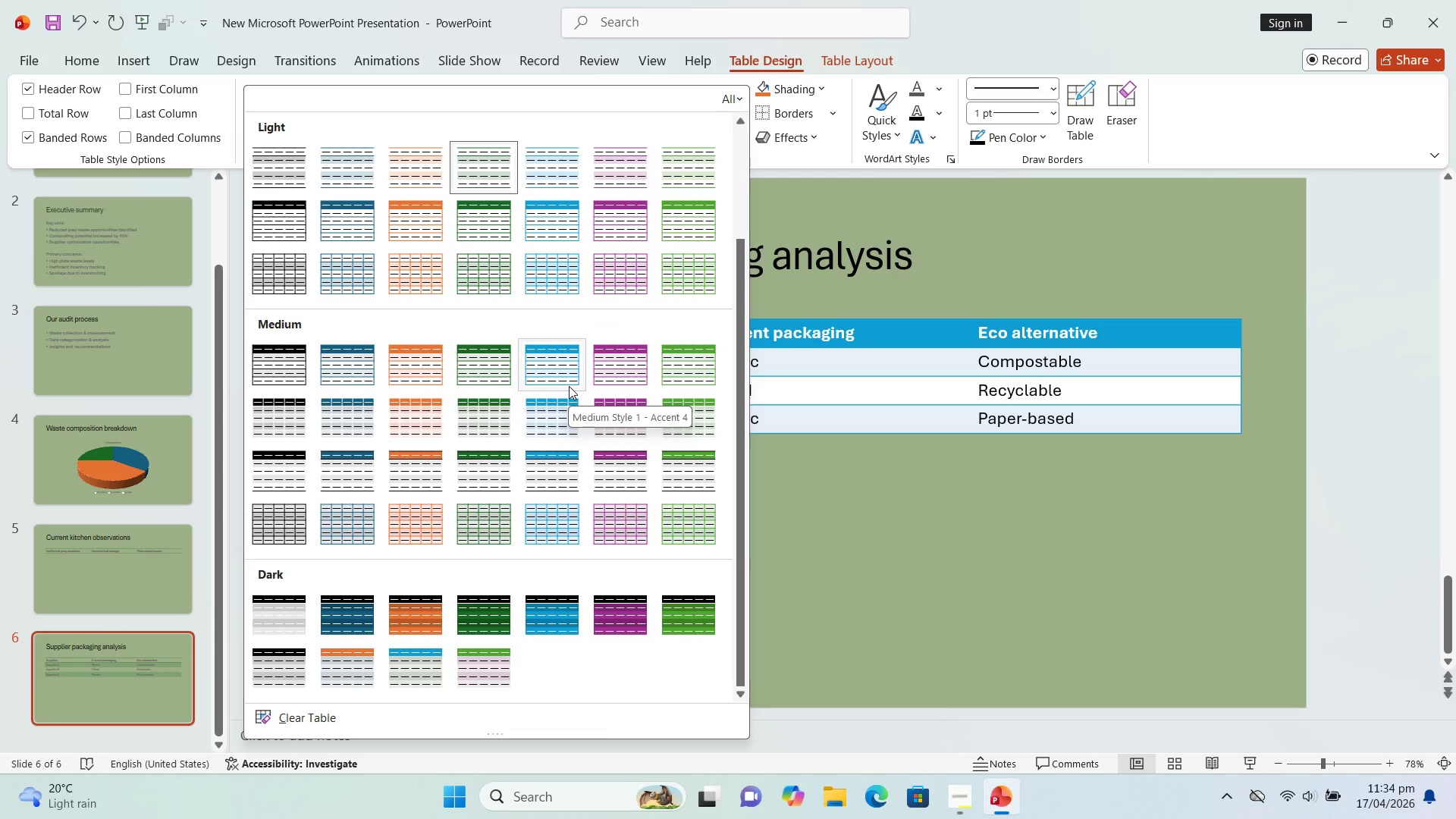 
scroll: coordinate [569, 386], scroll_direction: up, amount: 2.0
 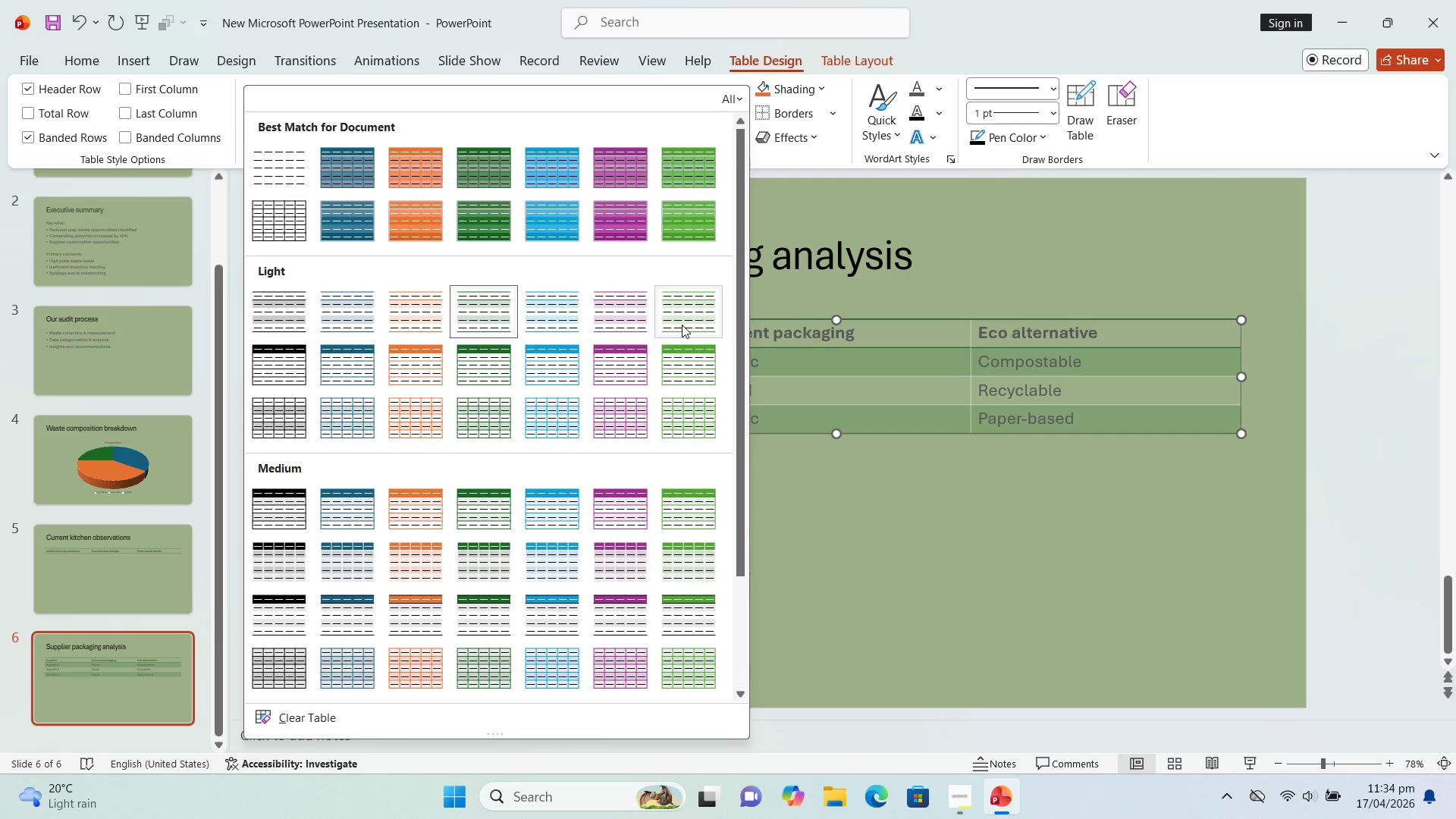 
mouse_move([678, 397])
 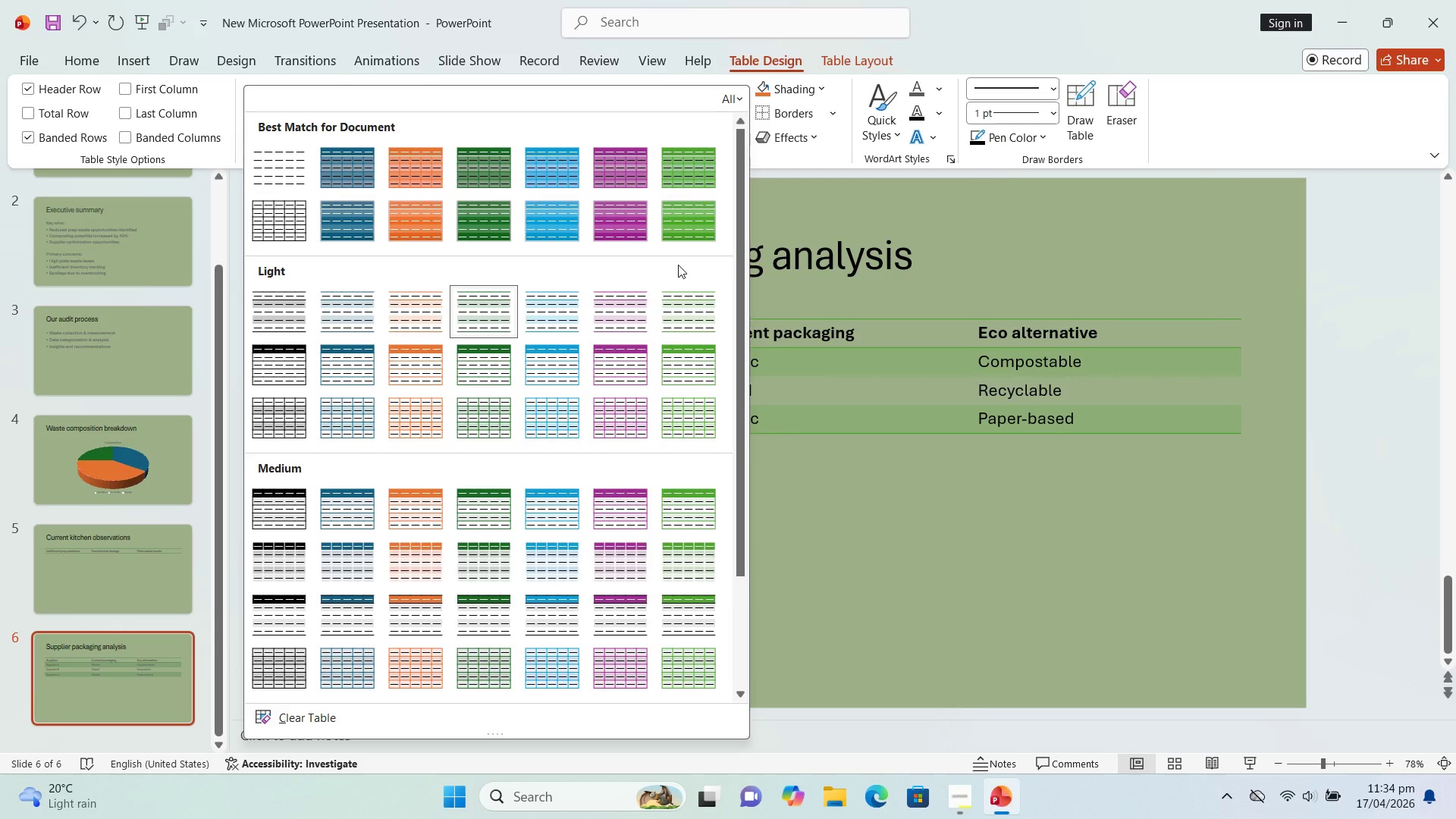 
wait(20.43)
 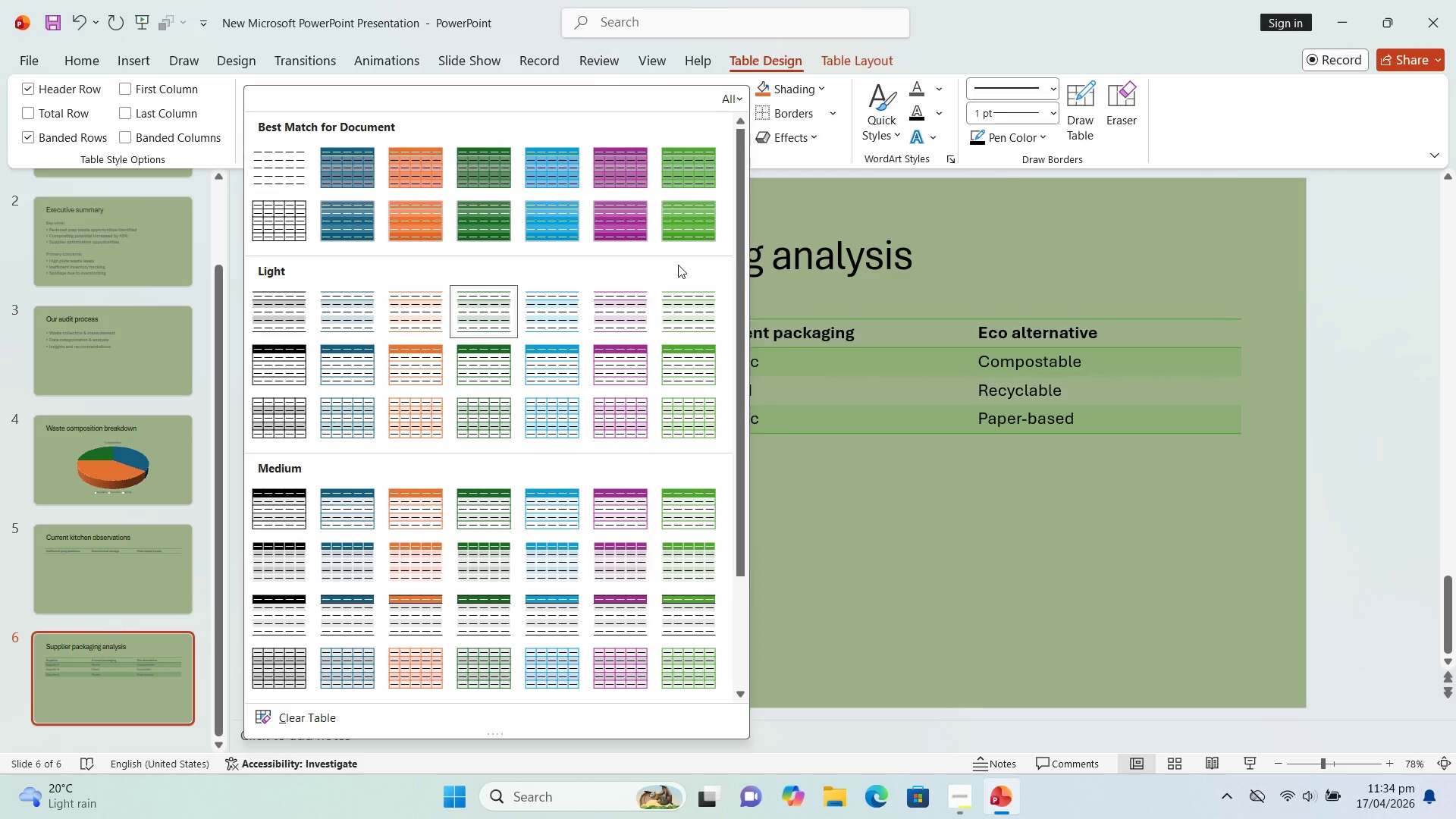 
key(Enter)
 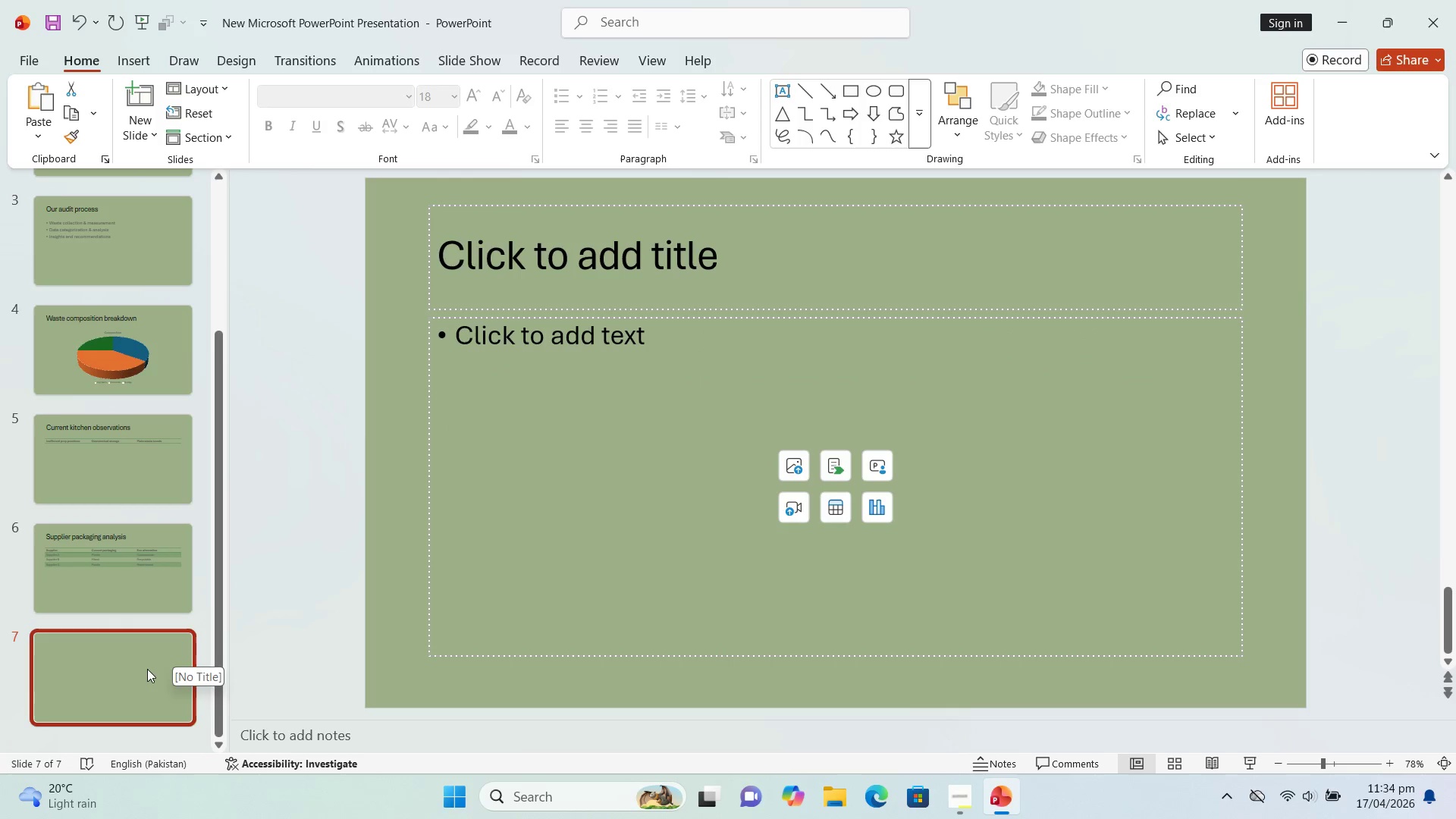 
left_click([146, 668])
 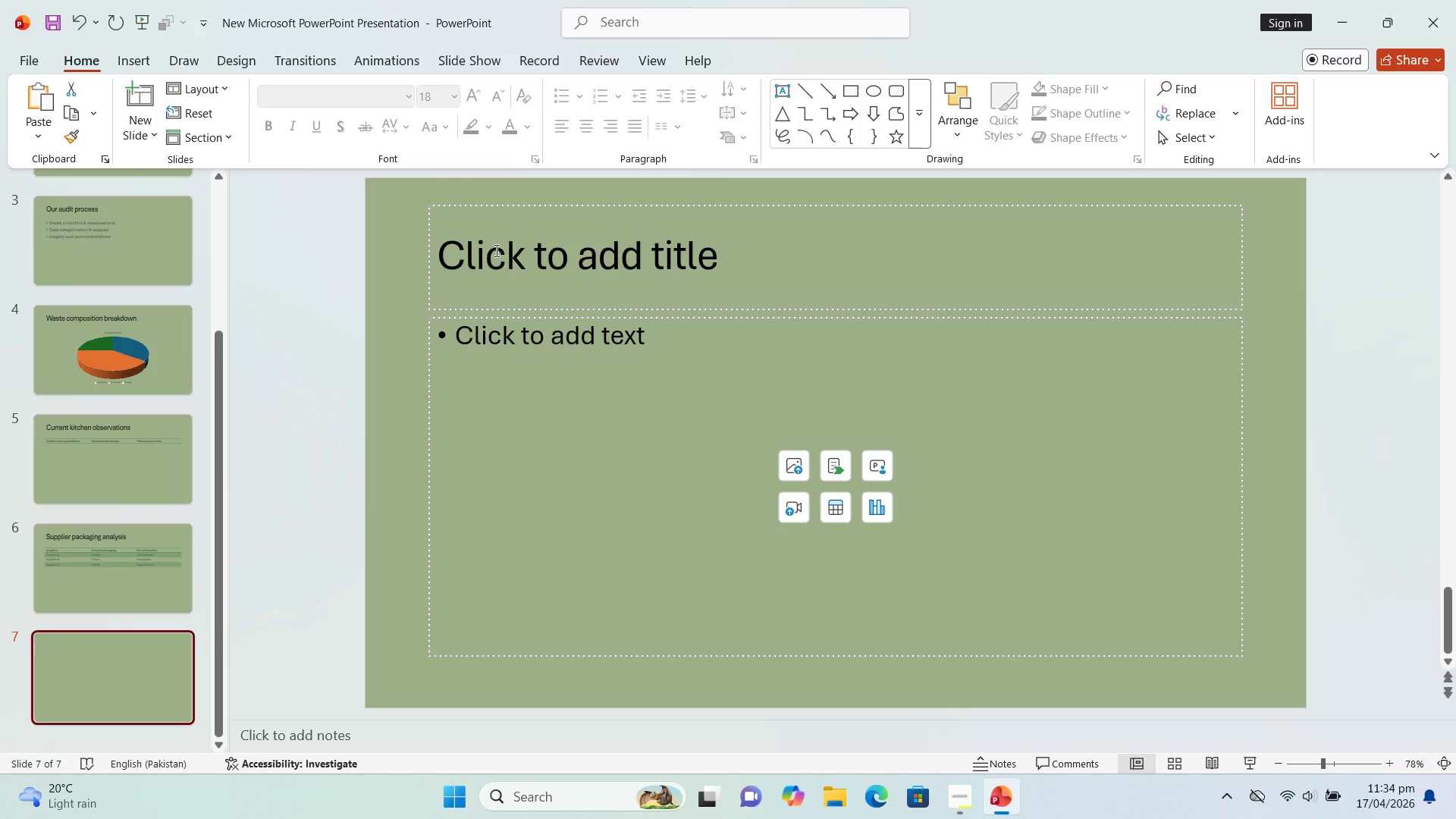 
left_click([500, 250])
 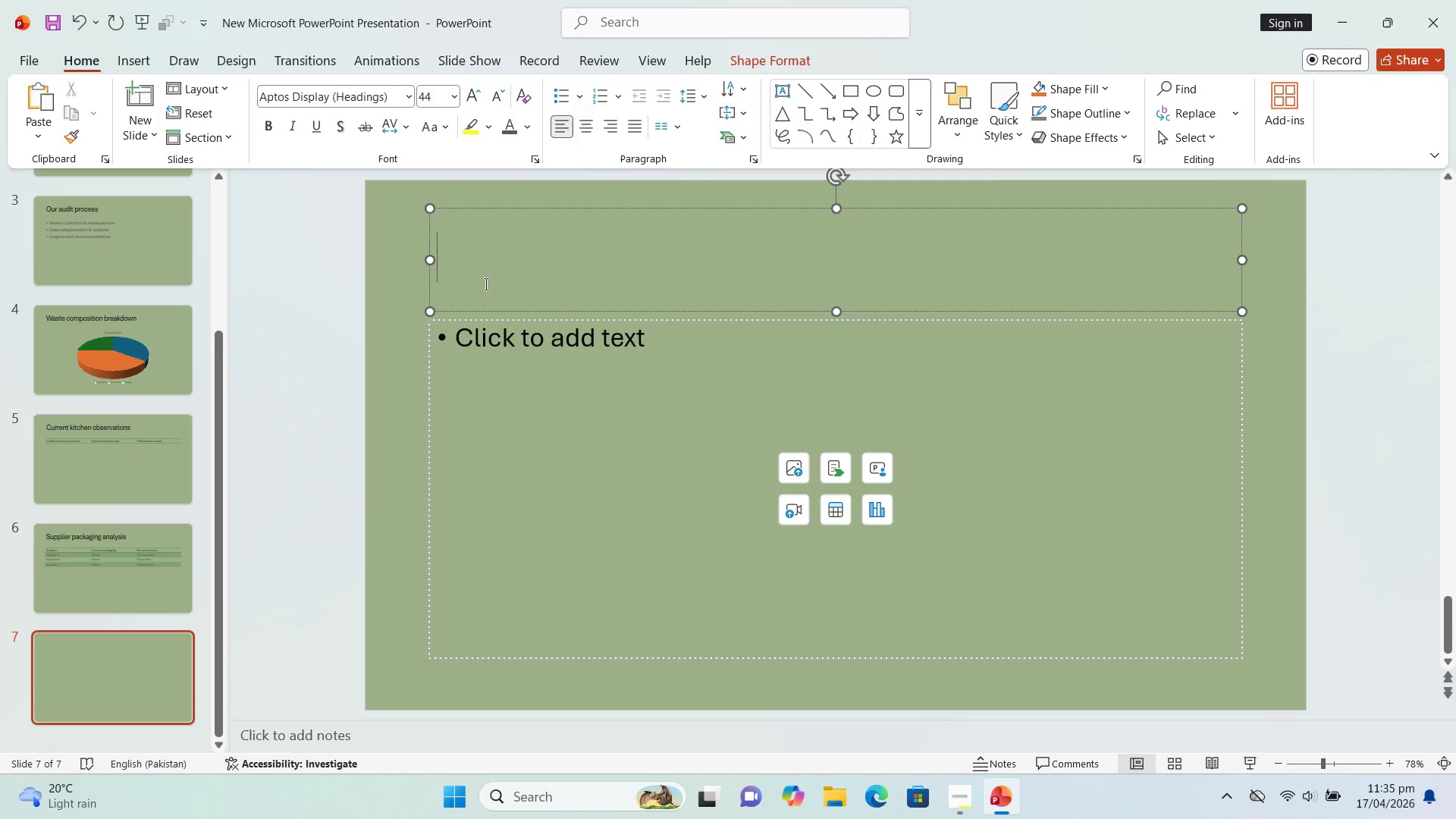 
wait(9.62)
 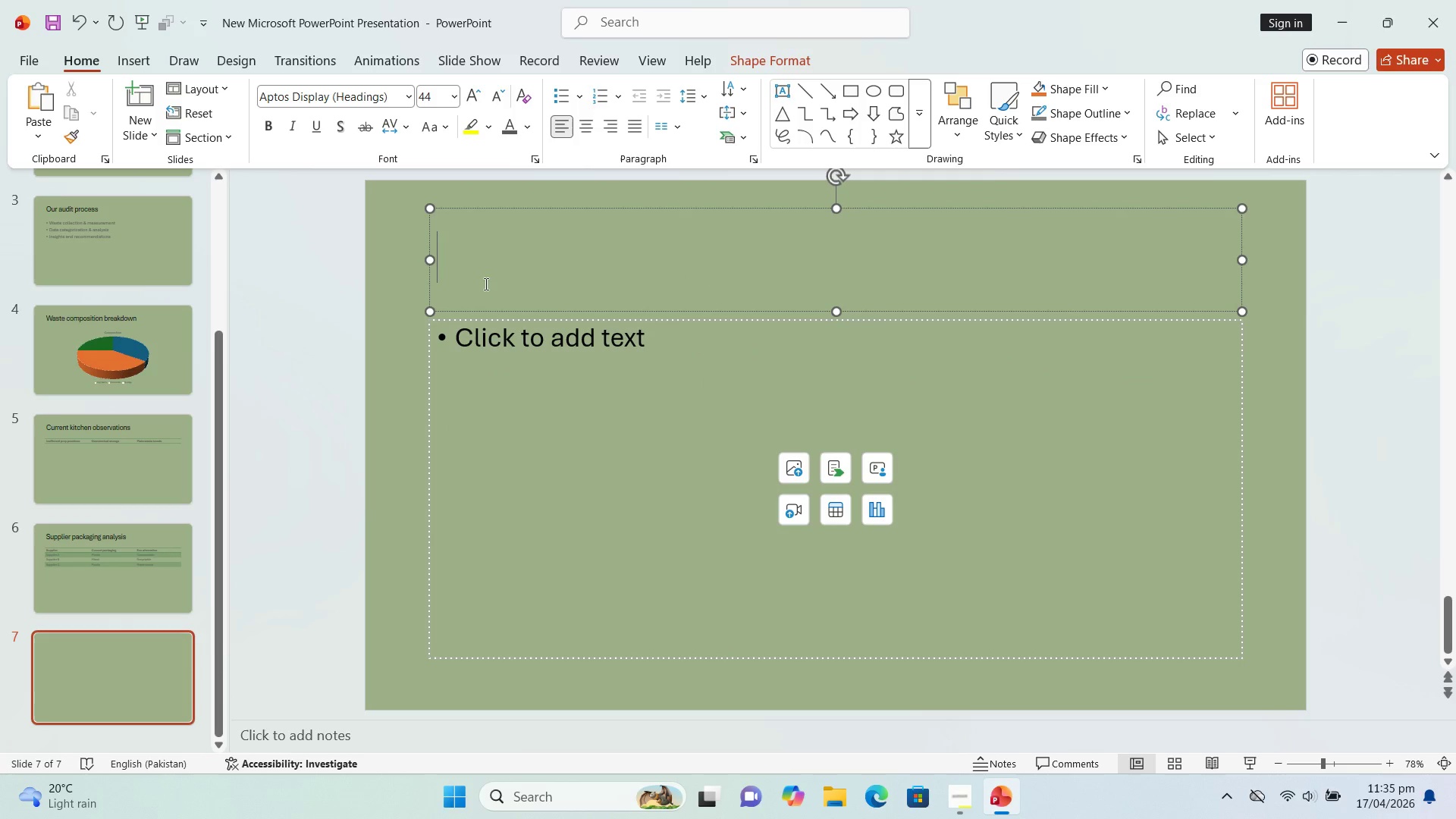 
left_click([641, 251])
 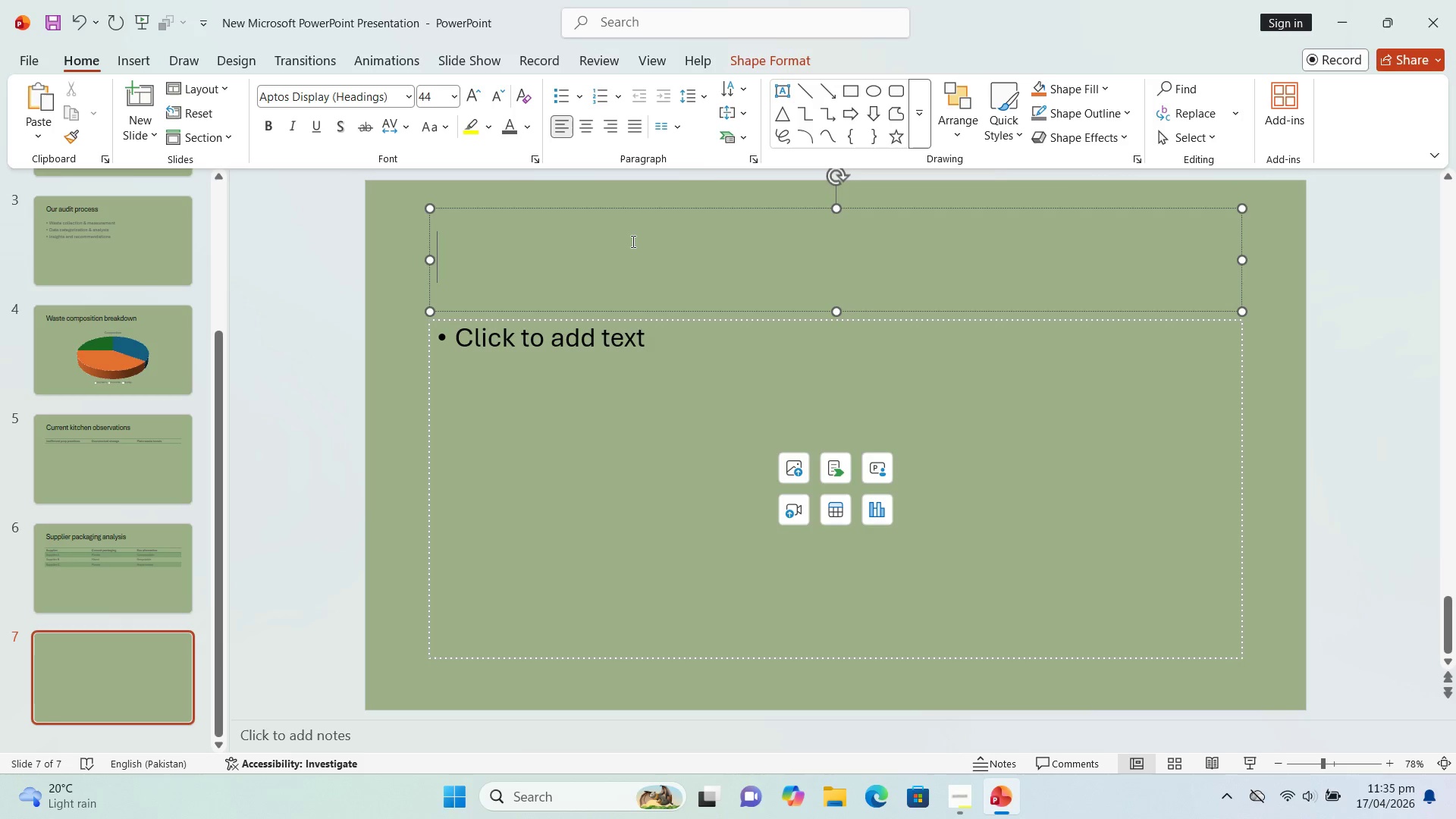 
type(Recommended actions )
 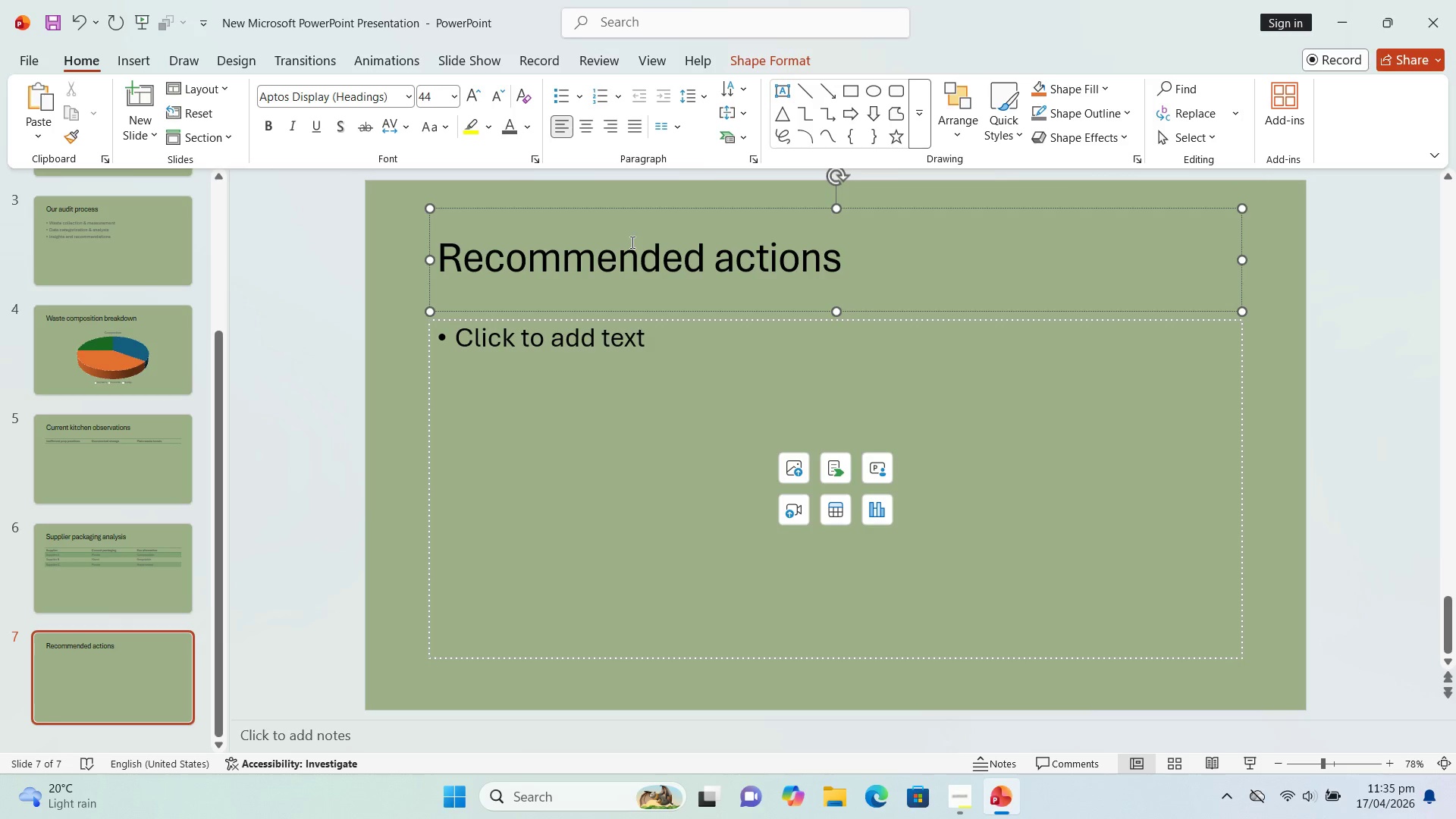 
key(ArrowDown)
 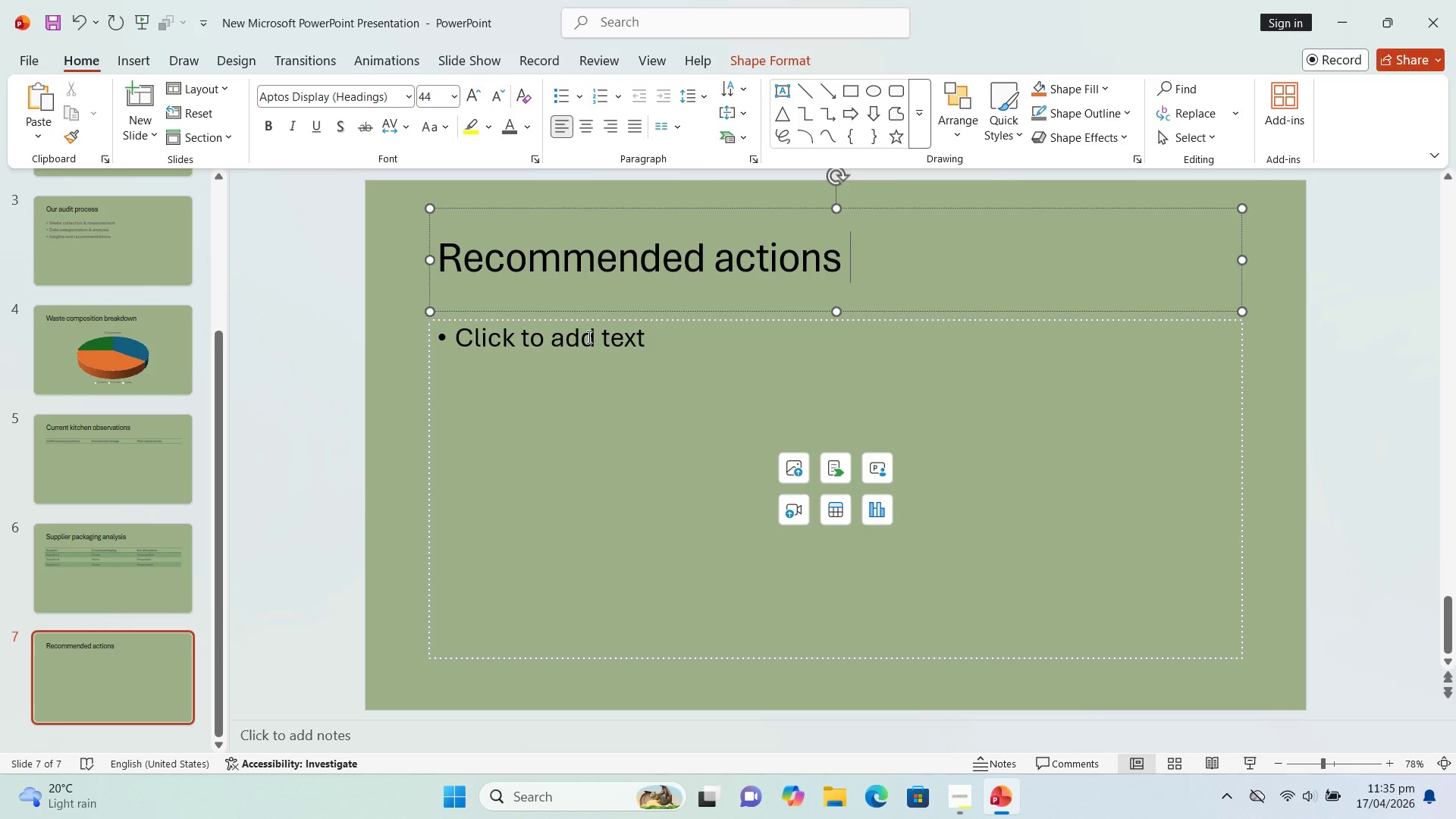 
left_click([588, 337])
 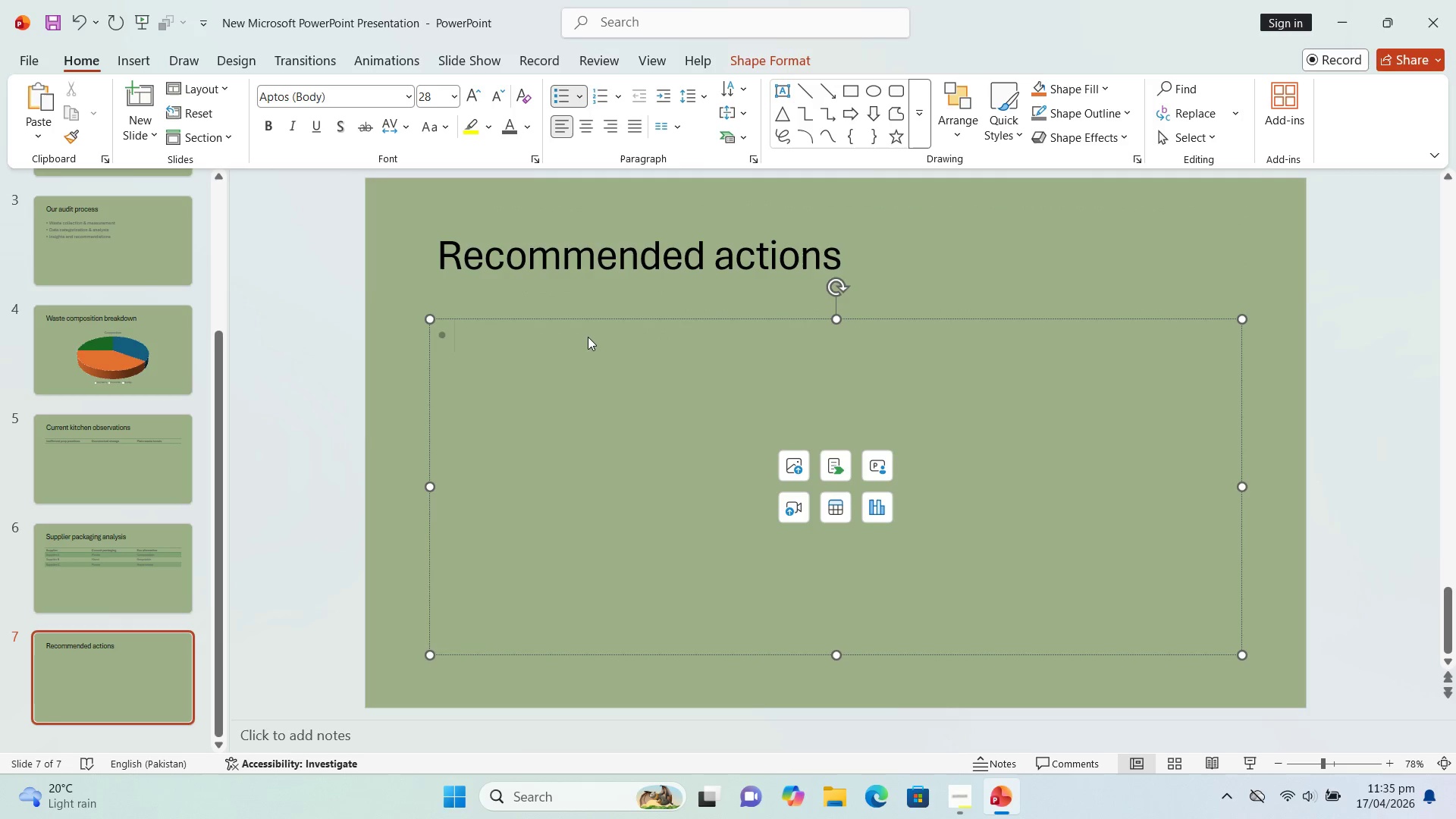 
wait(6.47)
 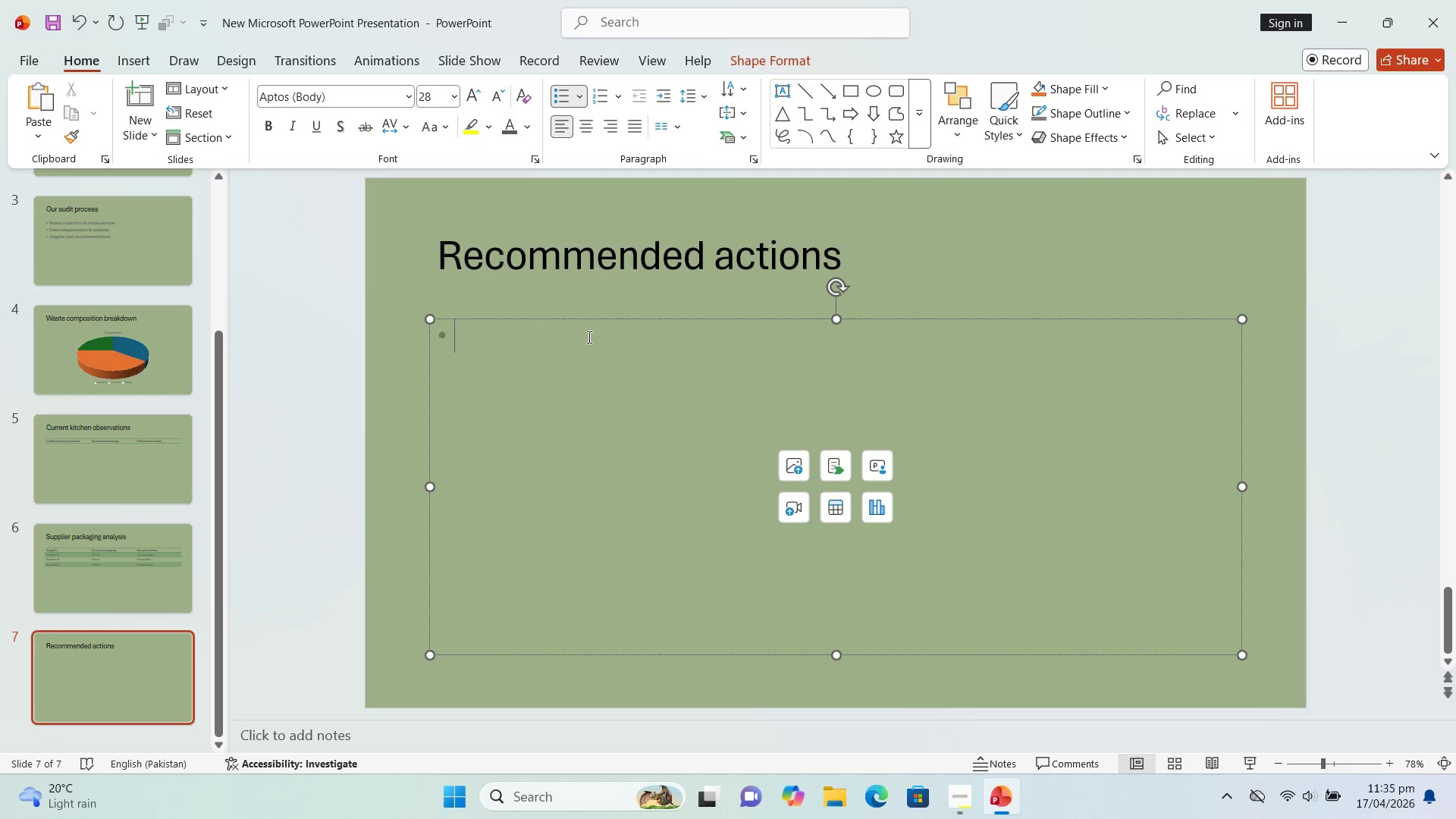 
type(composting program implementation)
 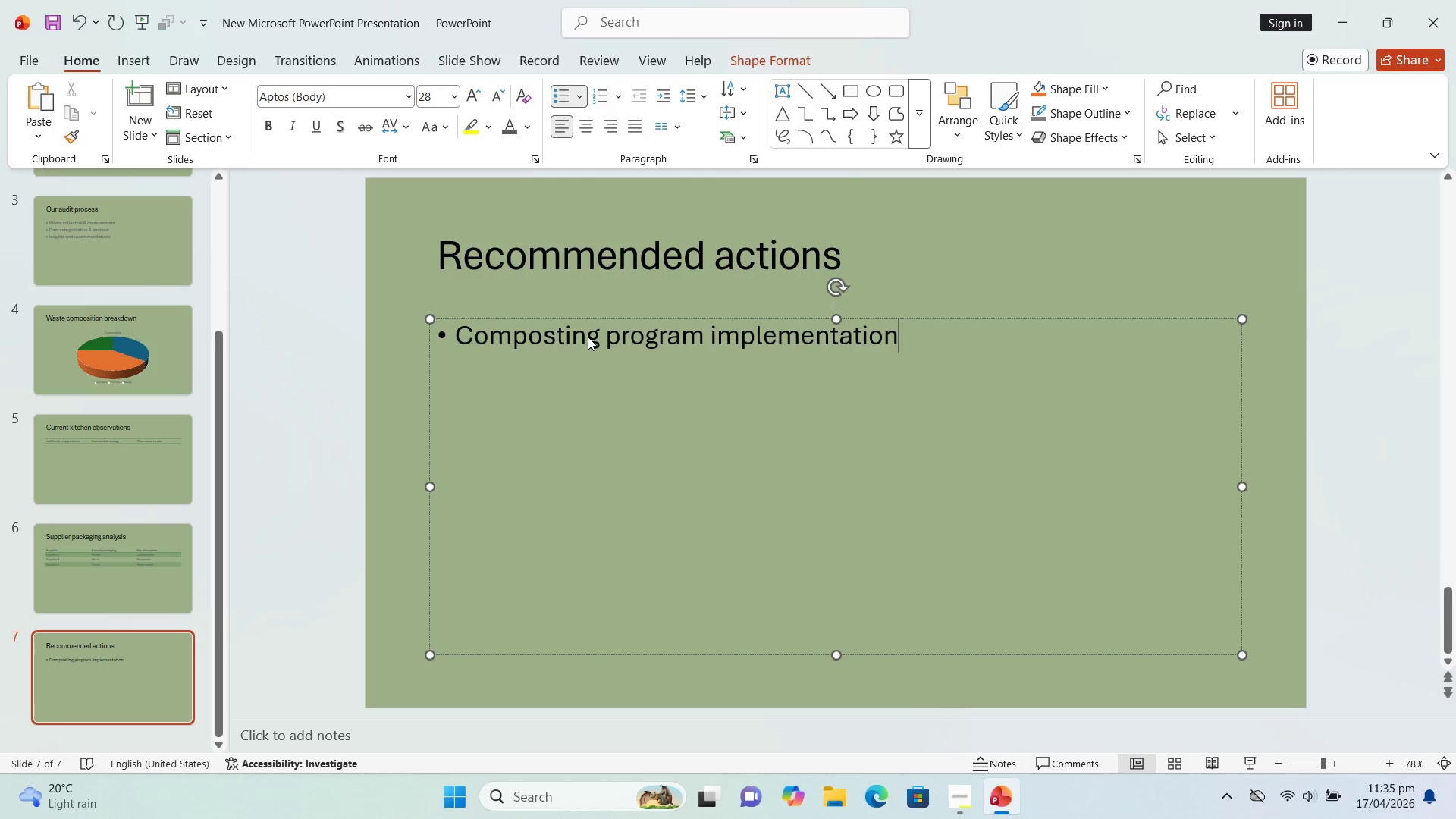 
key(Enter)
 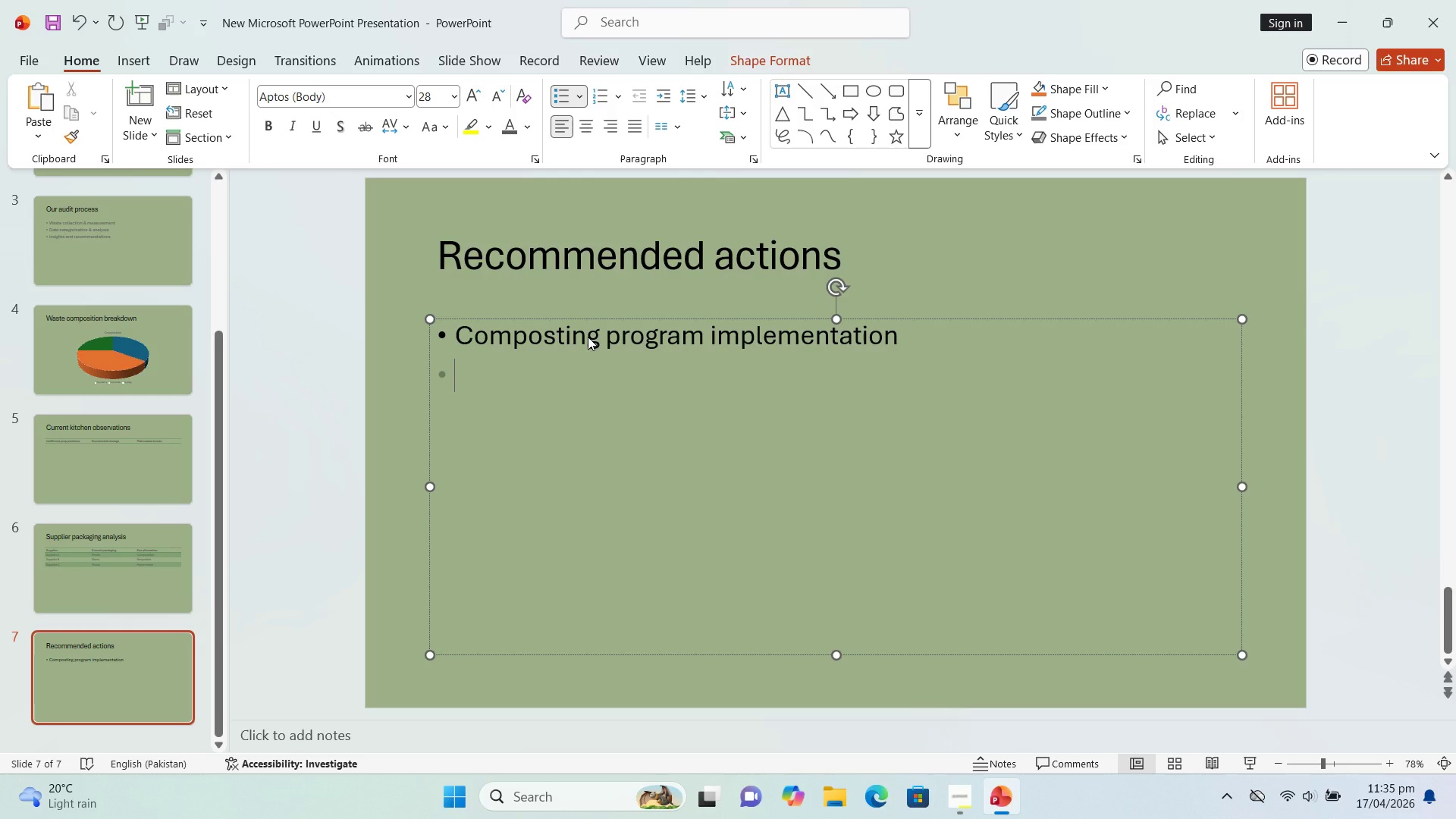 
type(improved portion )
 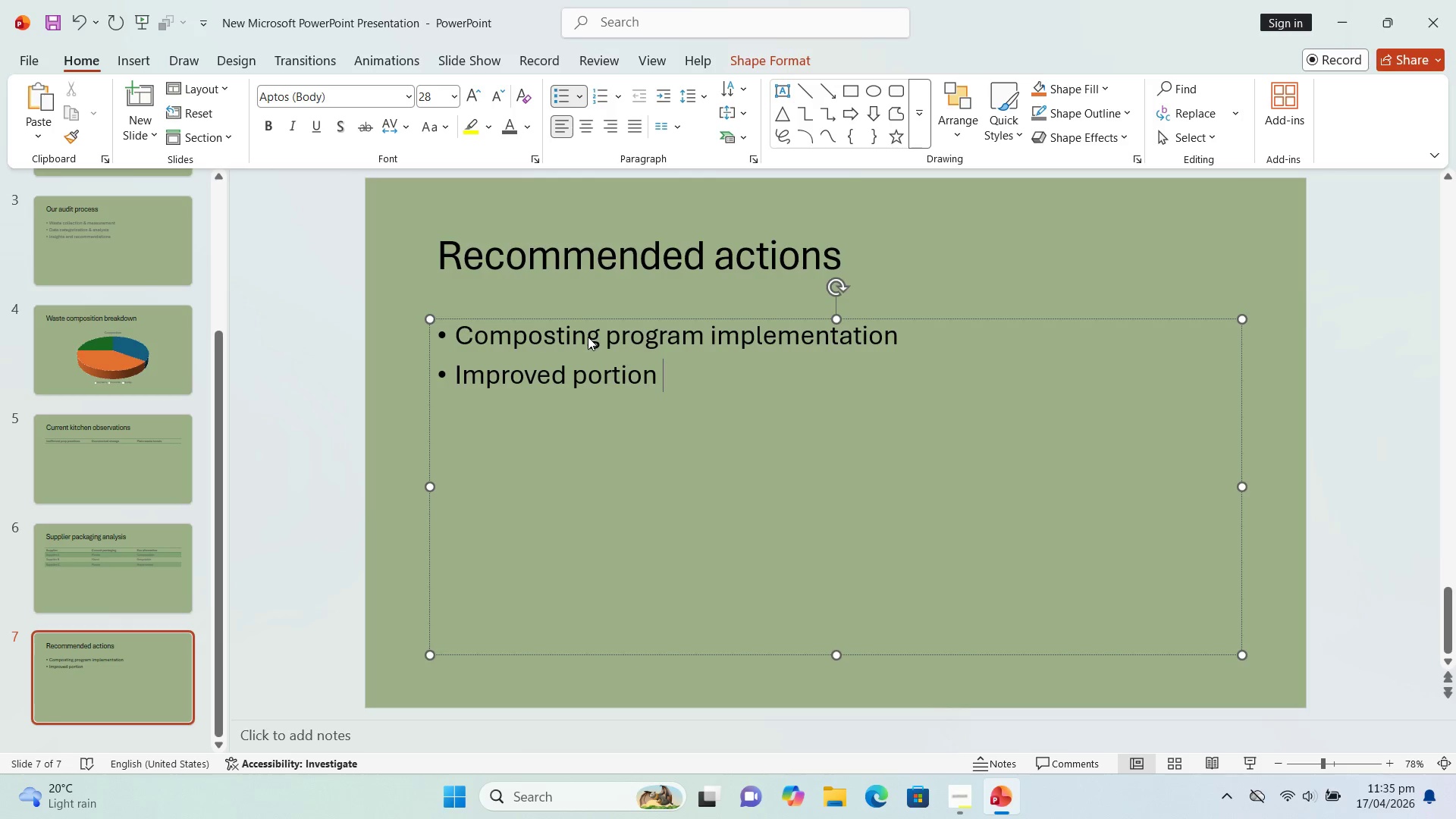 
type(control)
 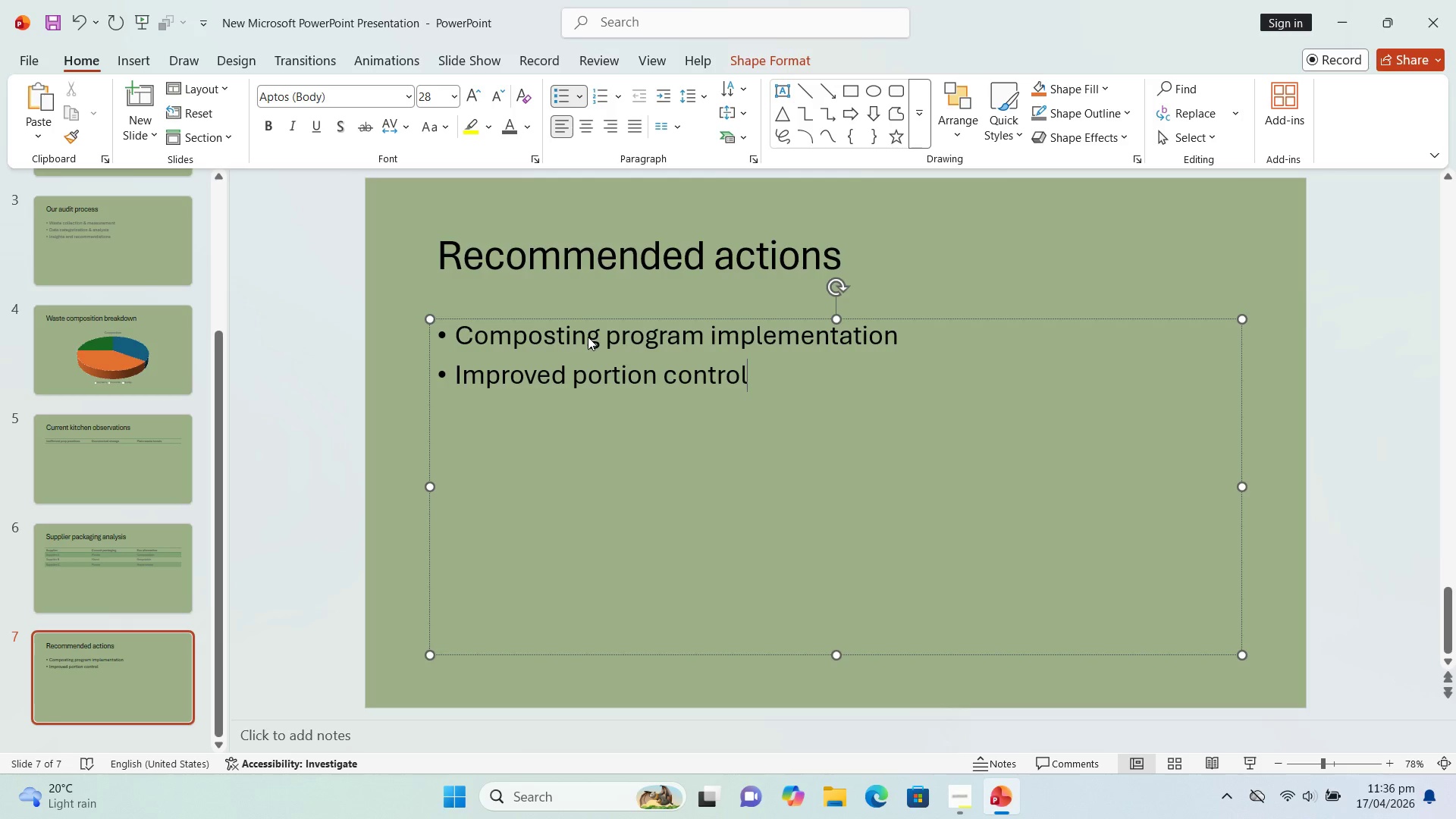 
key(Enter)
 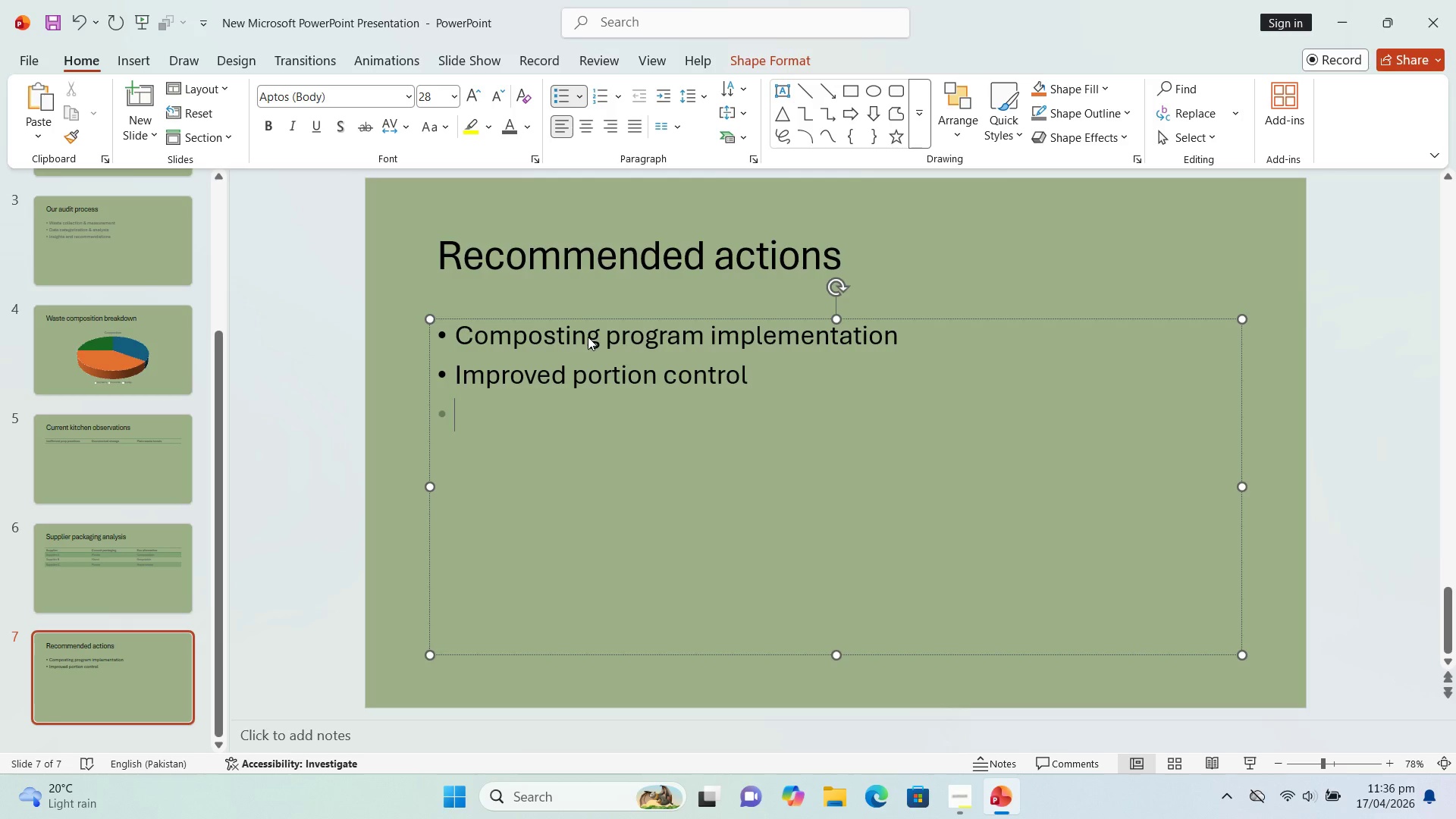 
type(smart inver)
key(Backspace)
type(ntory managment)
 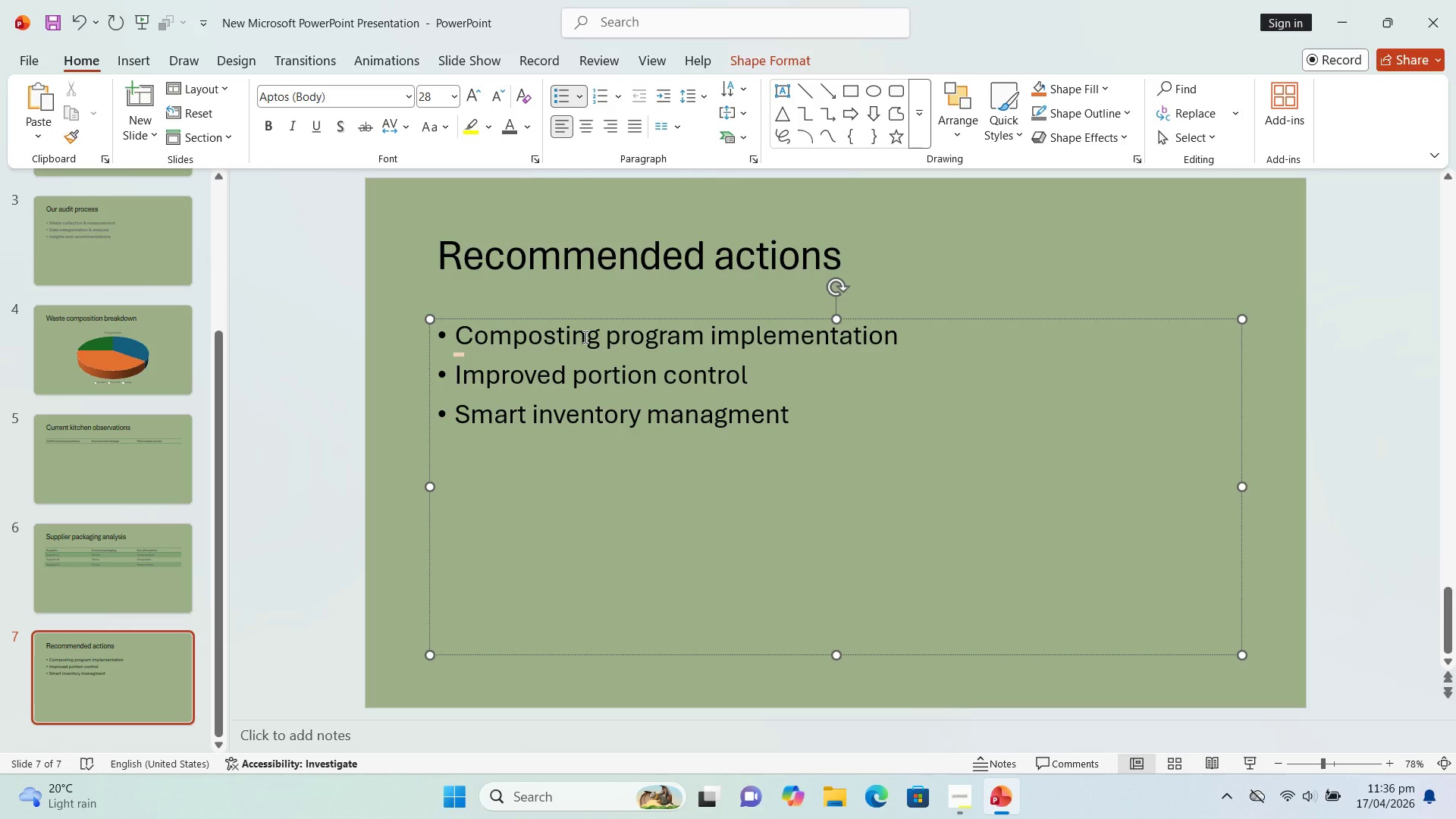 
wait(5.36)
 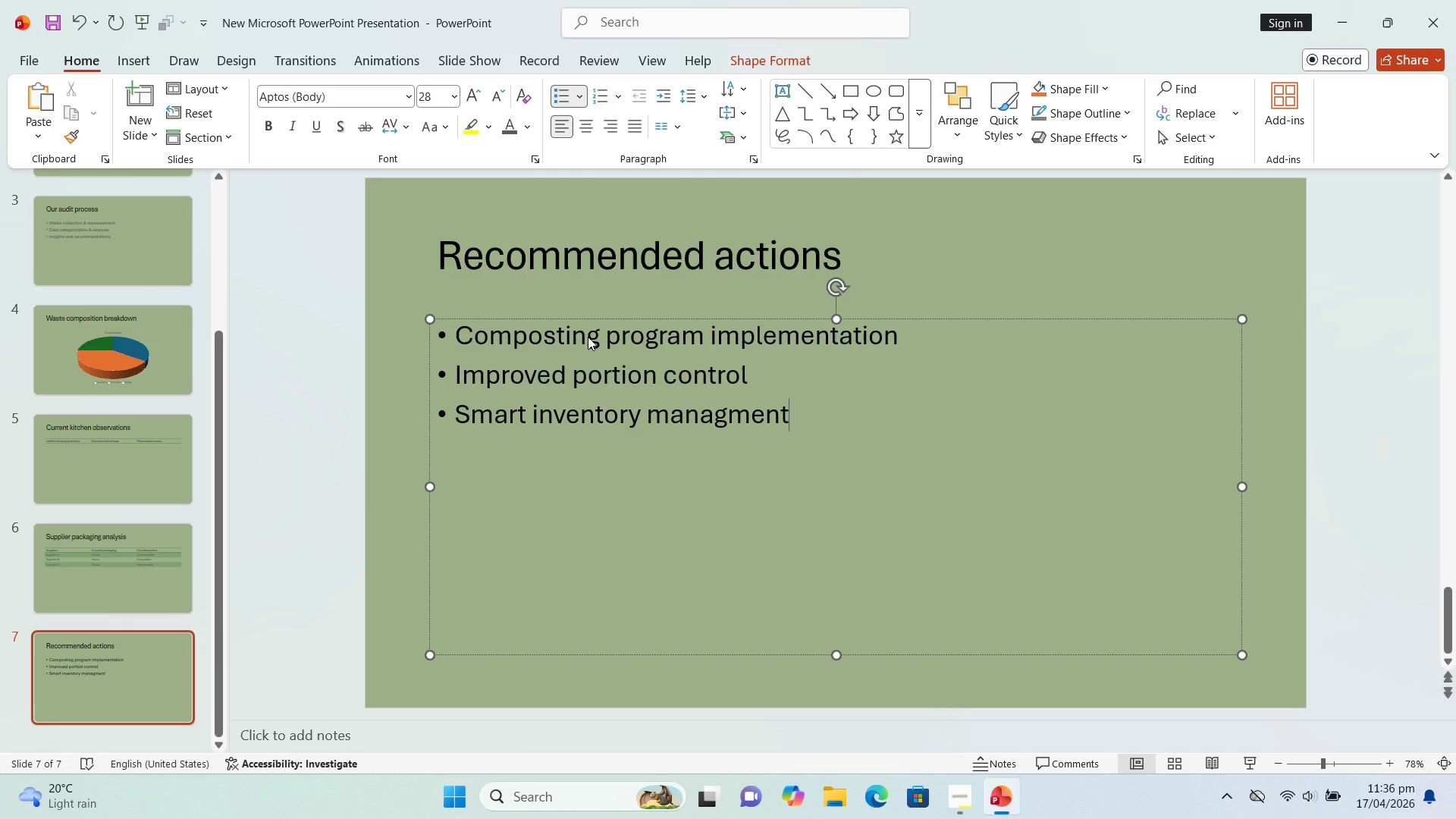 
left_click([605, 409])
 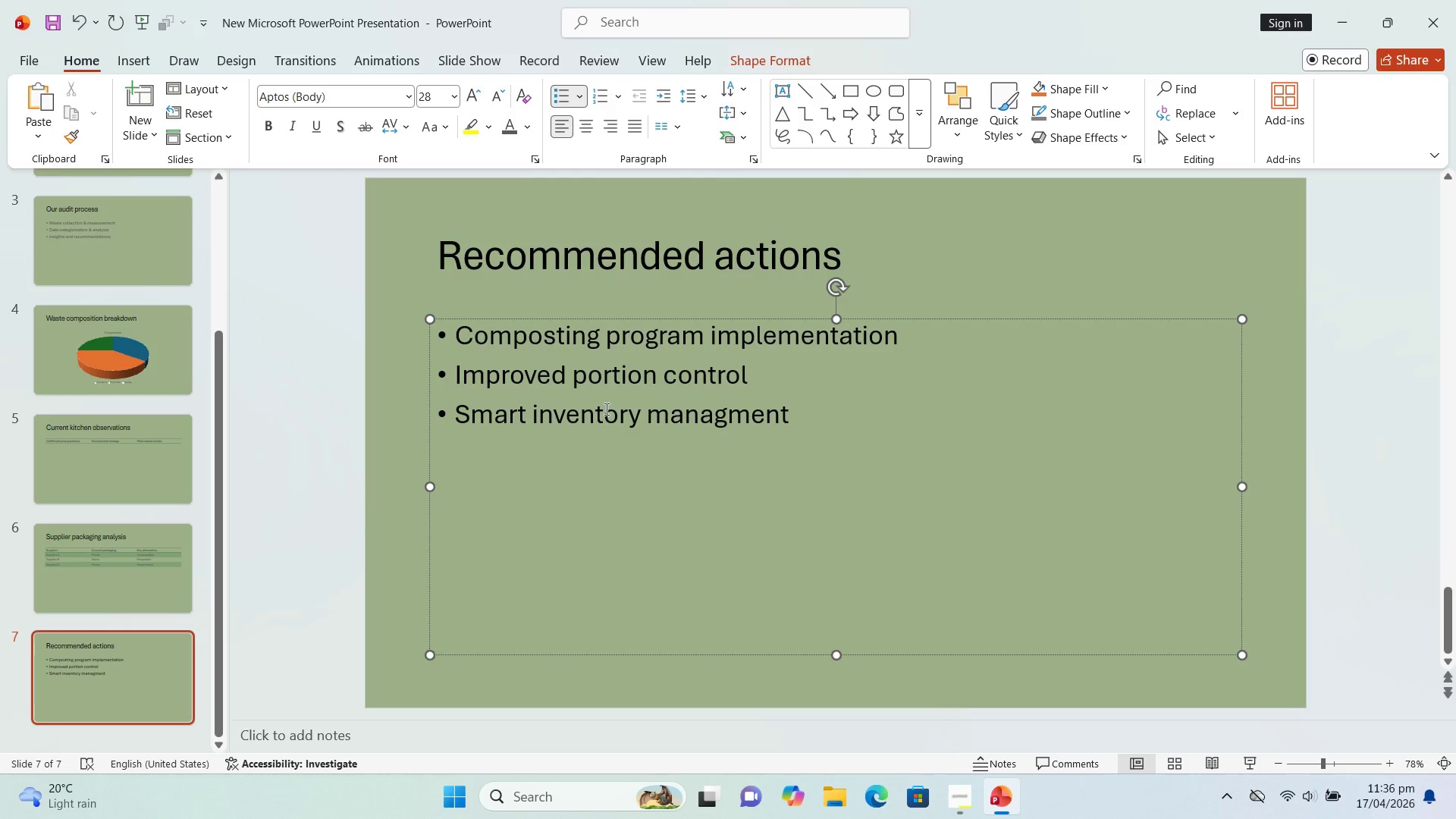 
key(Control+A)
 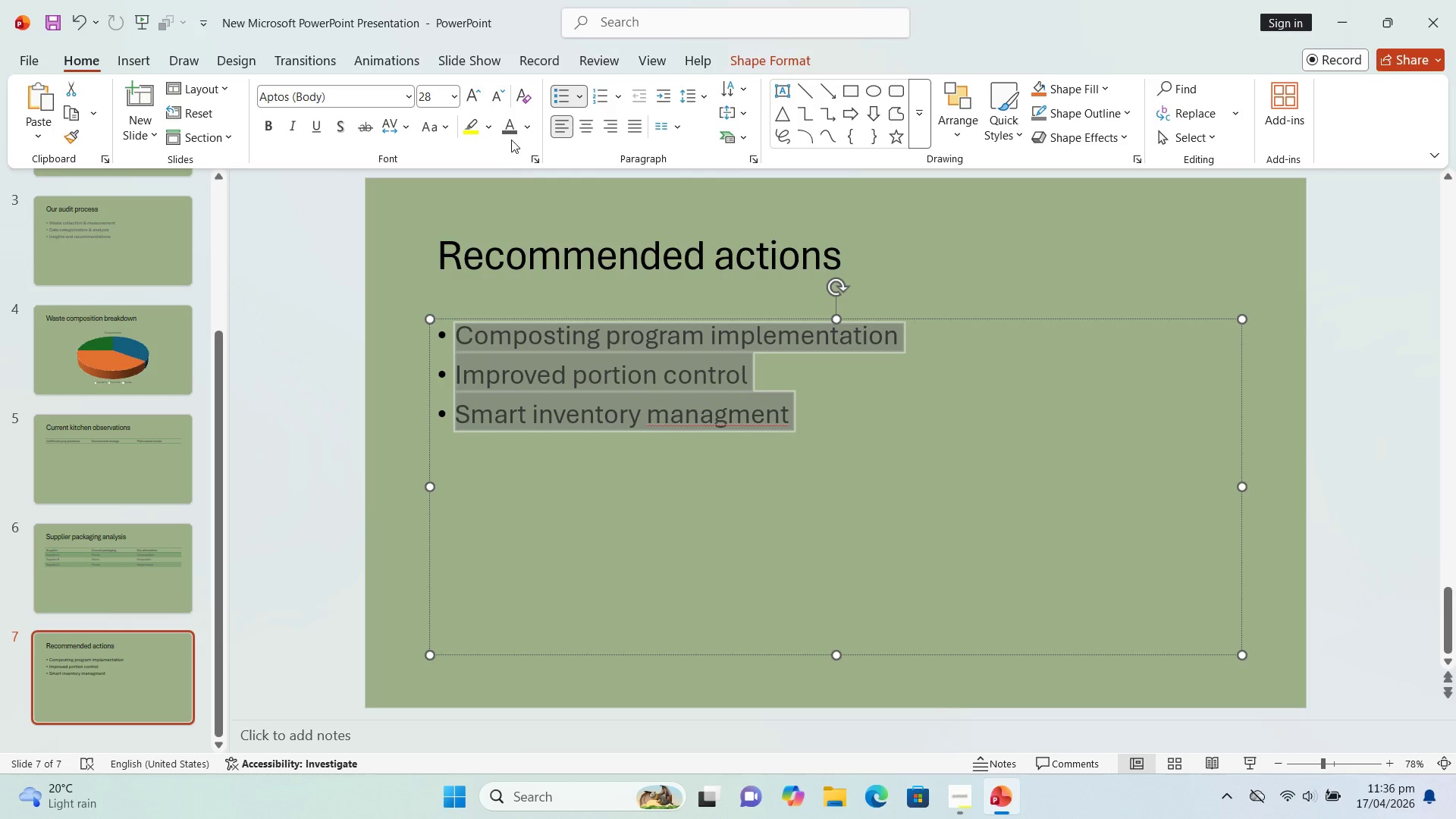 
left_click([510, 133])
 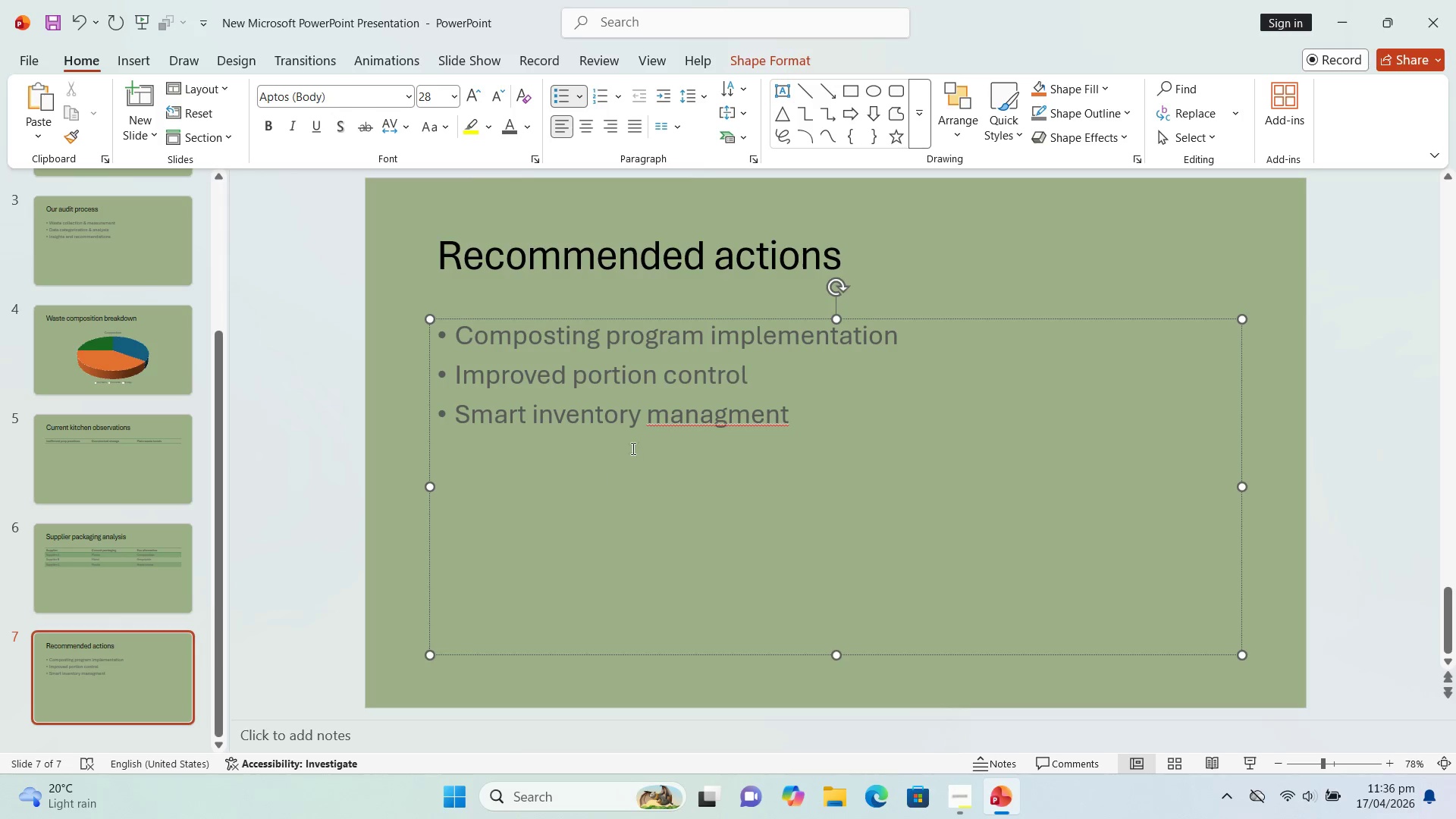 
left_click([683, 413])
 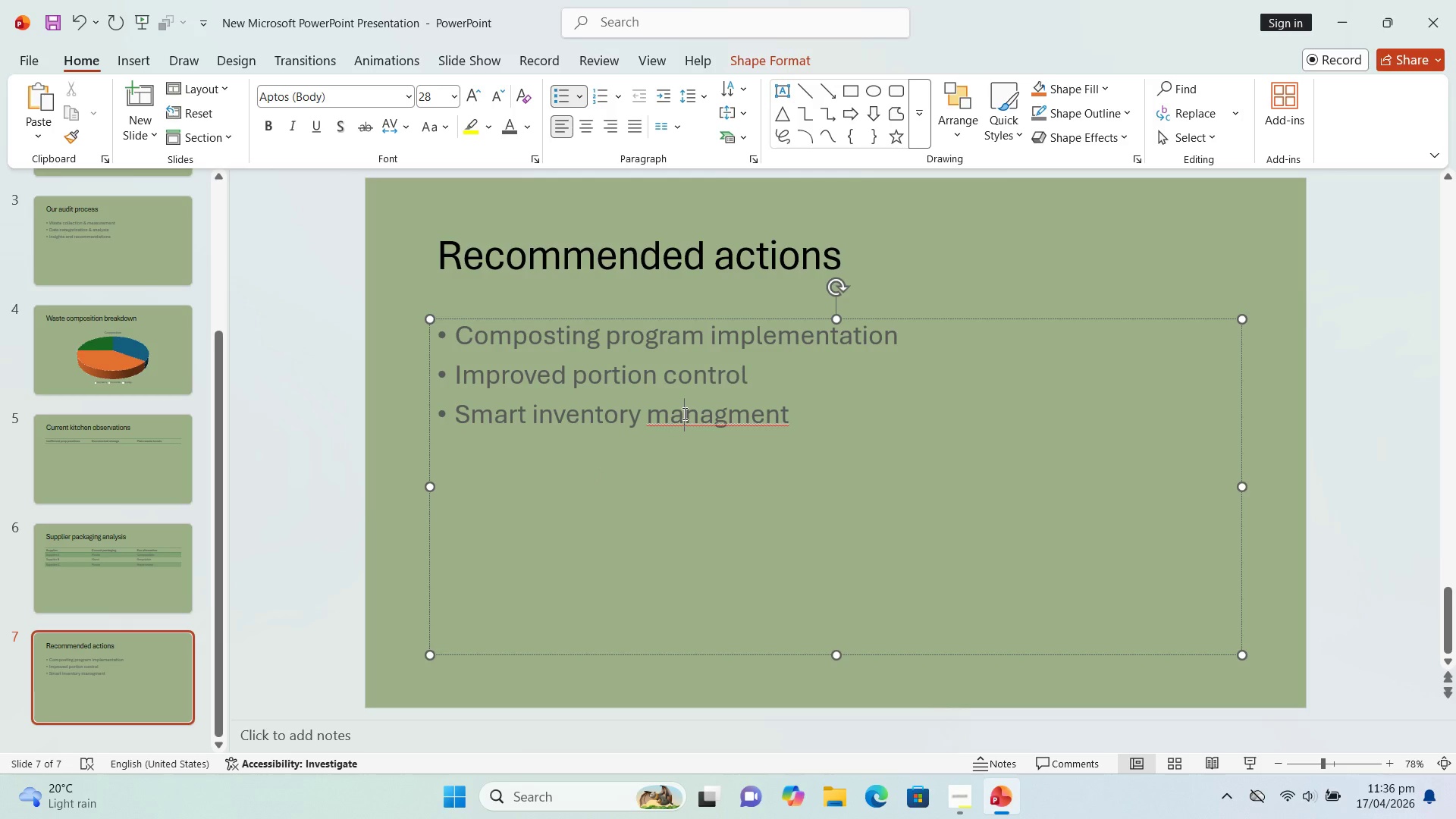 
right_click([683, 413])
 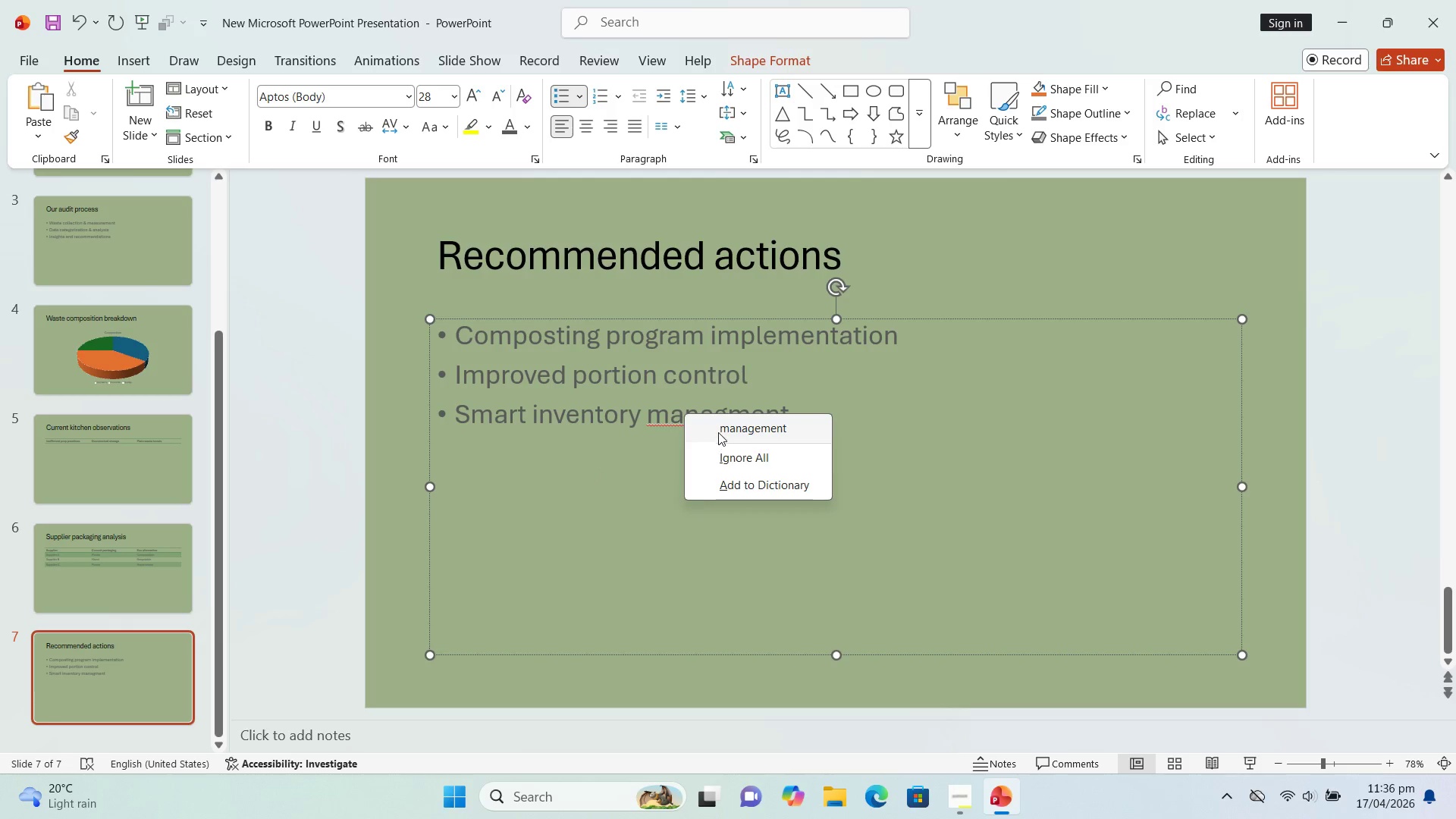 
left_click([718, 432])
 